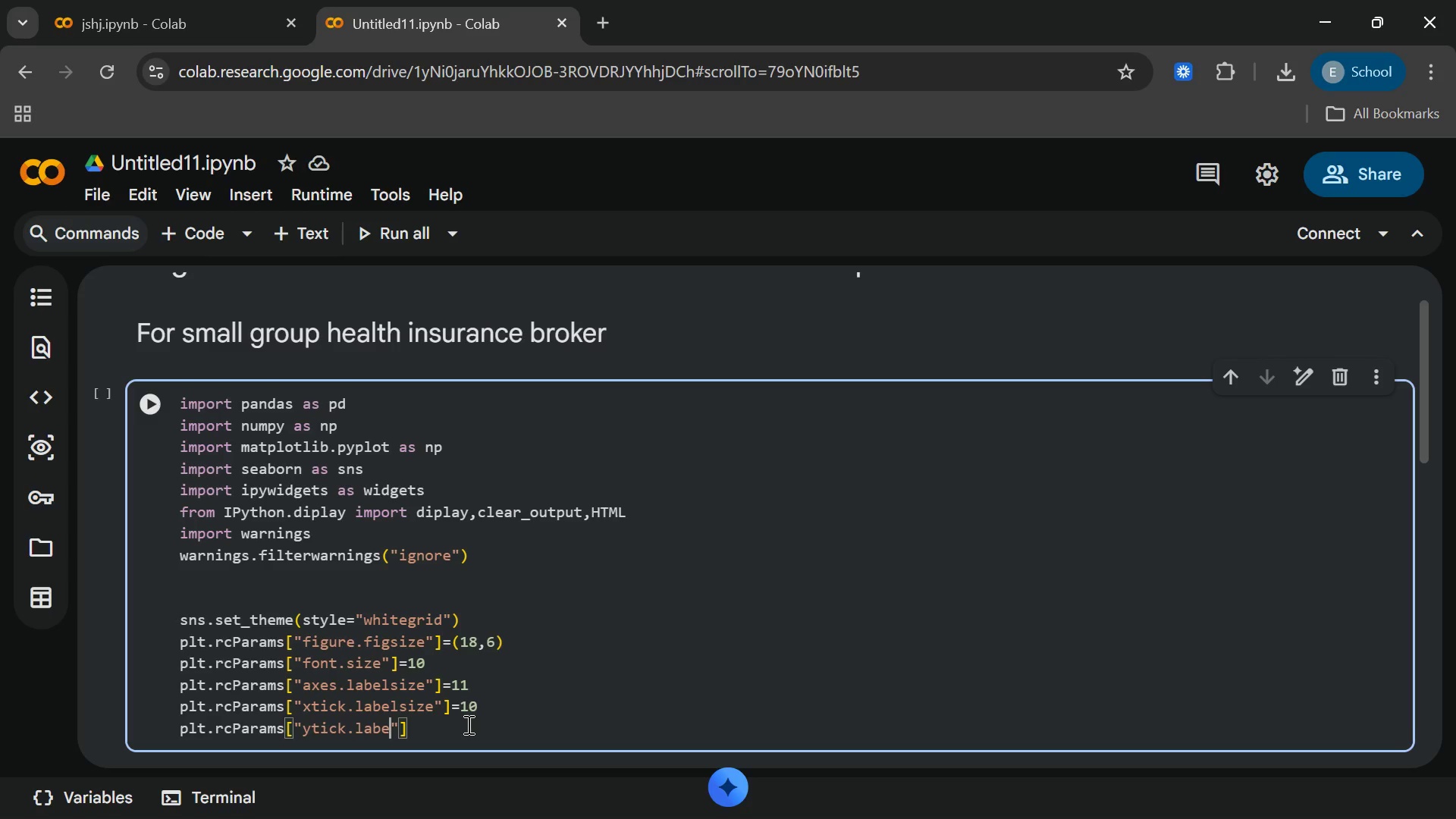 
type(lssi)
 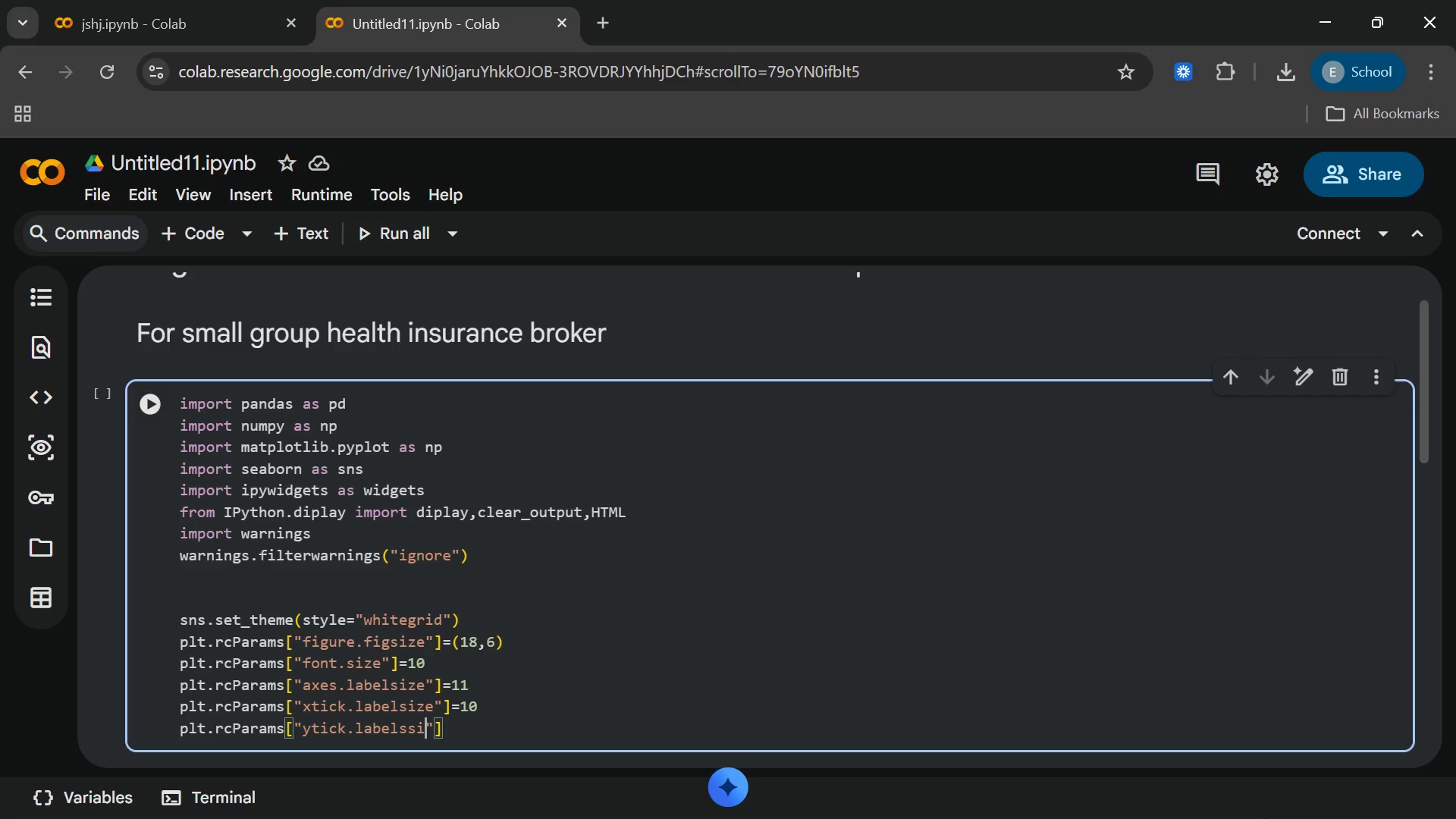 
wait(5.38)
 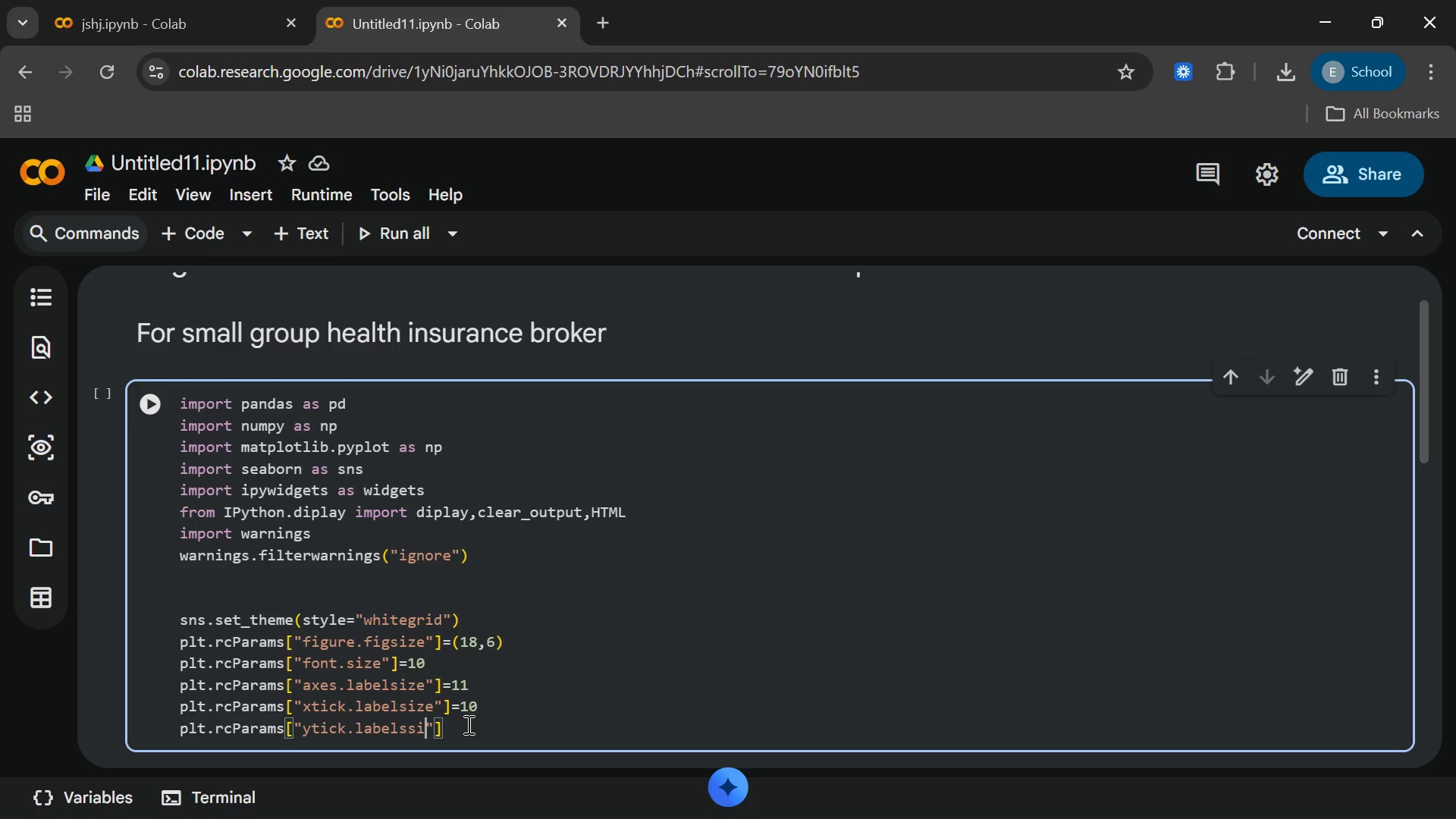 
left_click([1337, 774])
 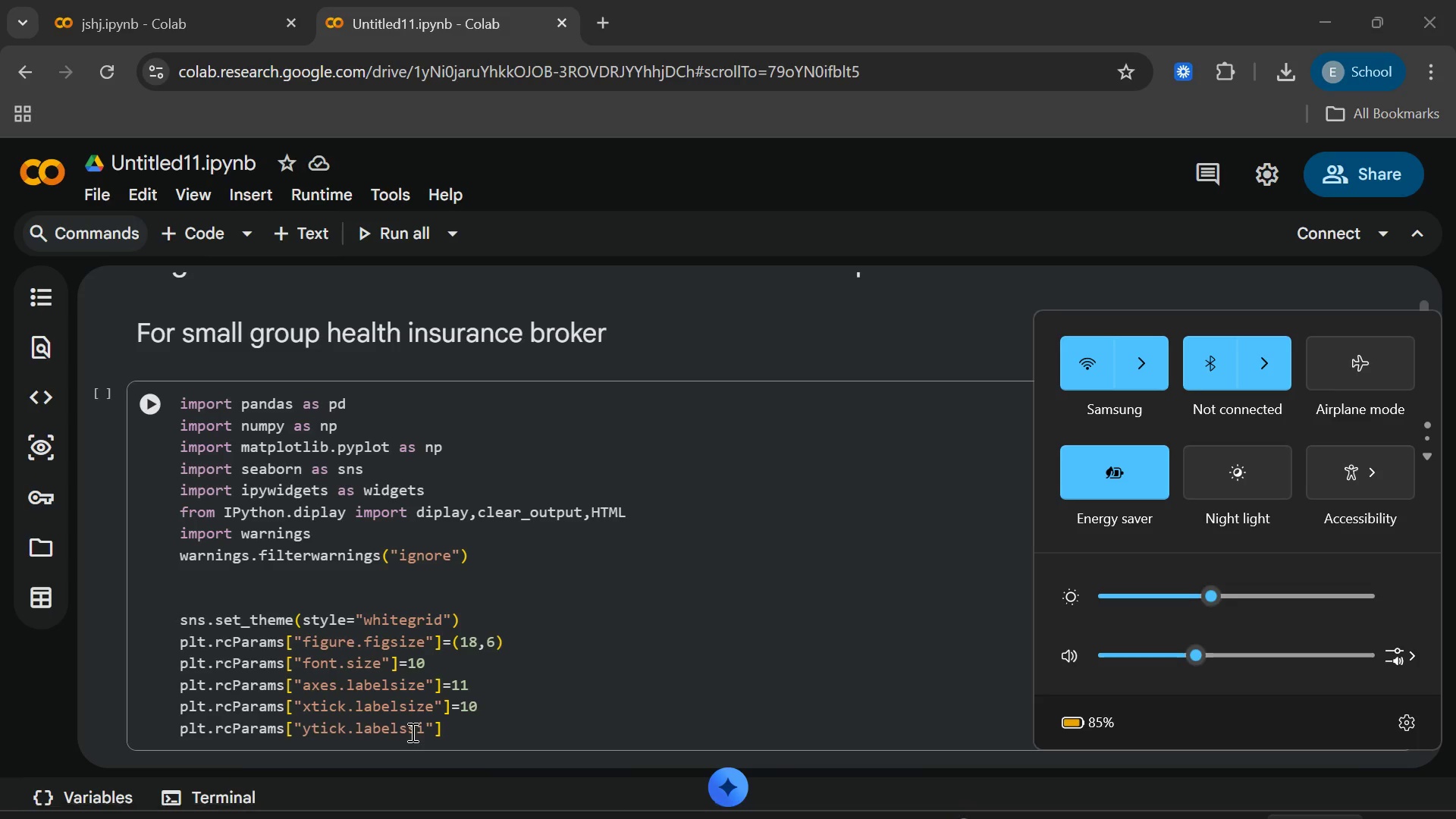 
wait(7.56)
 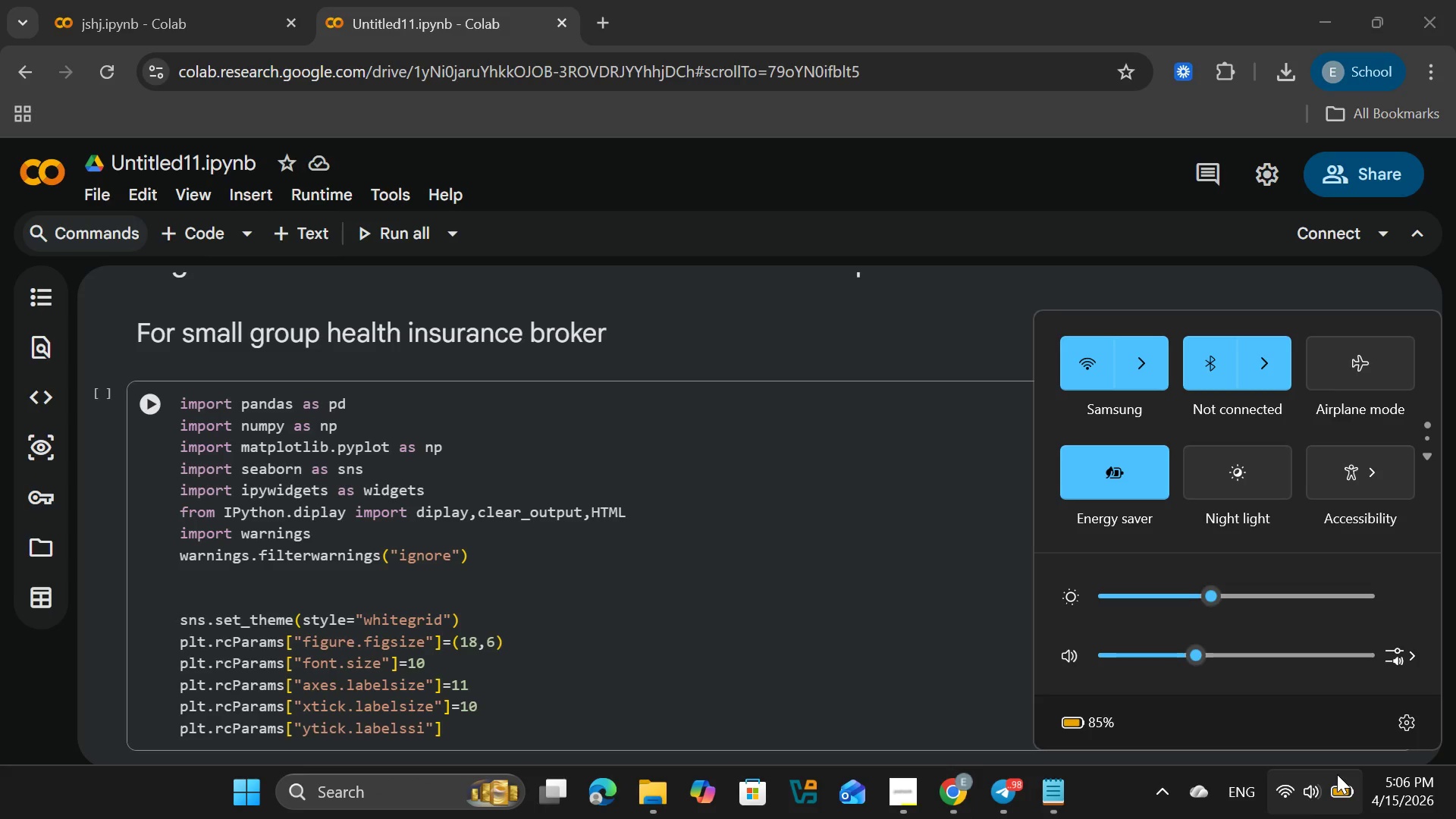 
left_click([417, 729])
 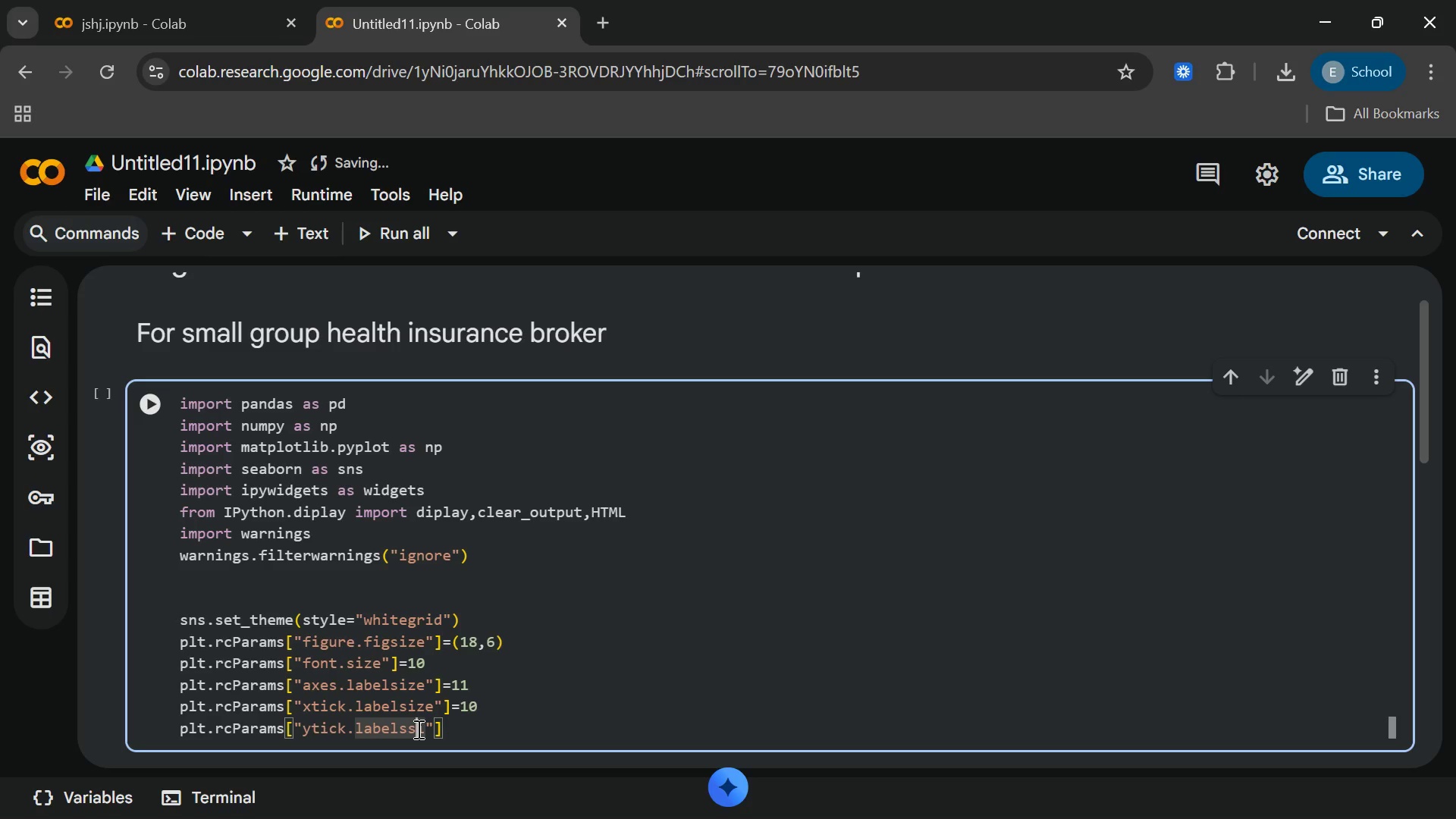 
left_click([417, 729])
 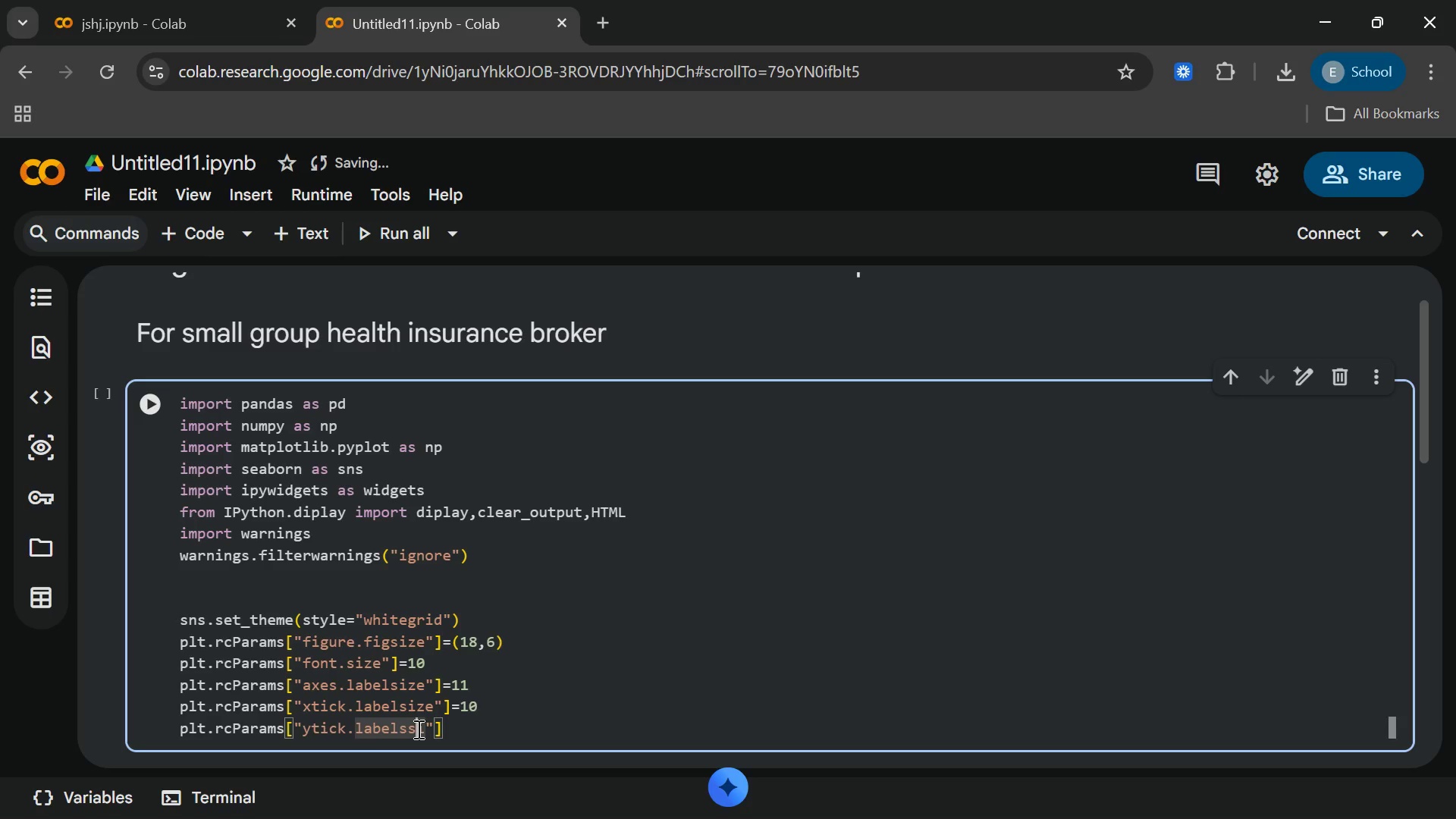 
key(Backspace)
 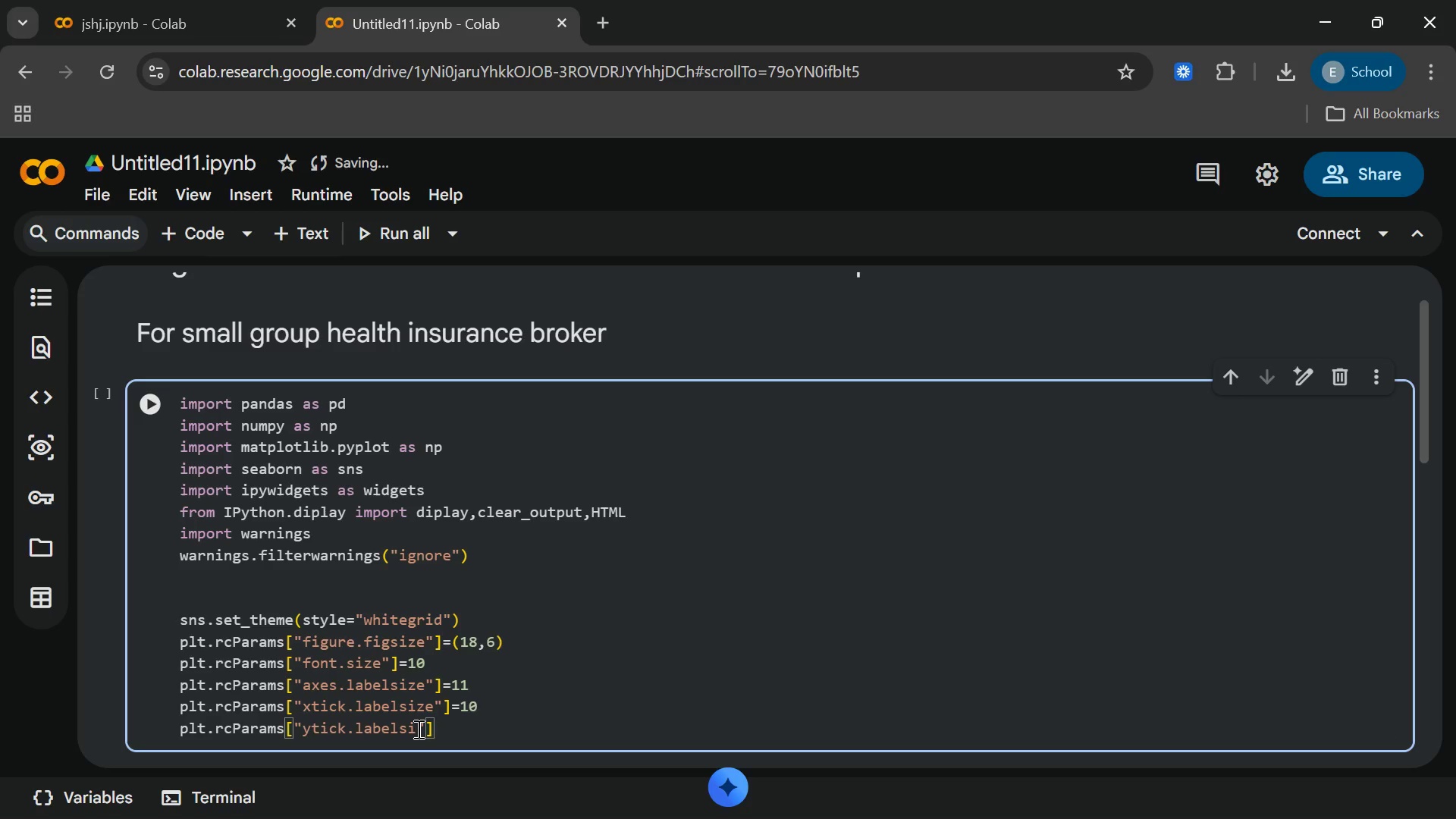 
left_click([417, 729])
 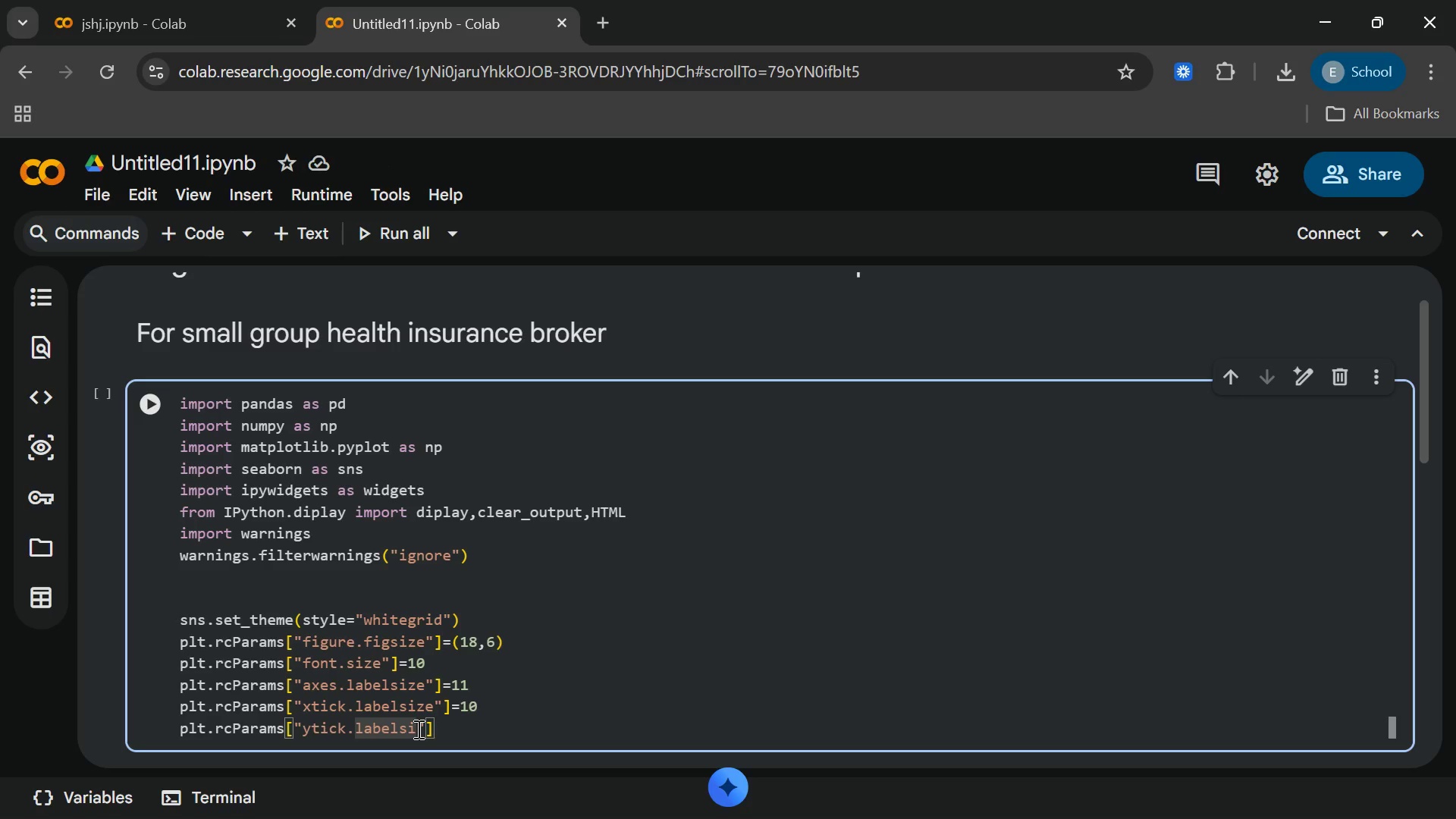 
type(ze)
 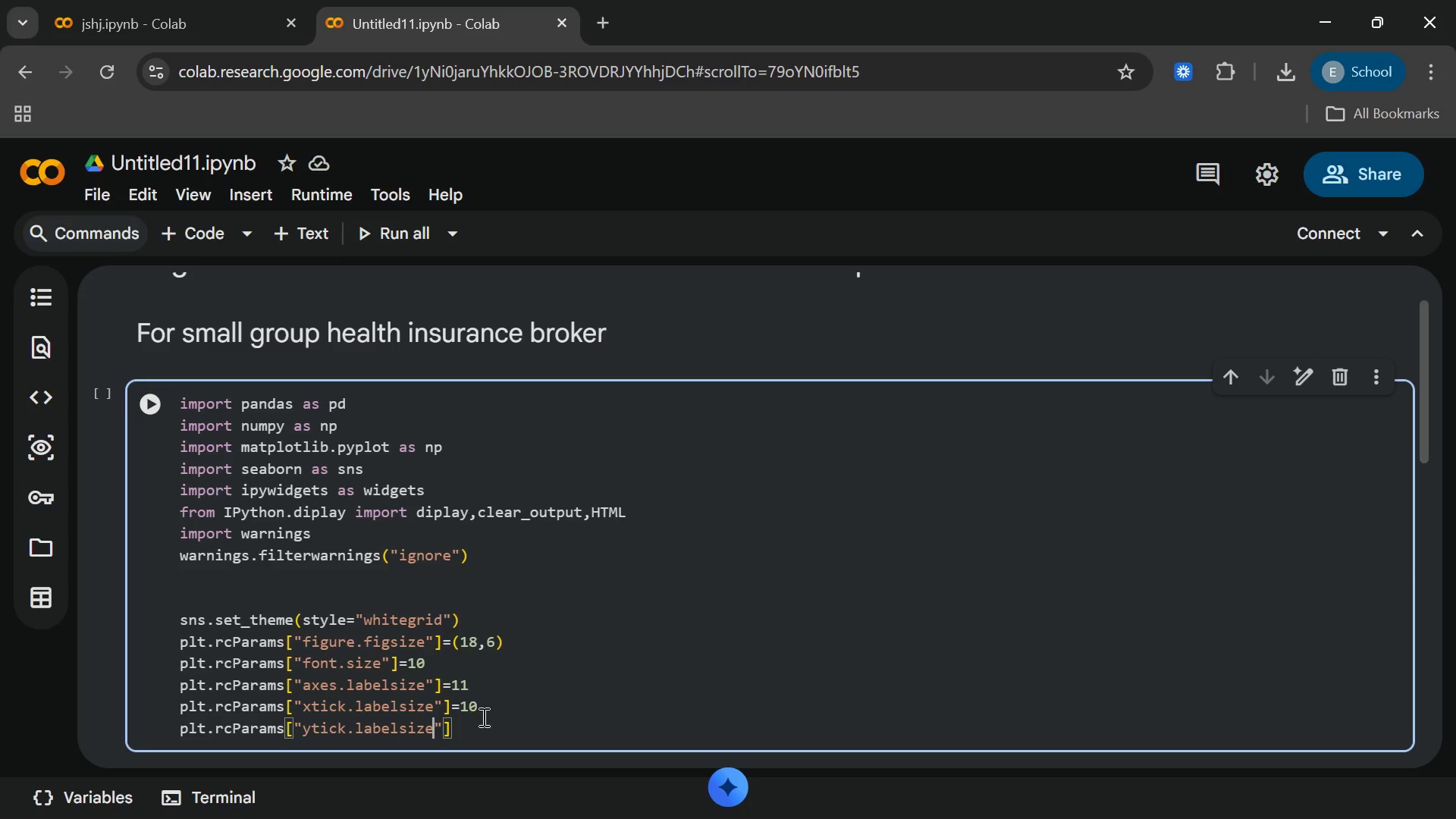 
left_click([470, 726])
 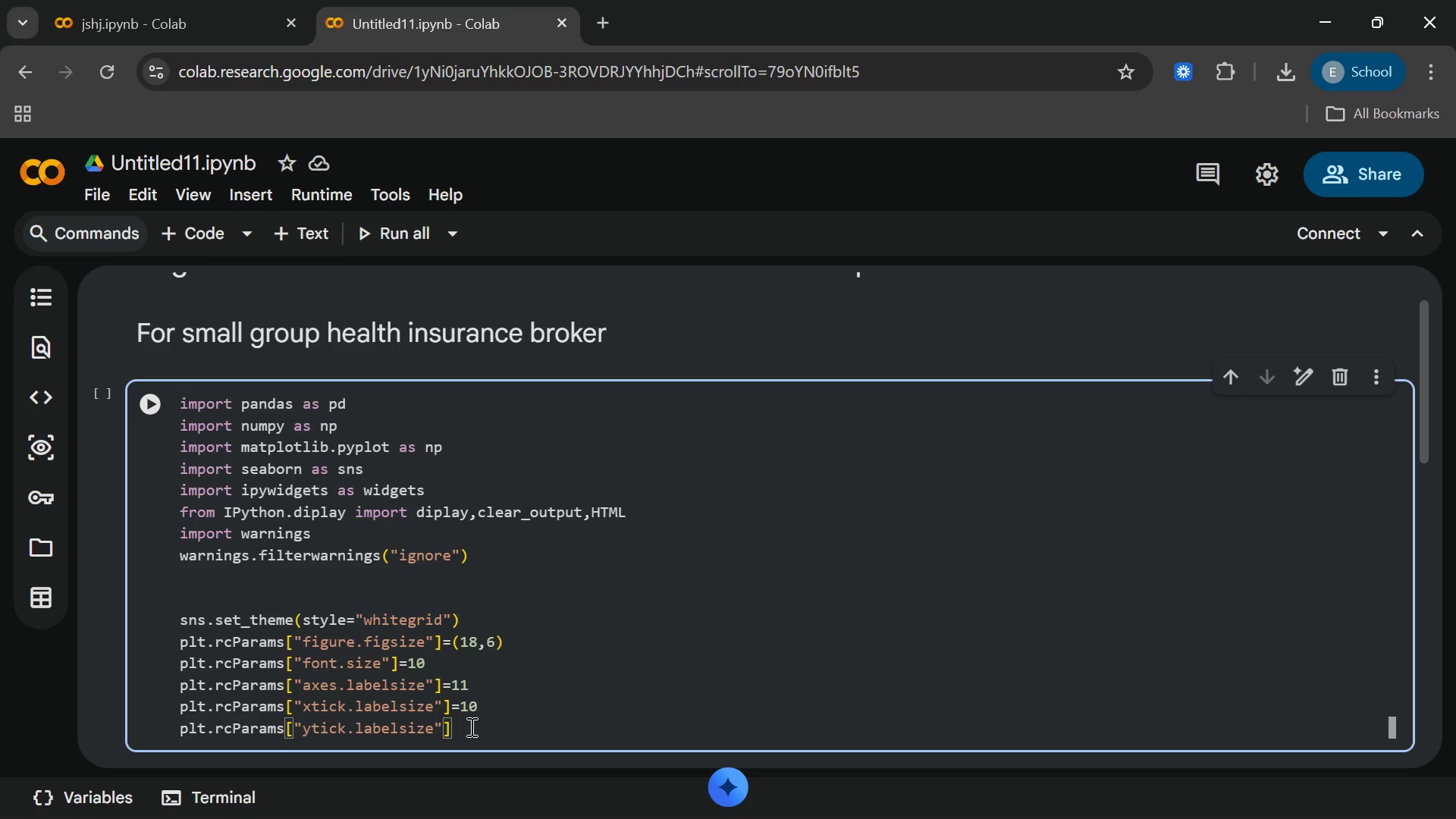 
type(=10)
 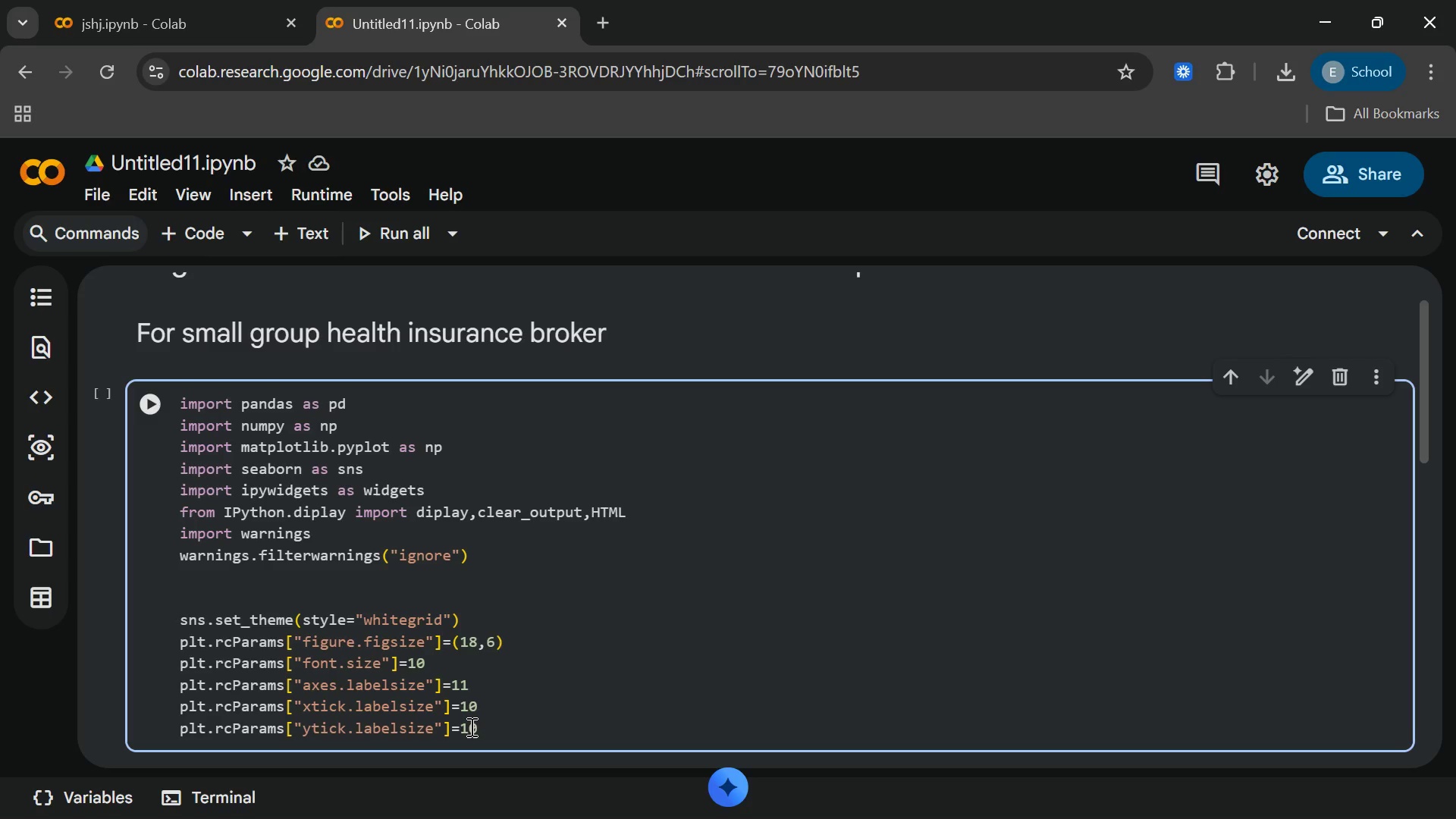 
key(Enter)
 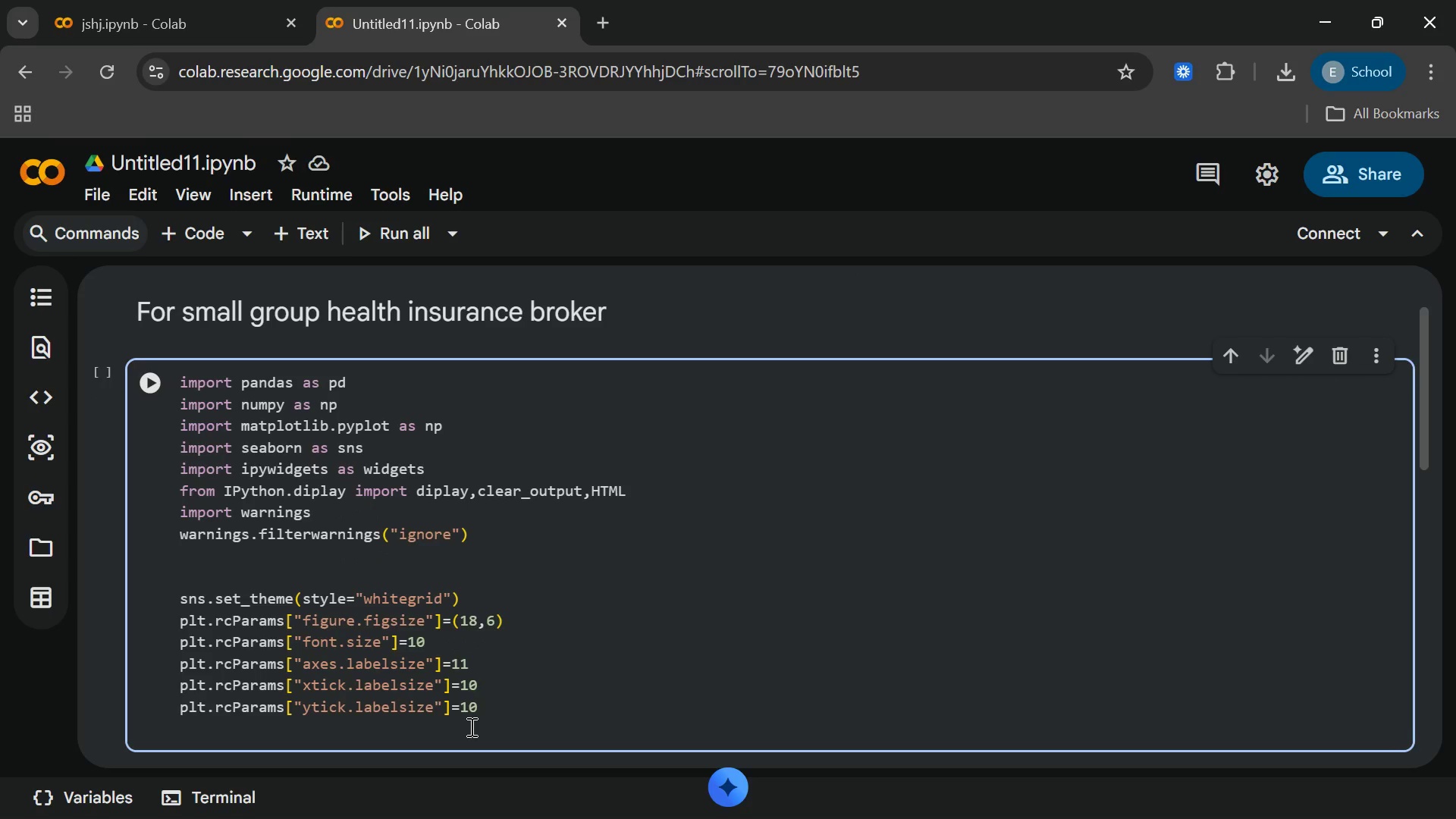 
key(Enter)
 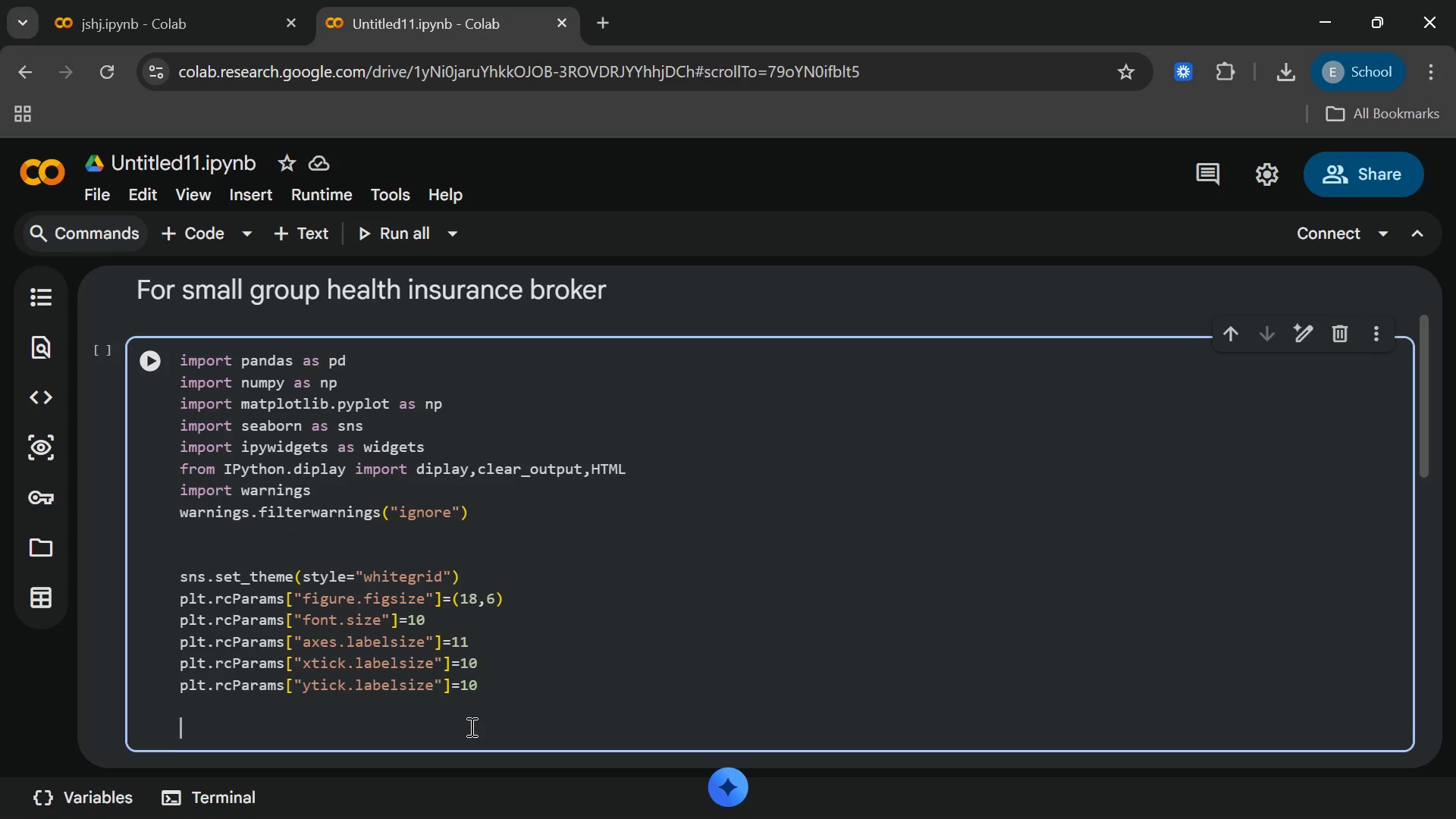 
type(prit)
key(Backspace)
type(nt{=)
key(Backspace)
key(Backspace)
type((")
 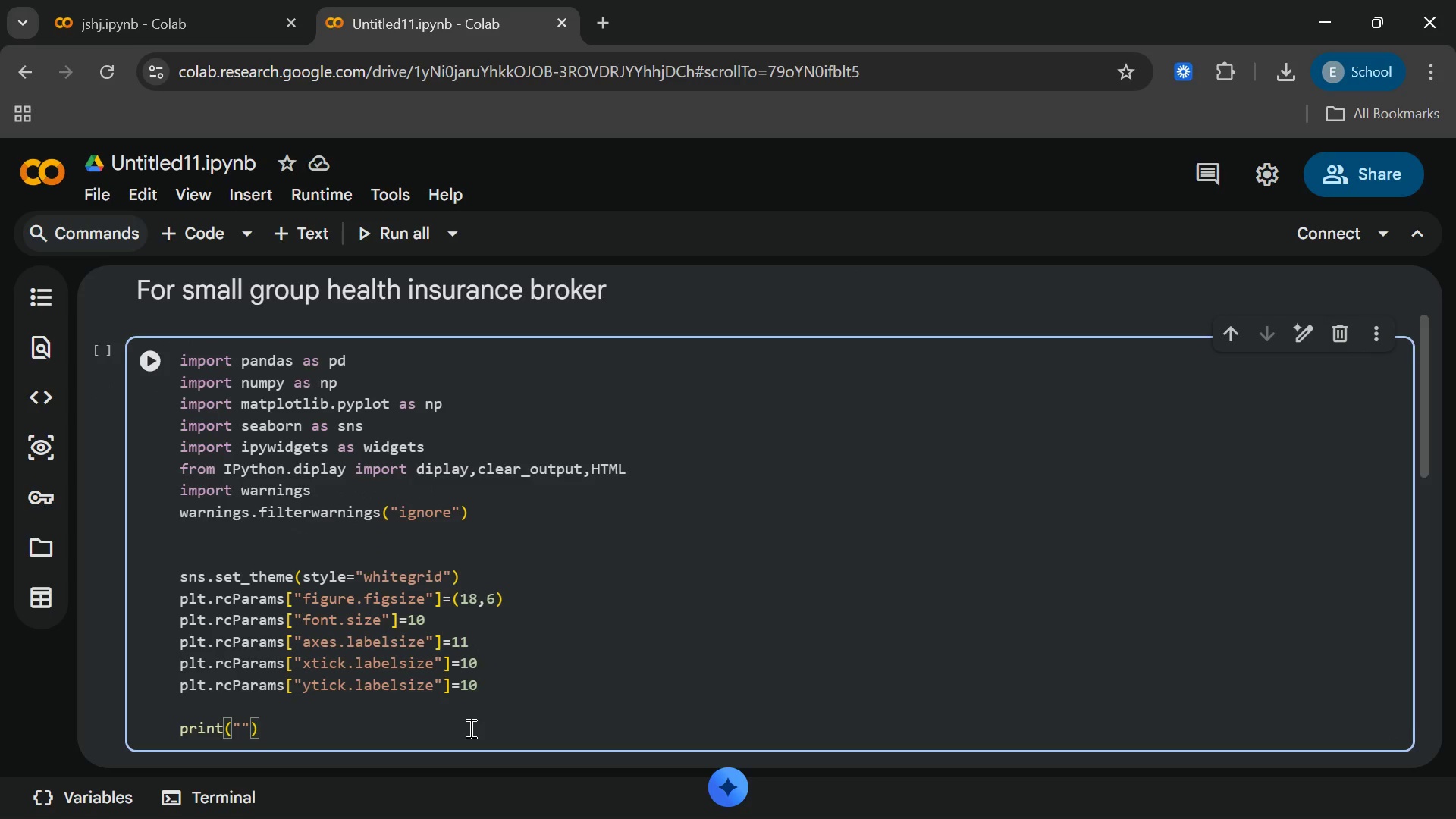 
type(all librari)
 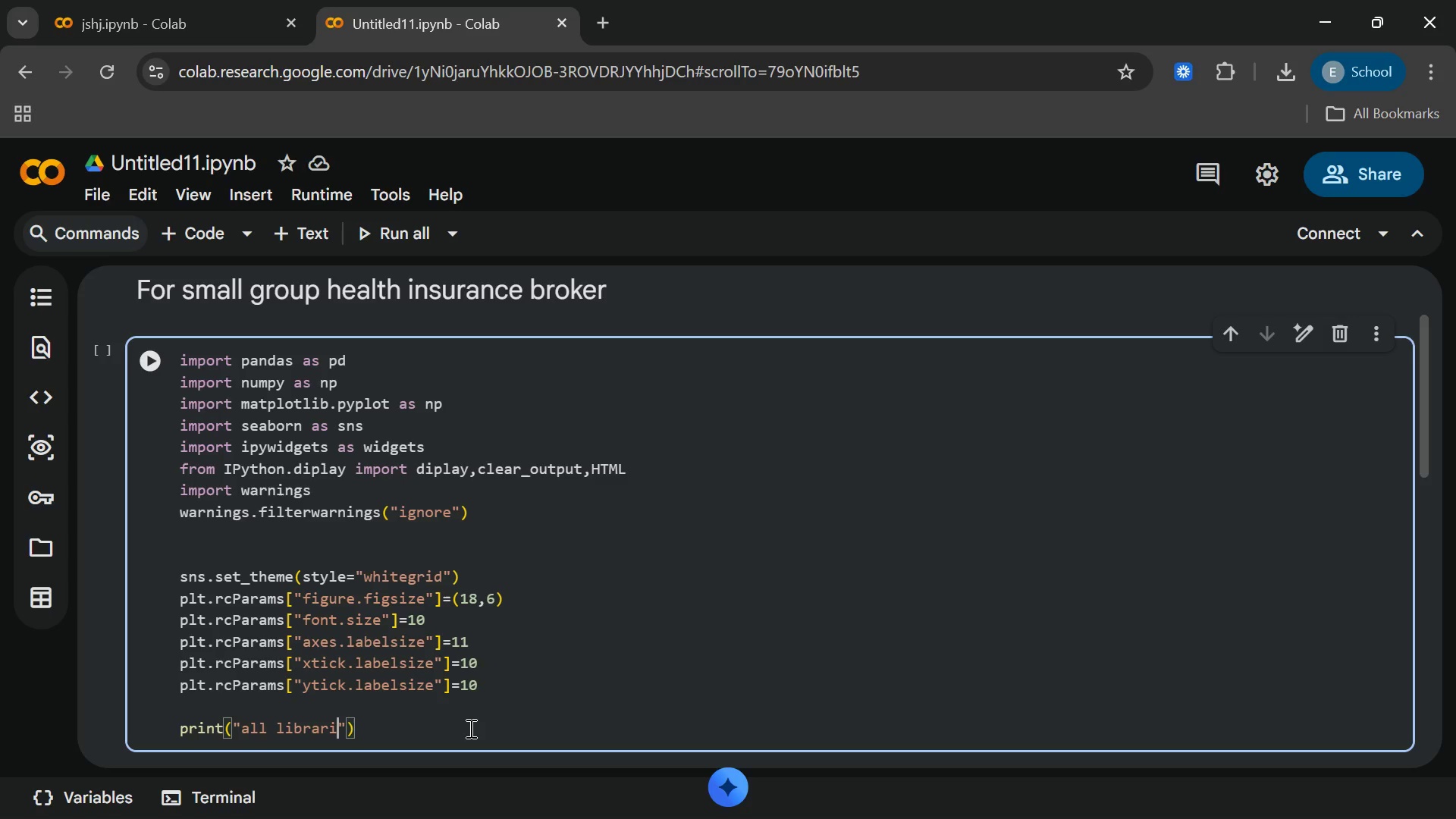 
type(esimported successfully)
 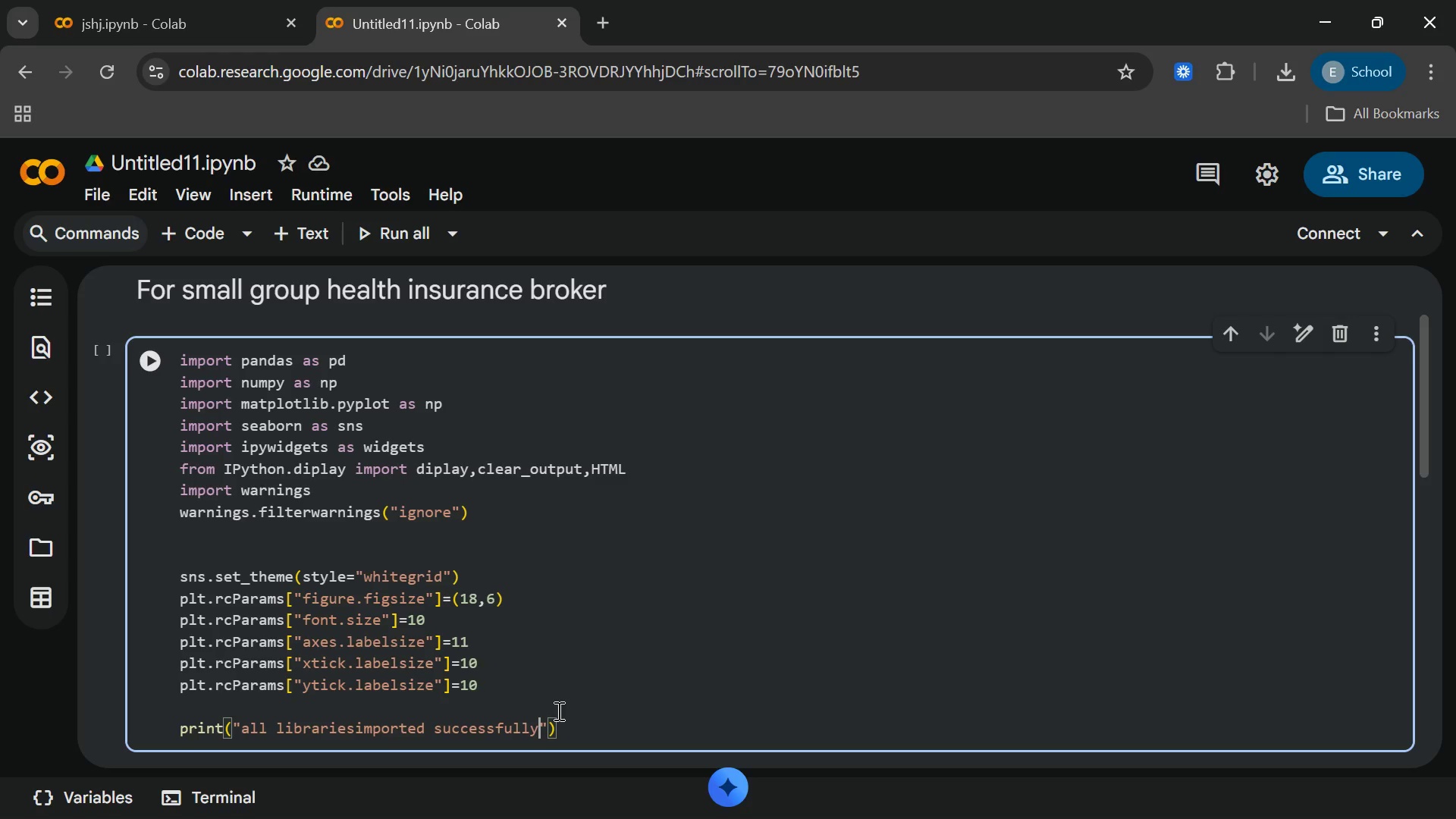 
left_click([573, 722])
 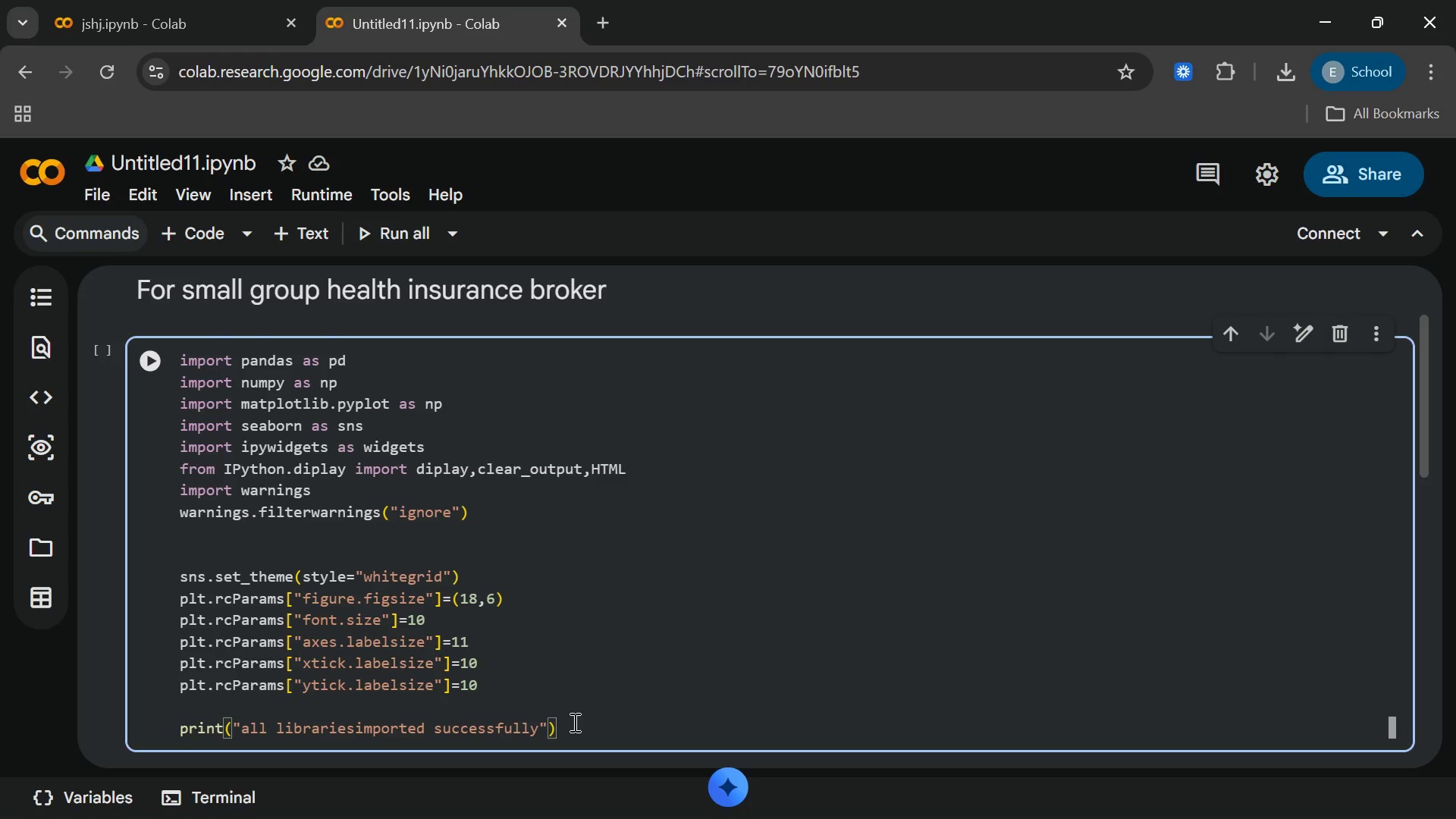 
key(Enter)
 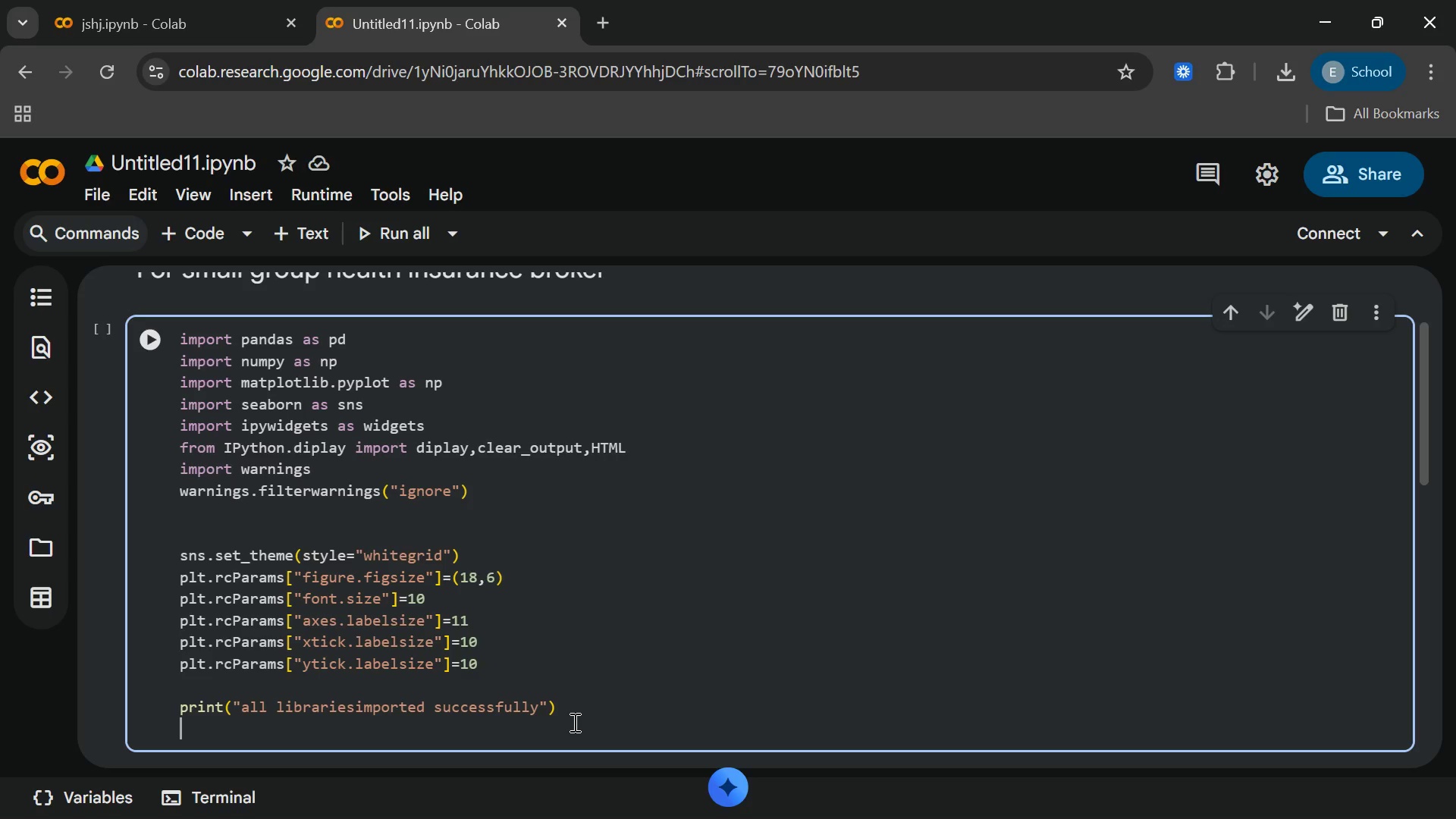 
wait(6.84)
 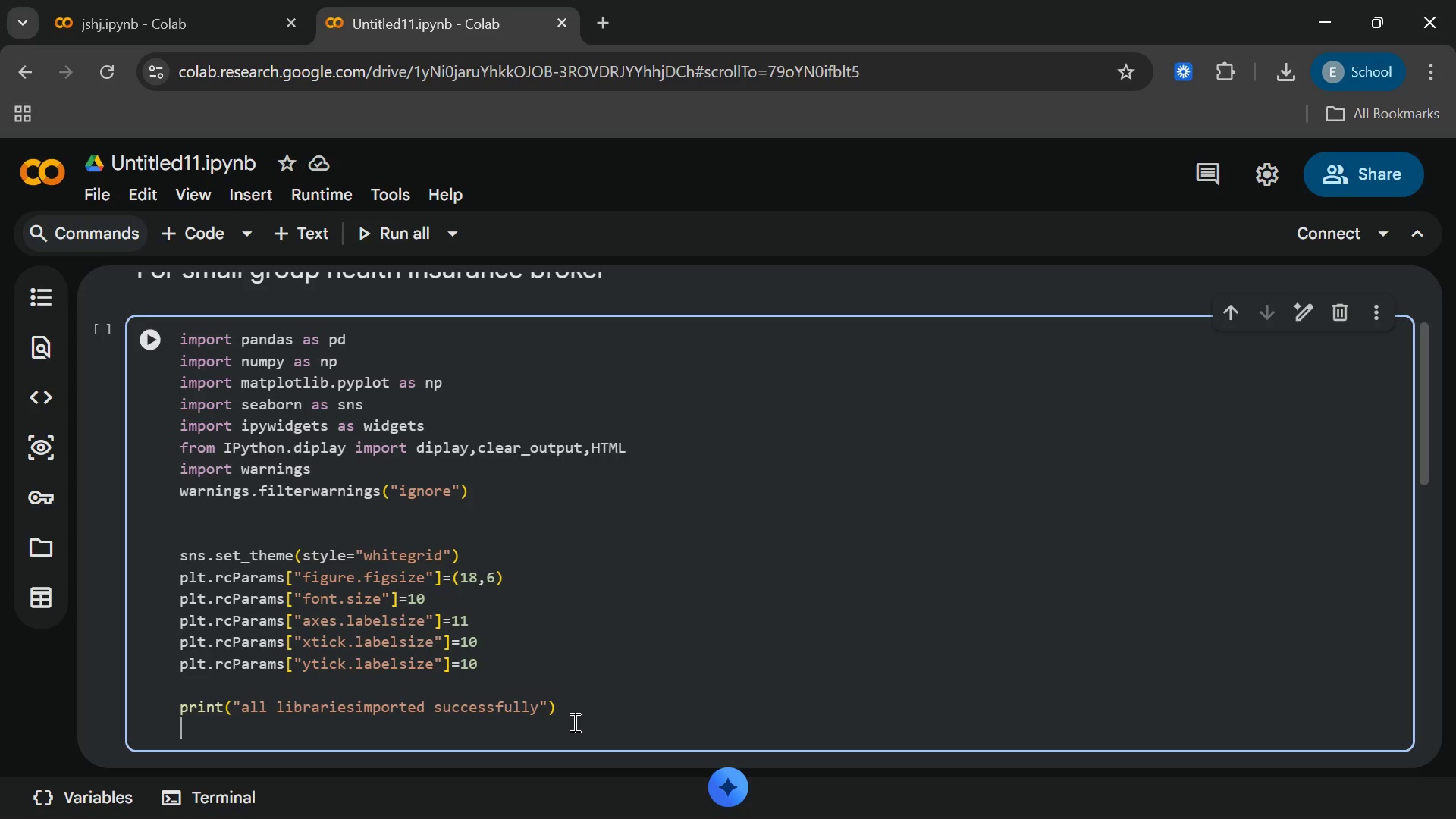 
scroll: coordinate [289, 478], scroll_direction: none, amount: 0.0
 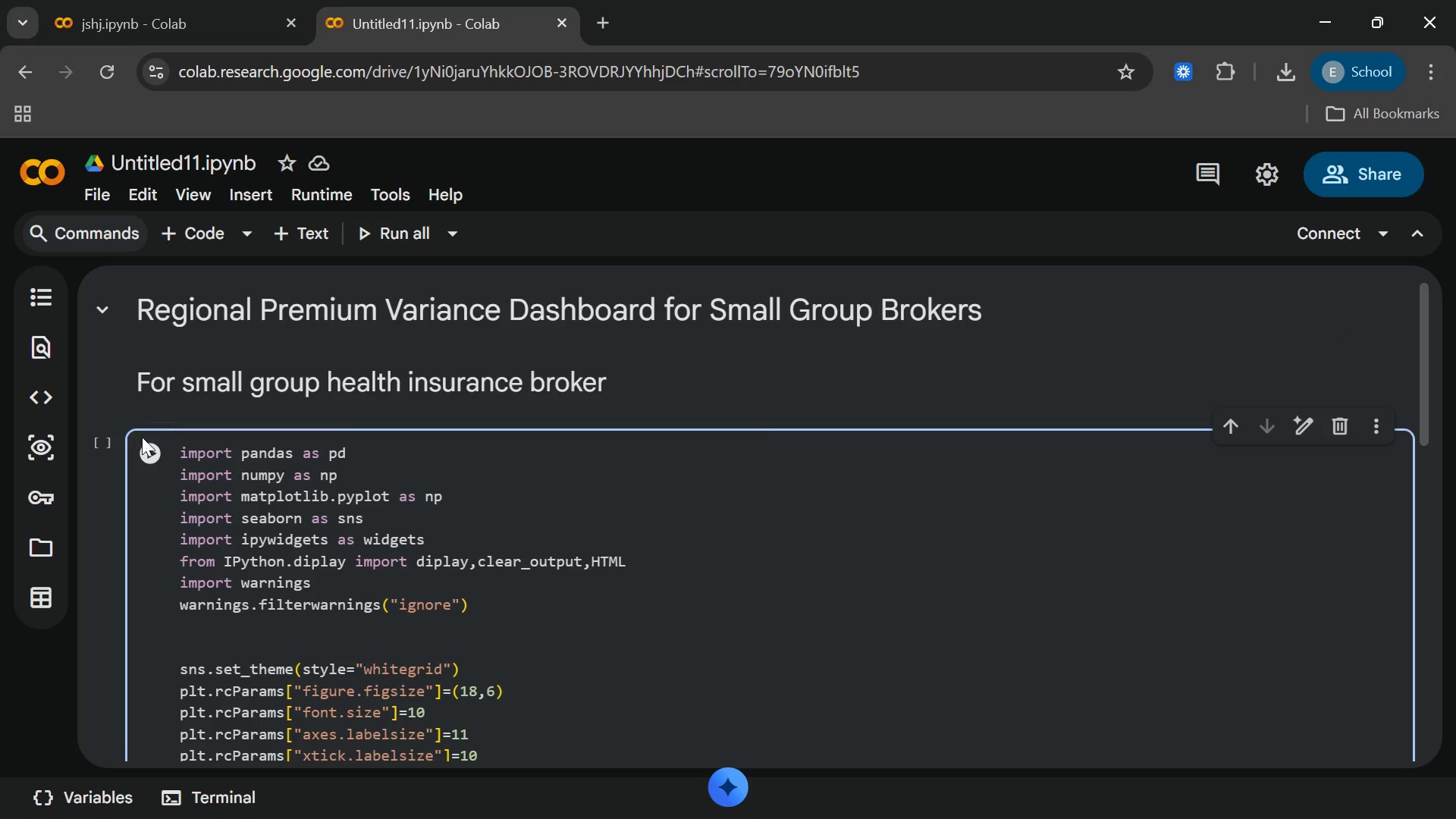 
left_click([141, 438])
 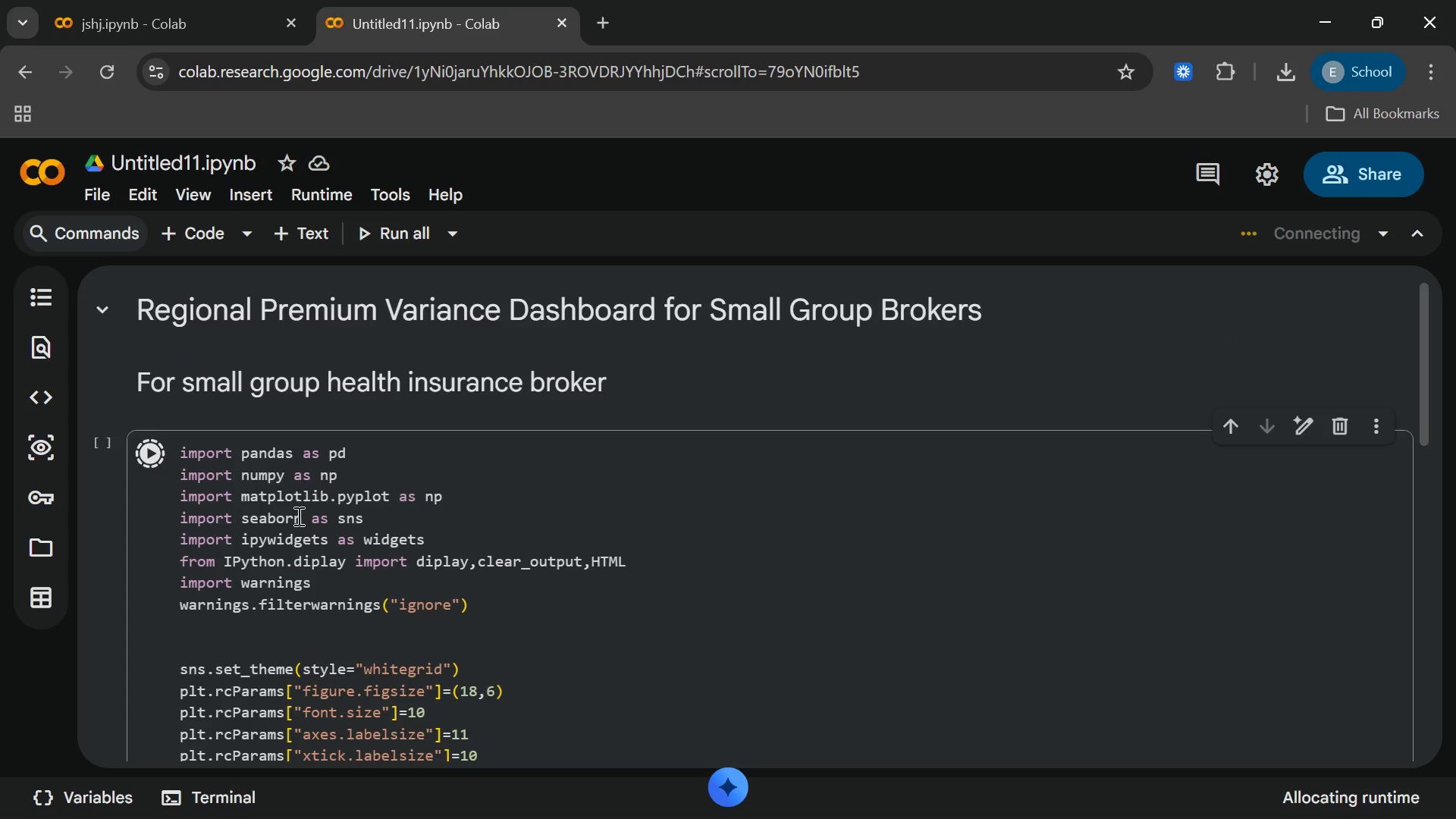 
scroll: coordinate [306, 510], scroll_direction: none, amount: 0.0
 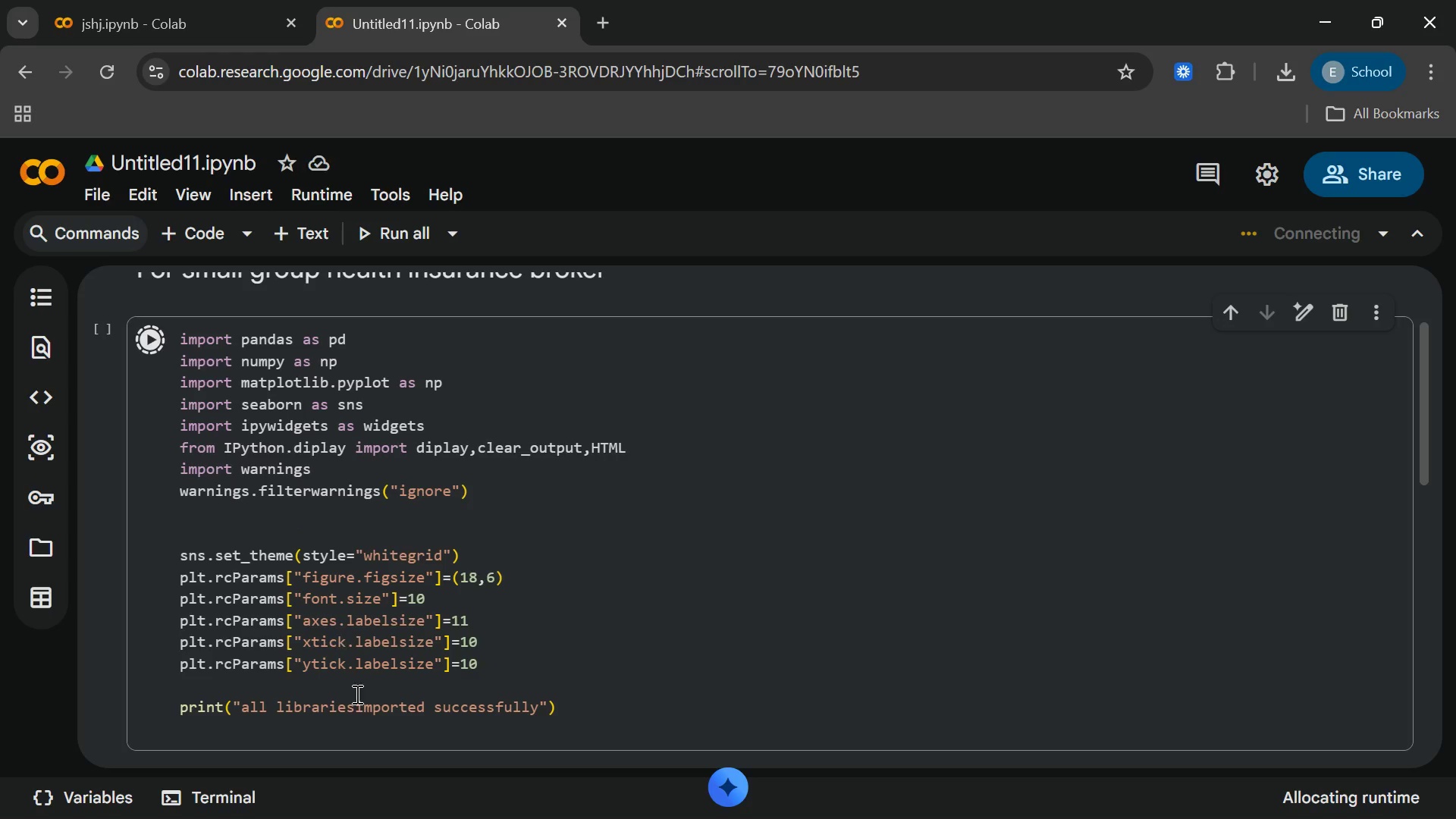 
wait(14.26)
 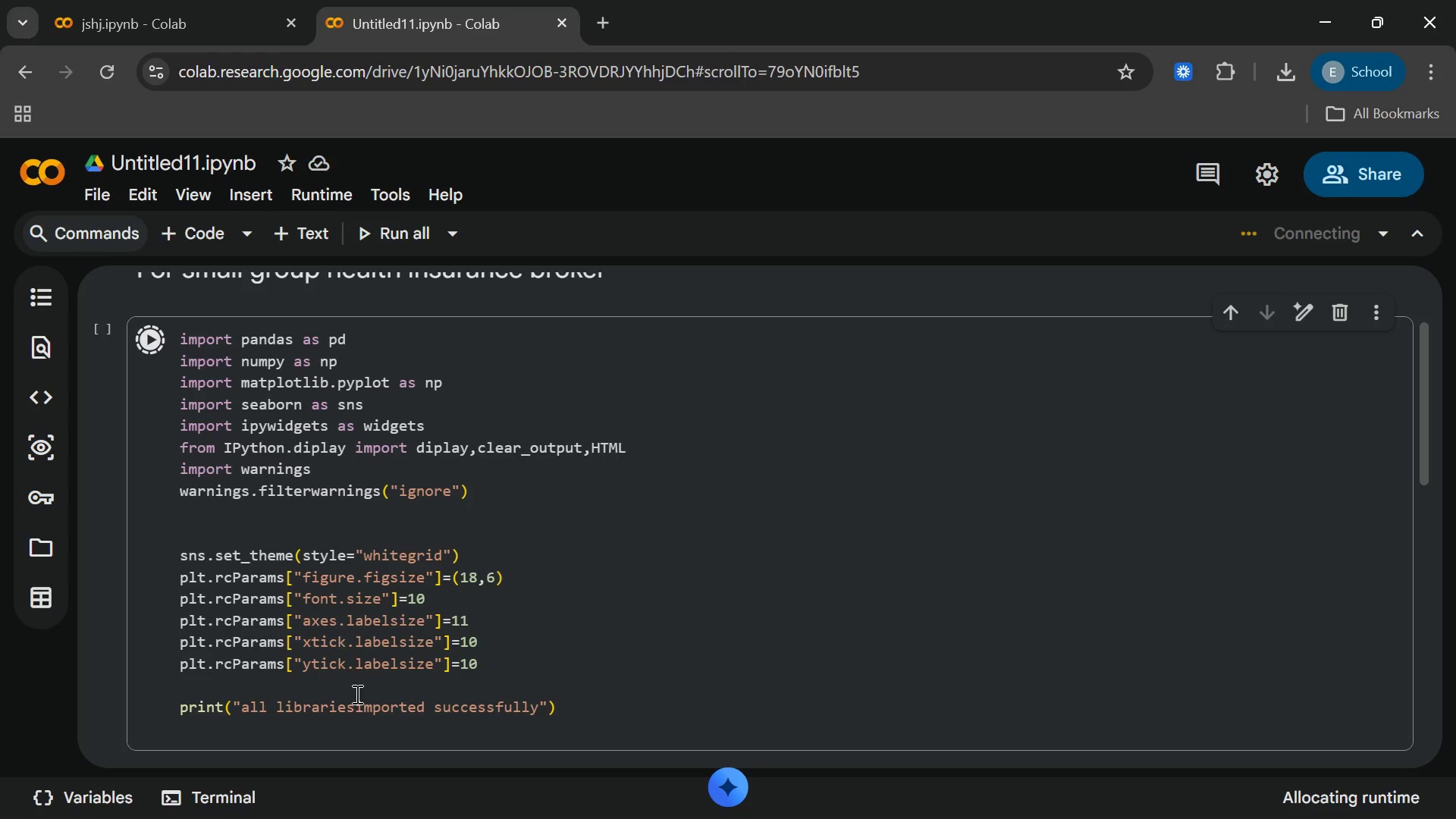 
left_click([876, 692])
 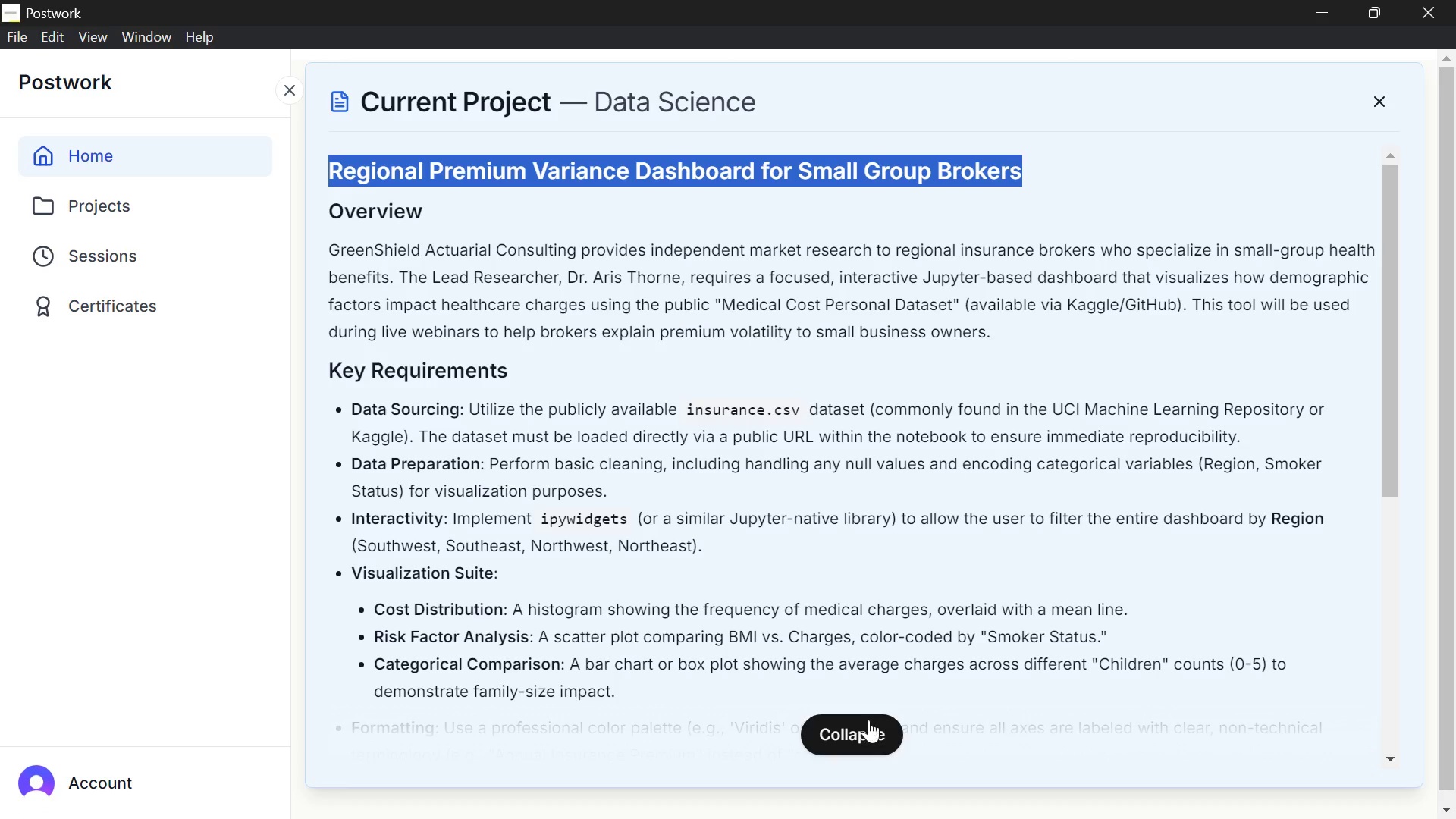 
left_click([867, 722])
 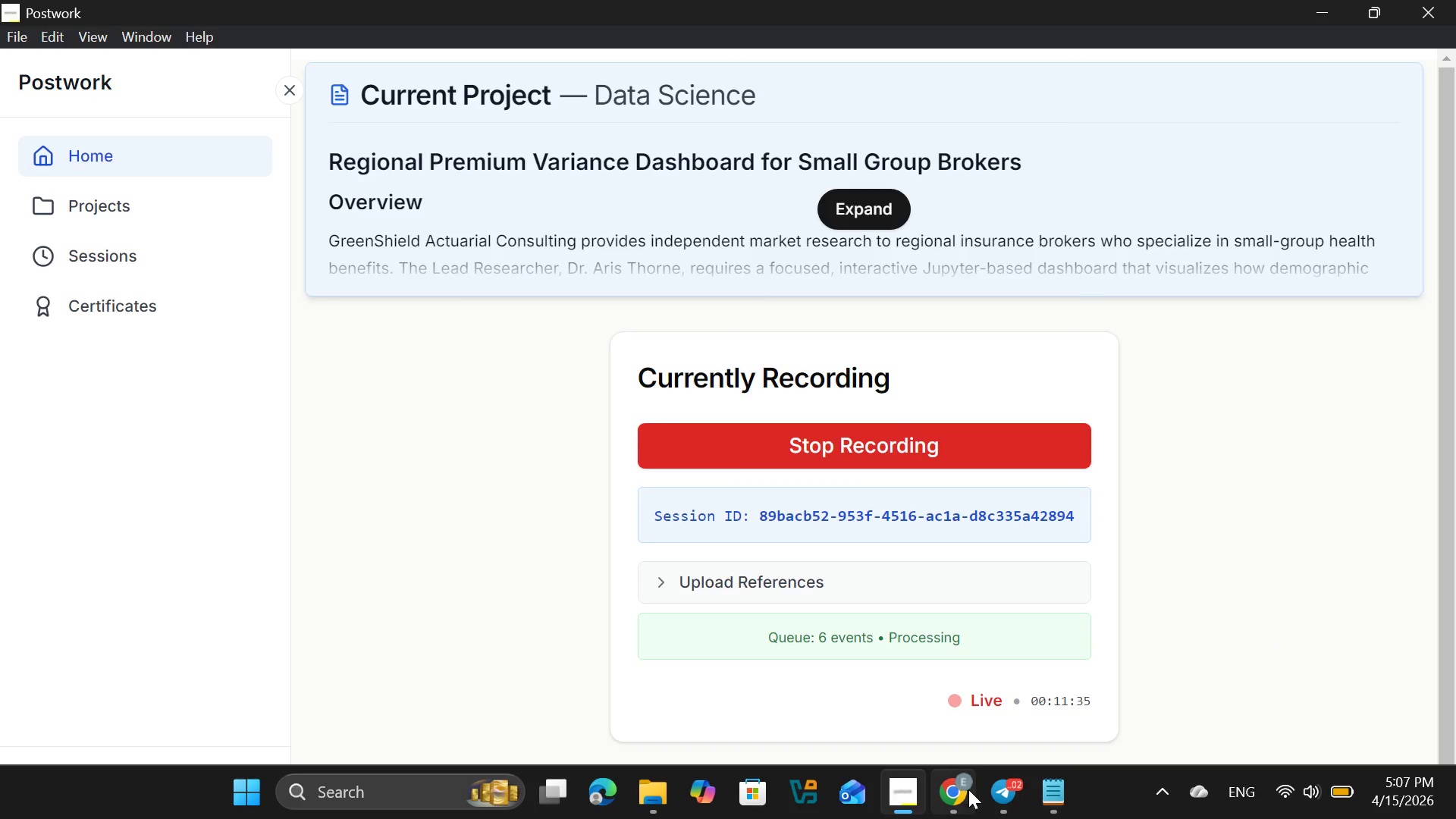 
wait(5.38)
 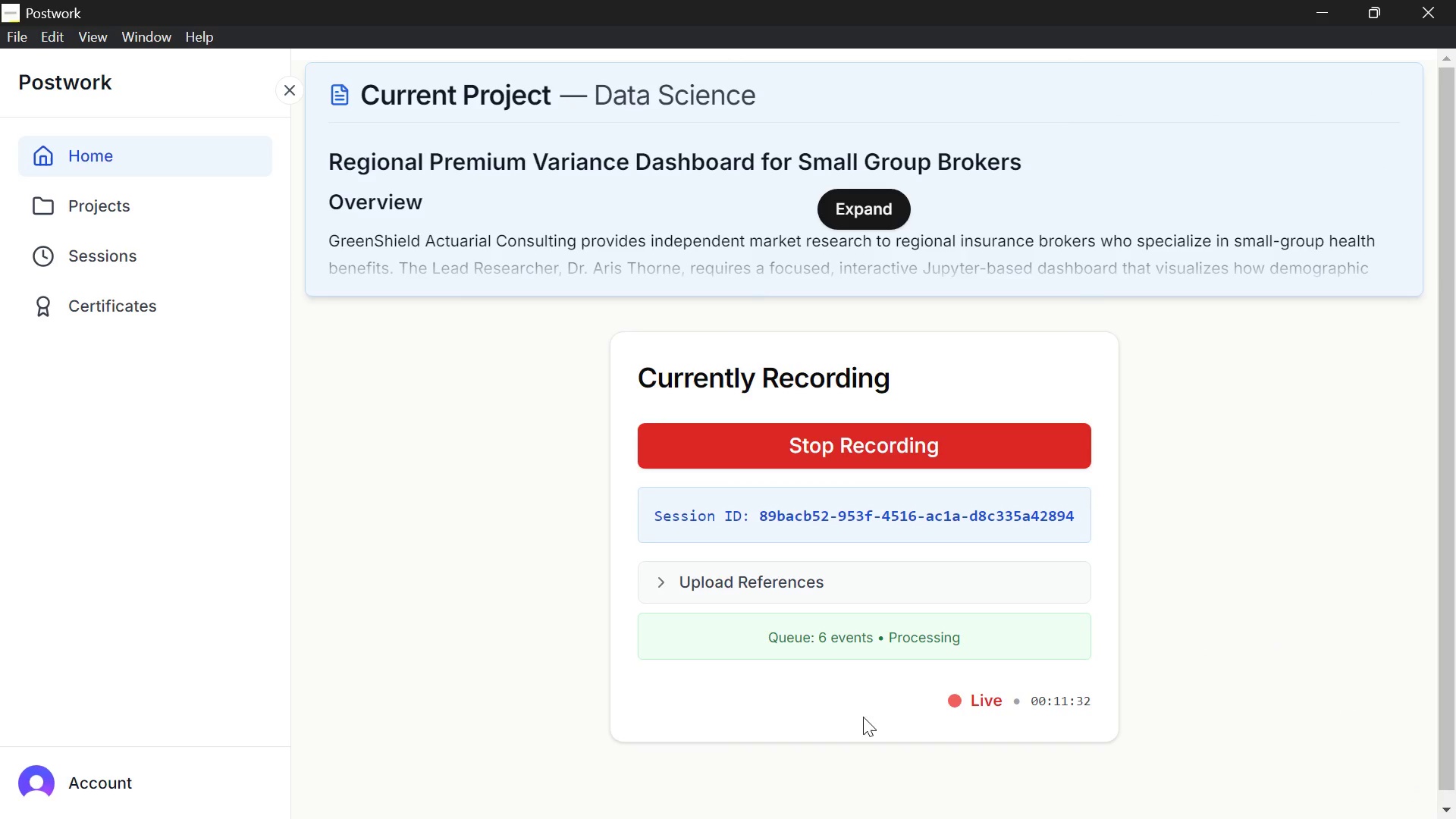 
left_click([905, 705])
 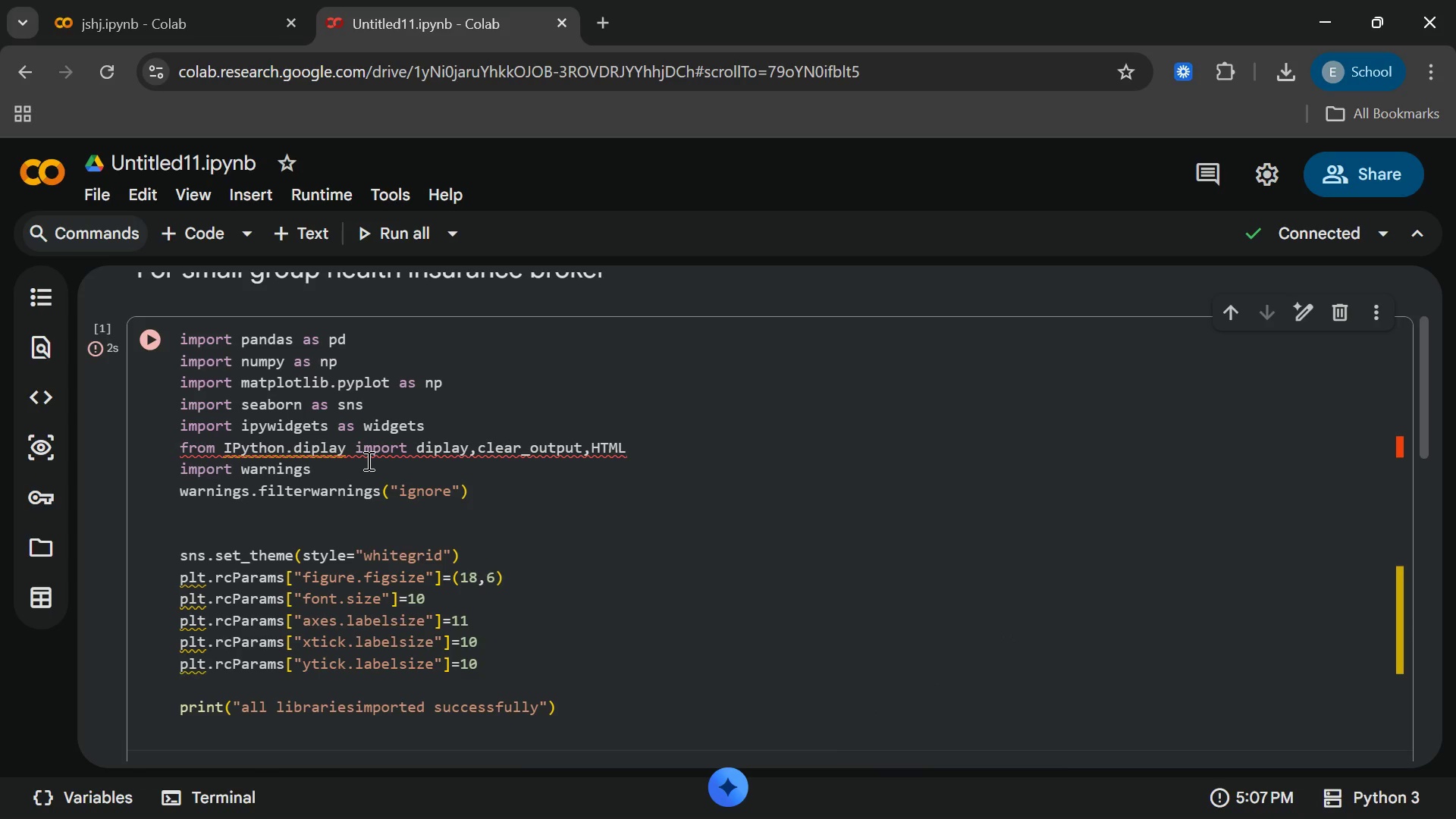 
wait(6.3)
 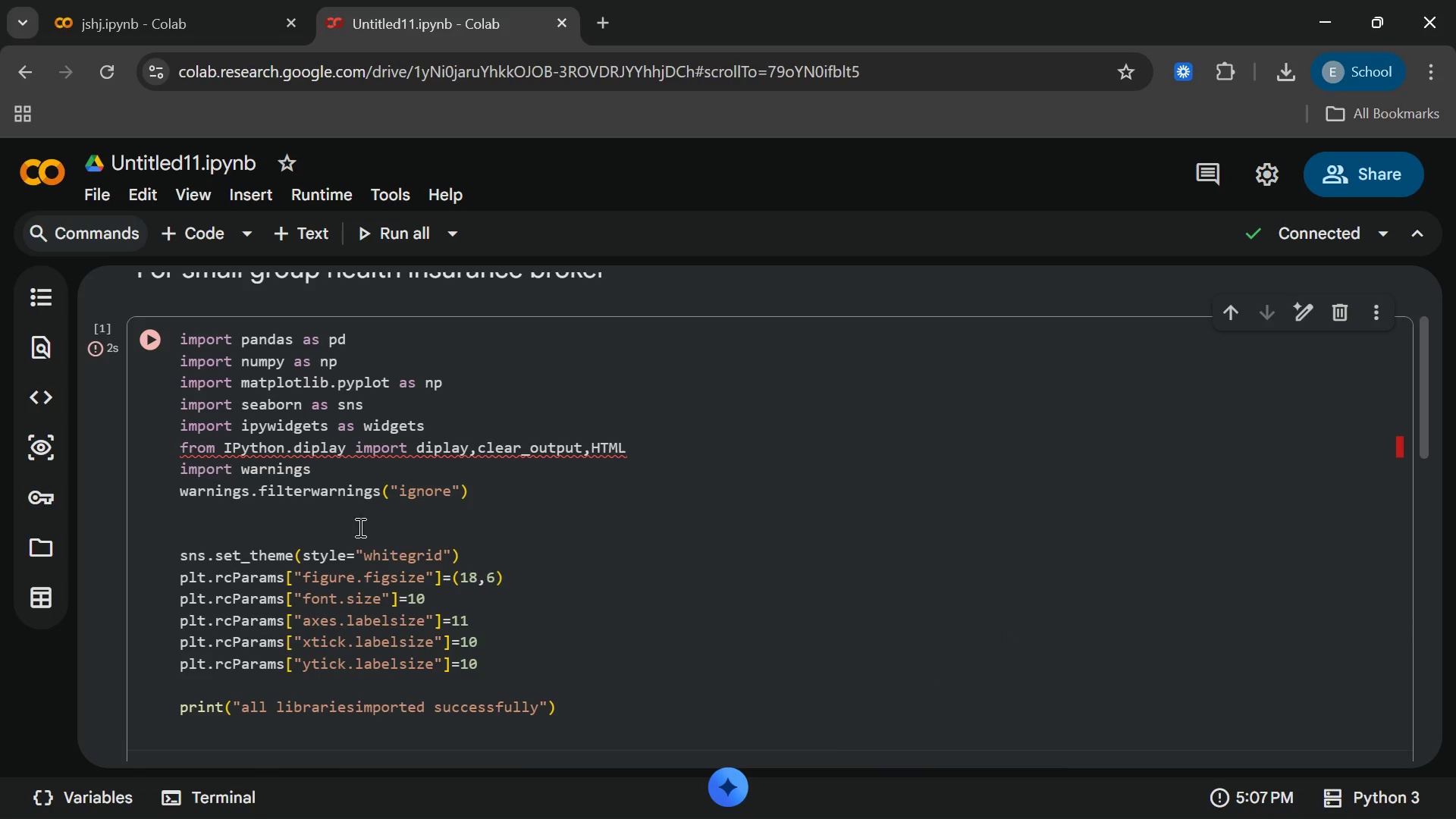 
scroll: coordinate [369, 460], scroll_direction: down, amount: 4.0
 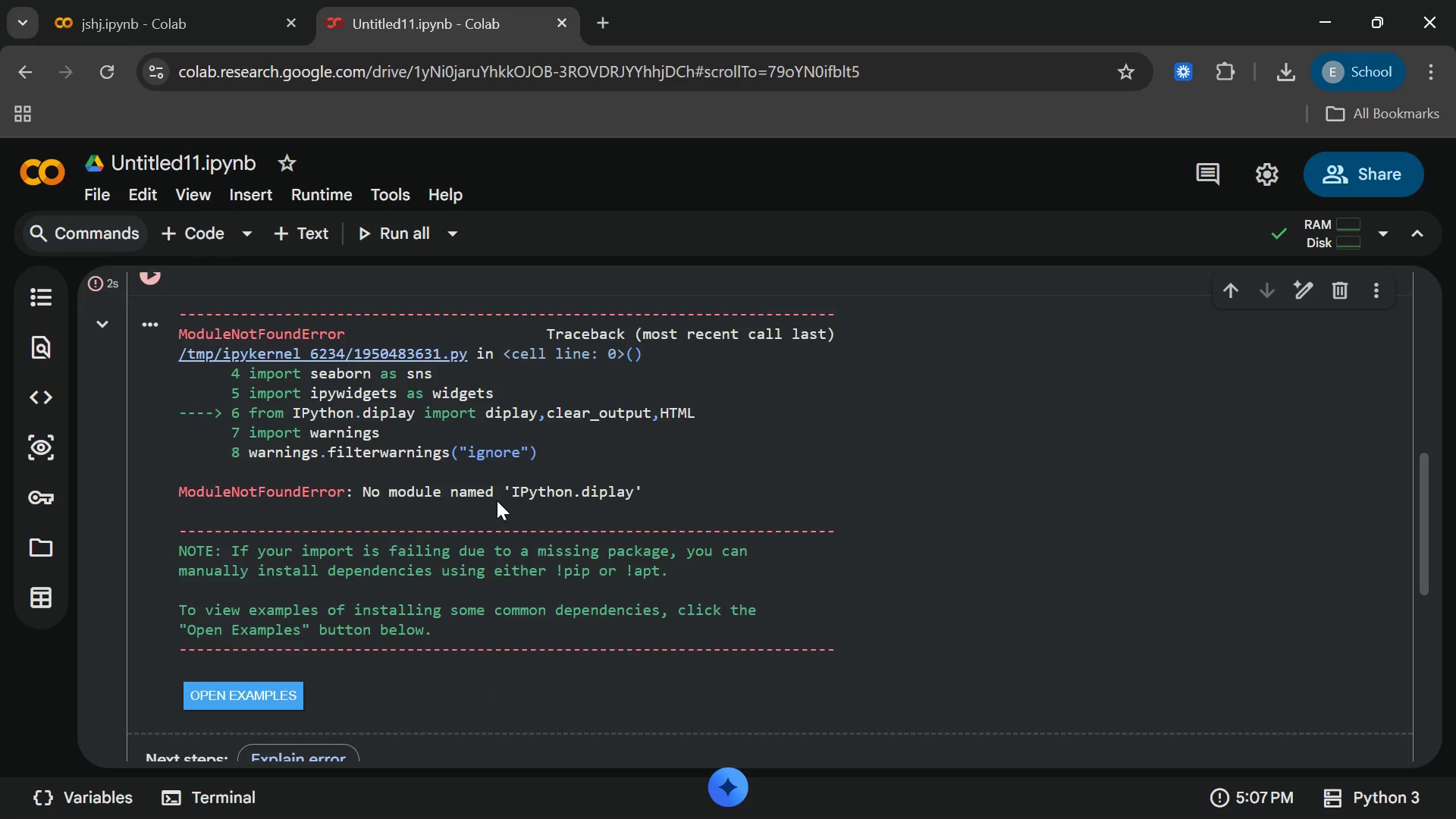 
wait(6.29)
 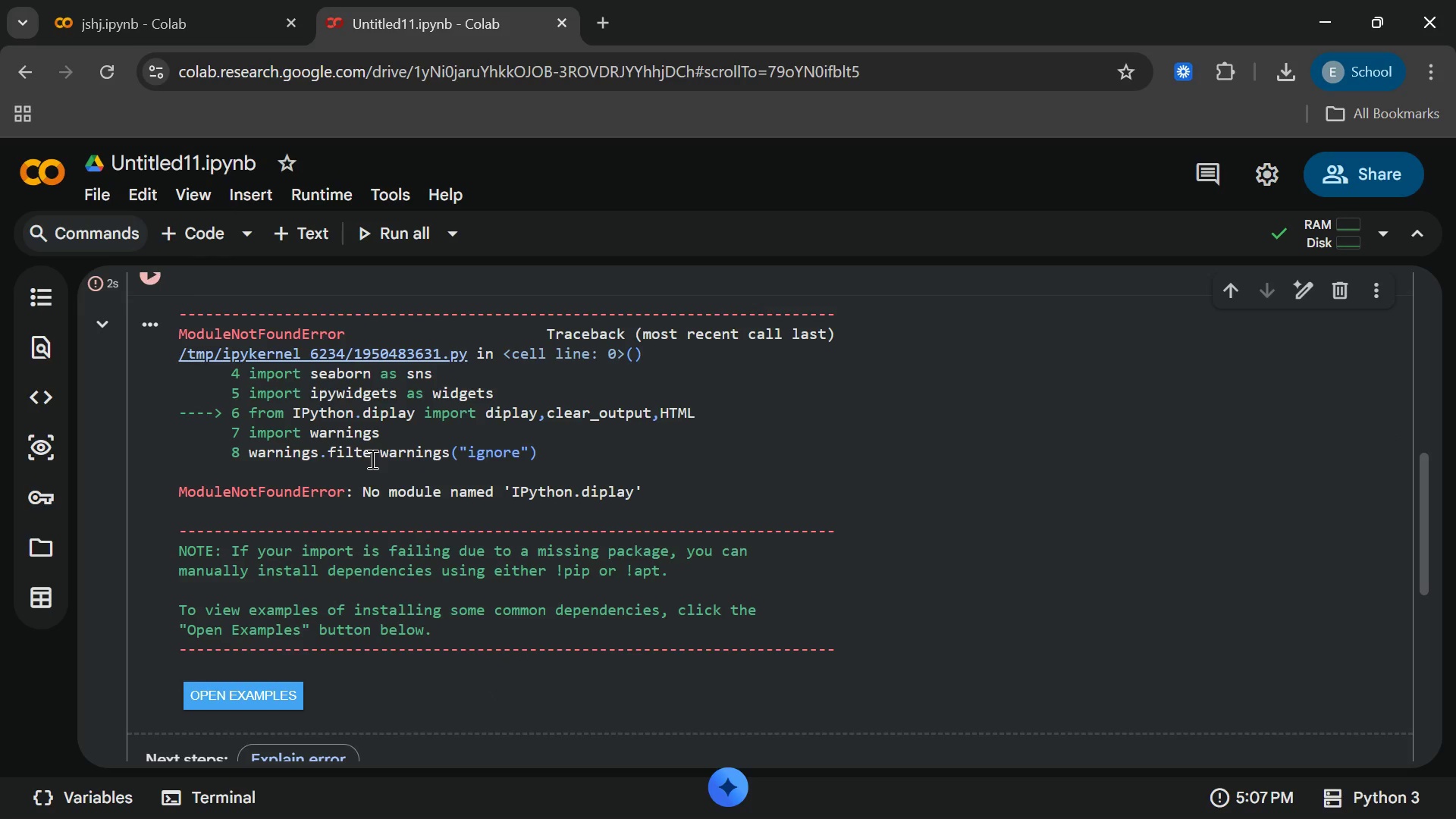 
scroll: coordinate [416, 461], scroll_direction: none, amount: 0.0
 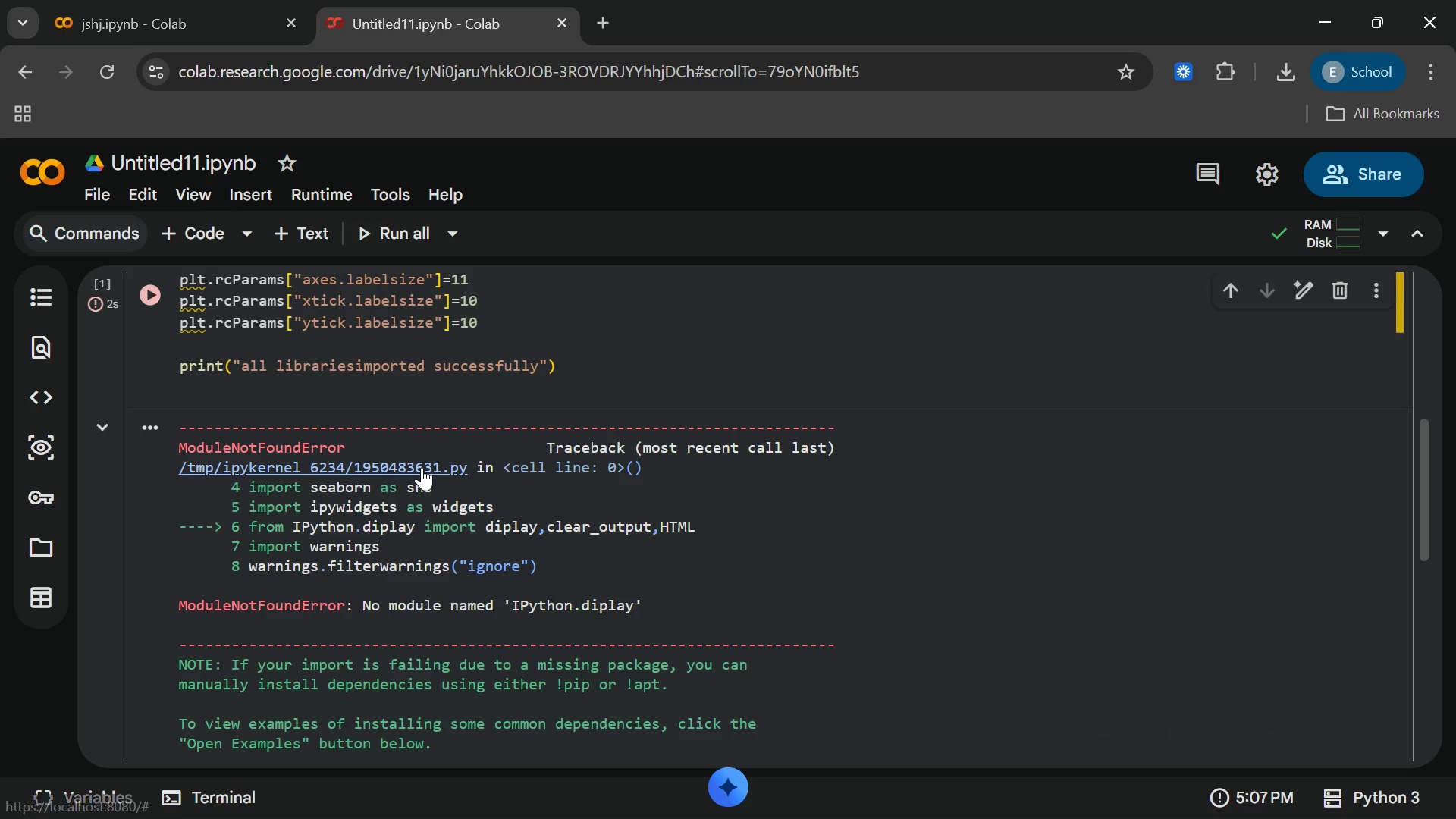 
scroll: coordinate [306, 575], scroll_direction: up, amount: 3.0
 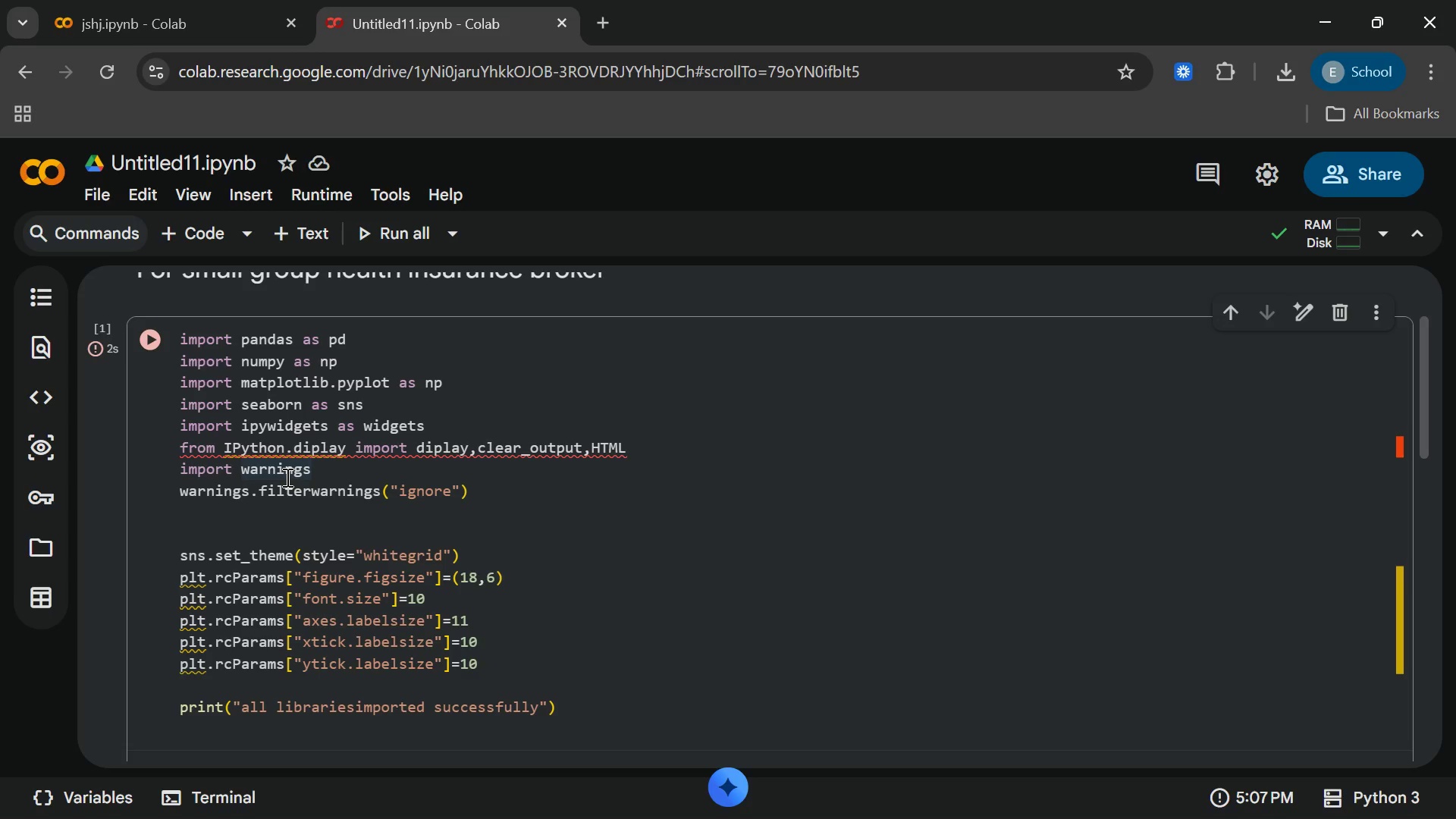 
wait(28.53)
 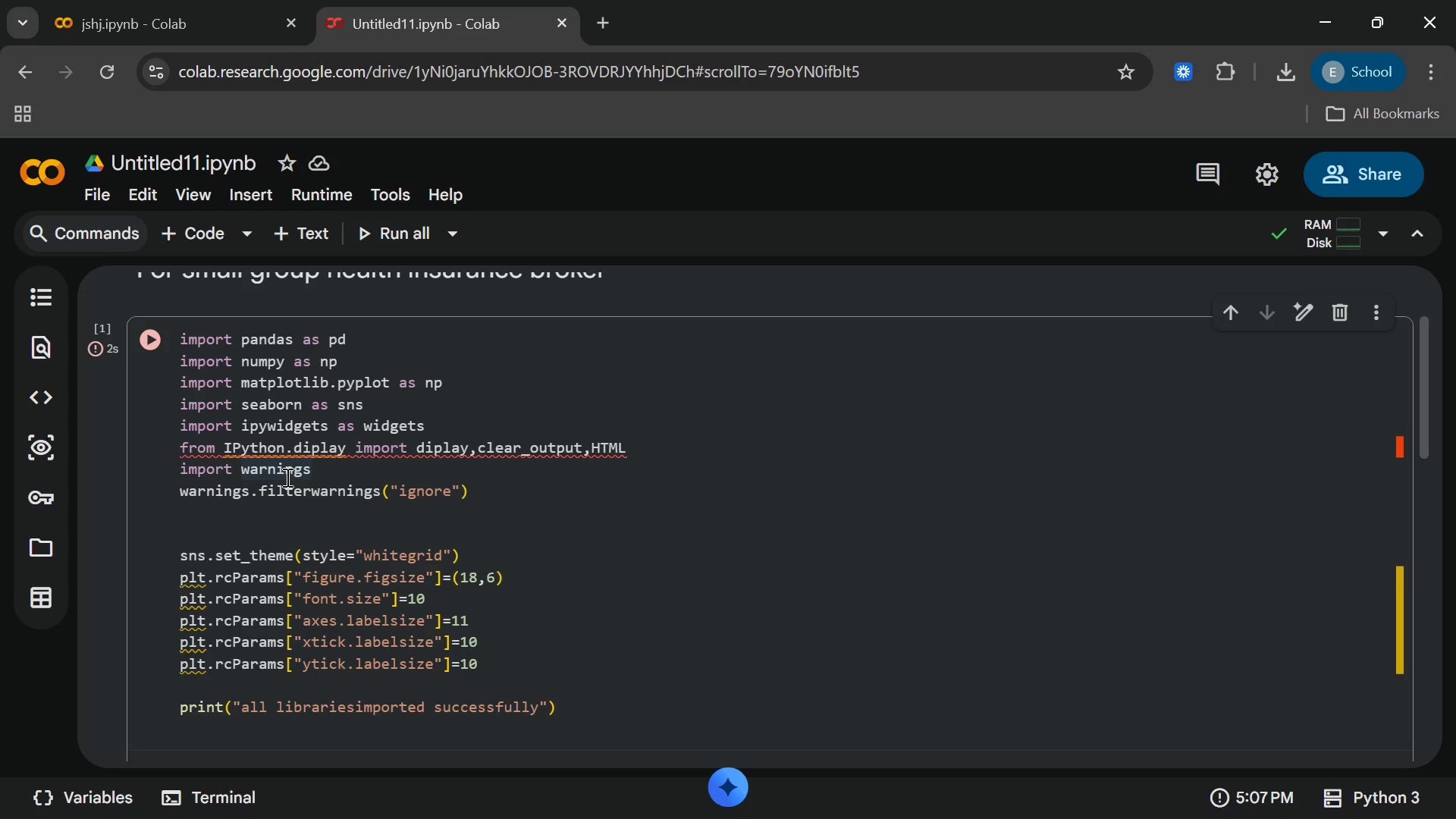 
left_click([309, 447])
 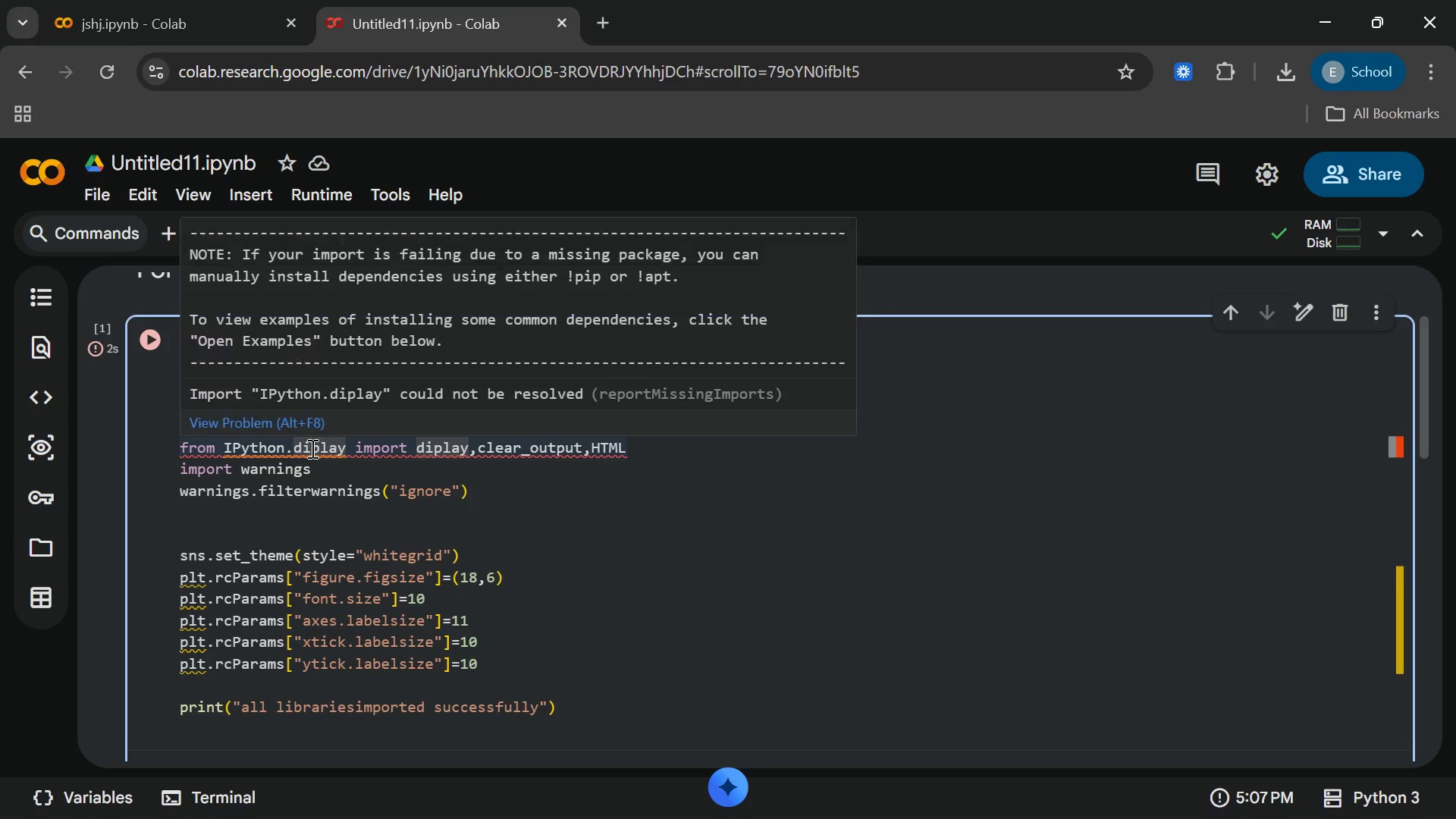 
key(S)
 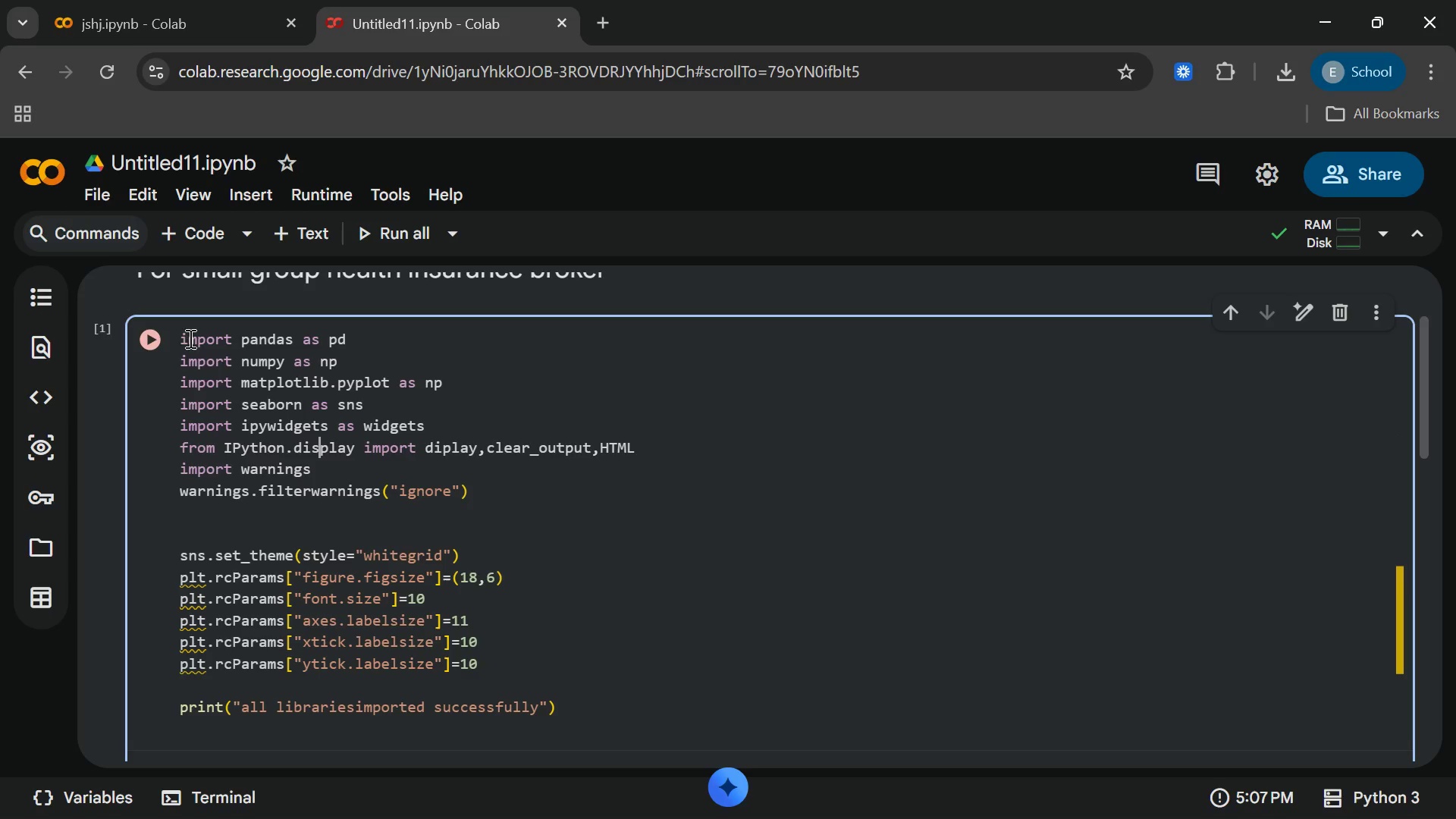 
left_click([167, 335])
 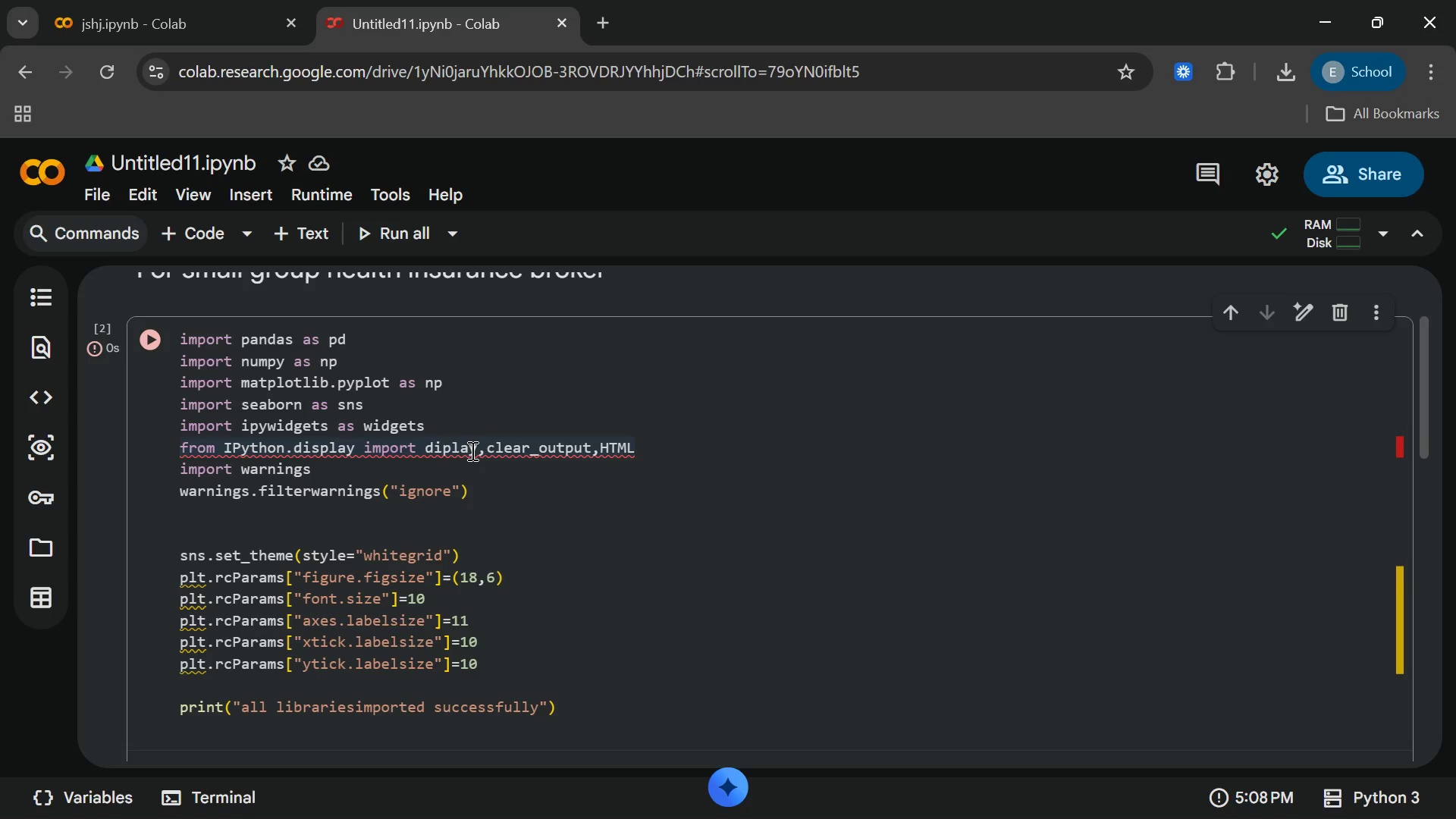 
wait(14.91)
 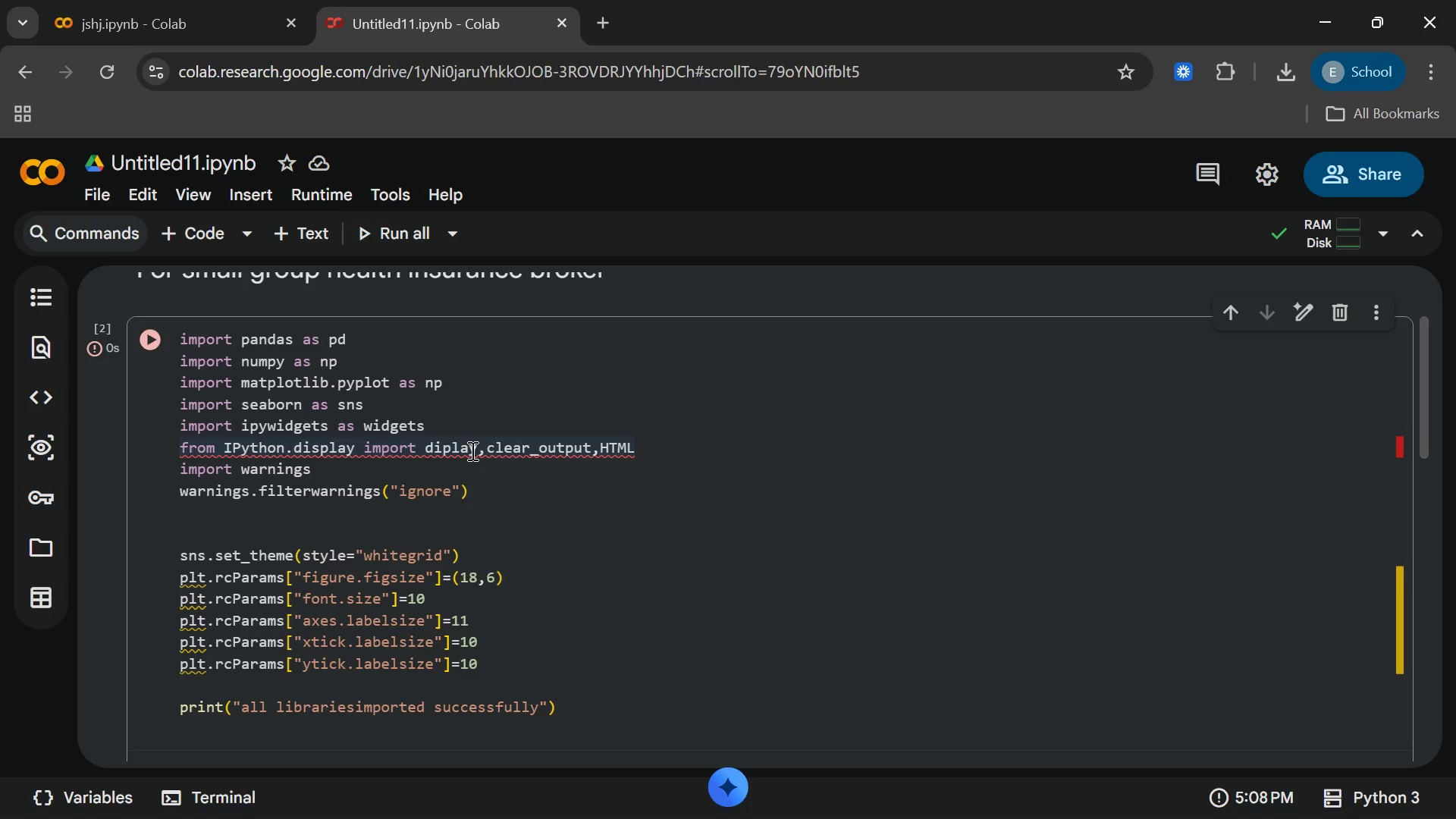 
left_click([443, 446])
 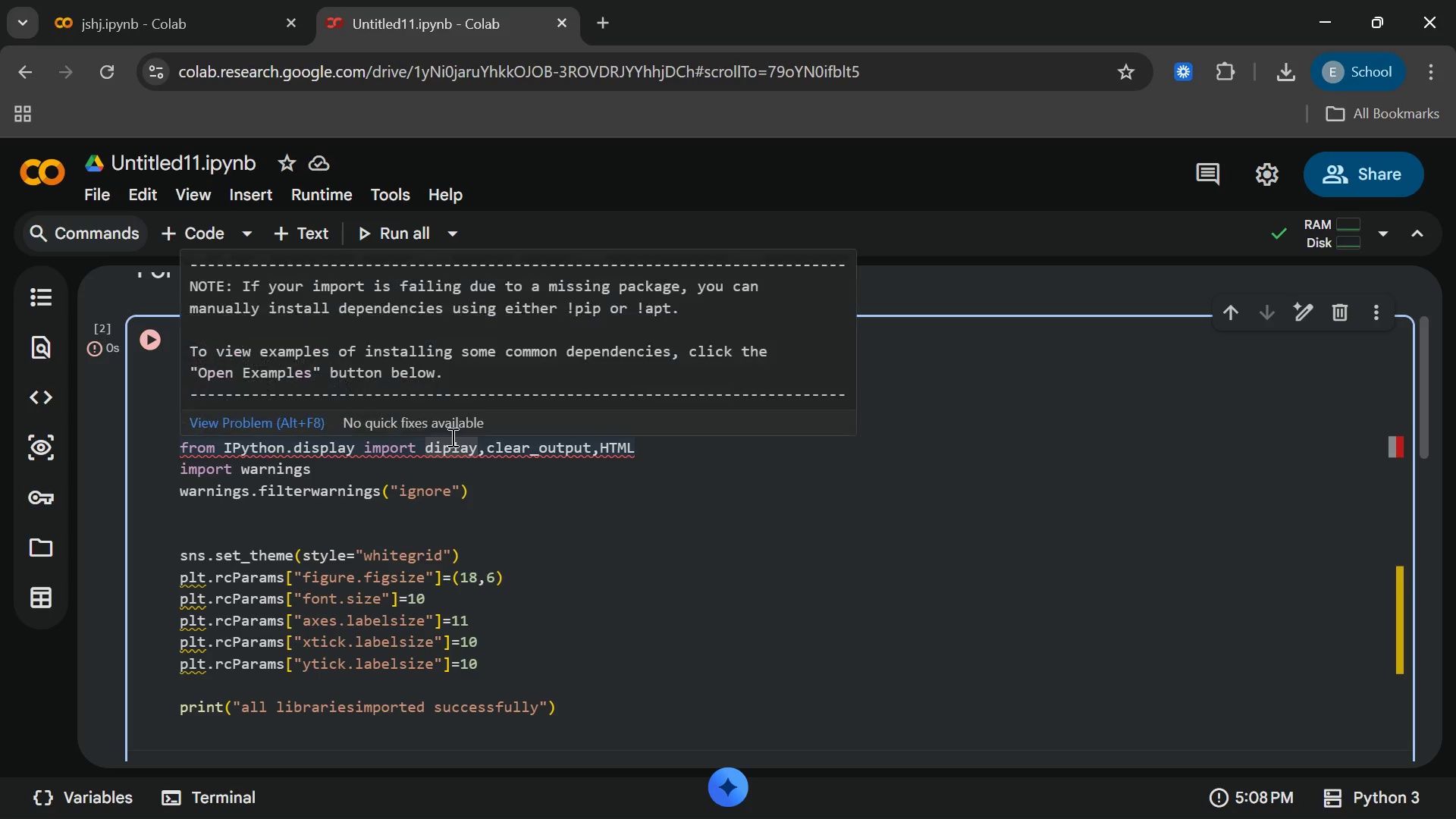 
key(S)
 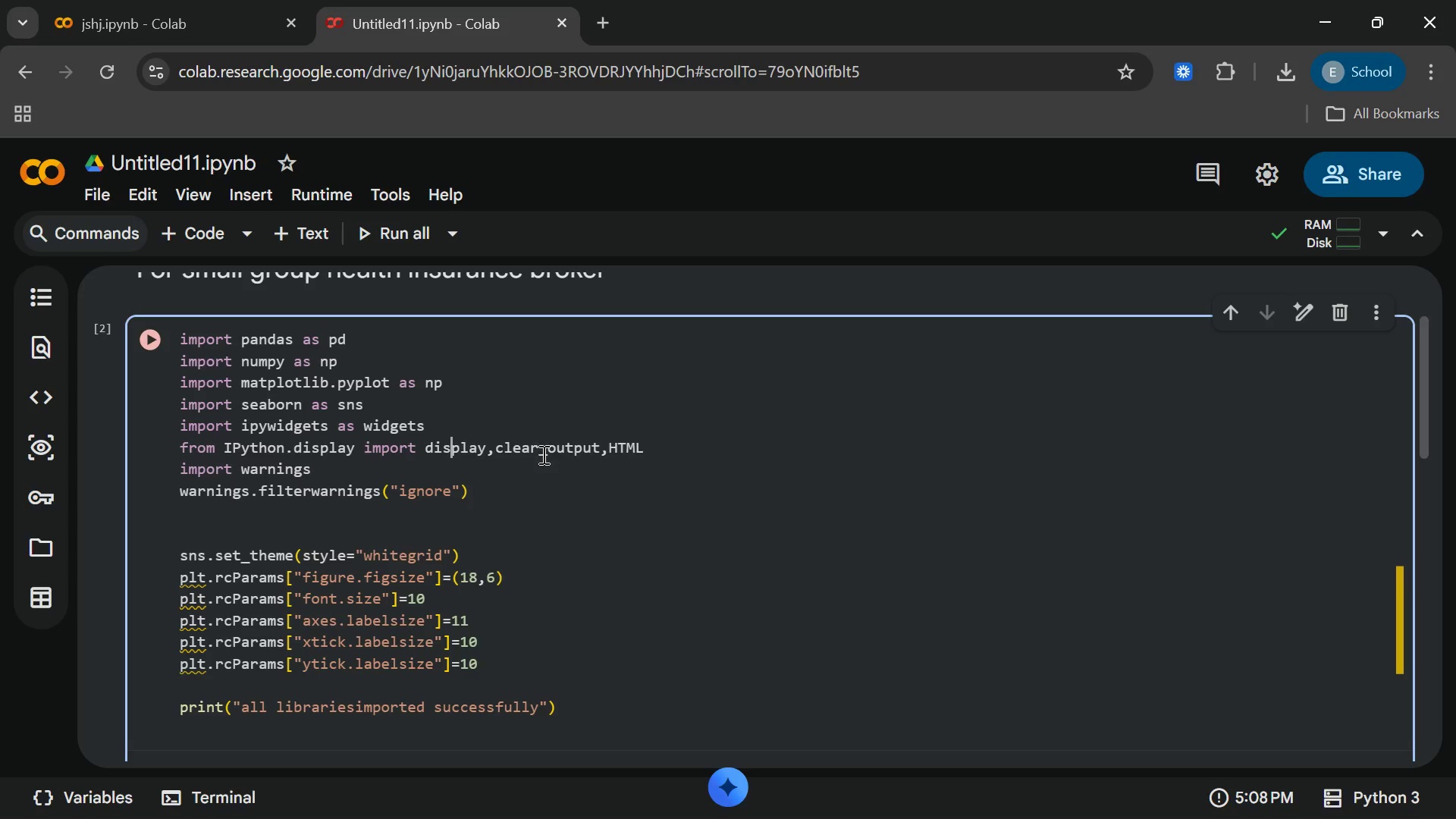 
wait(7.03)
 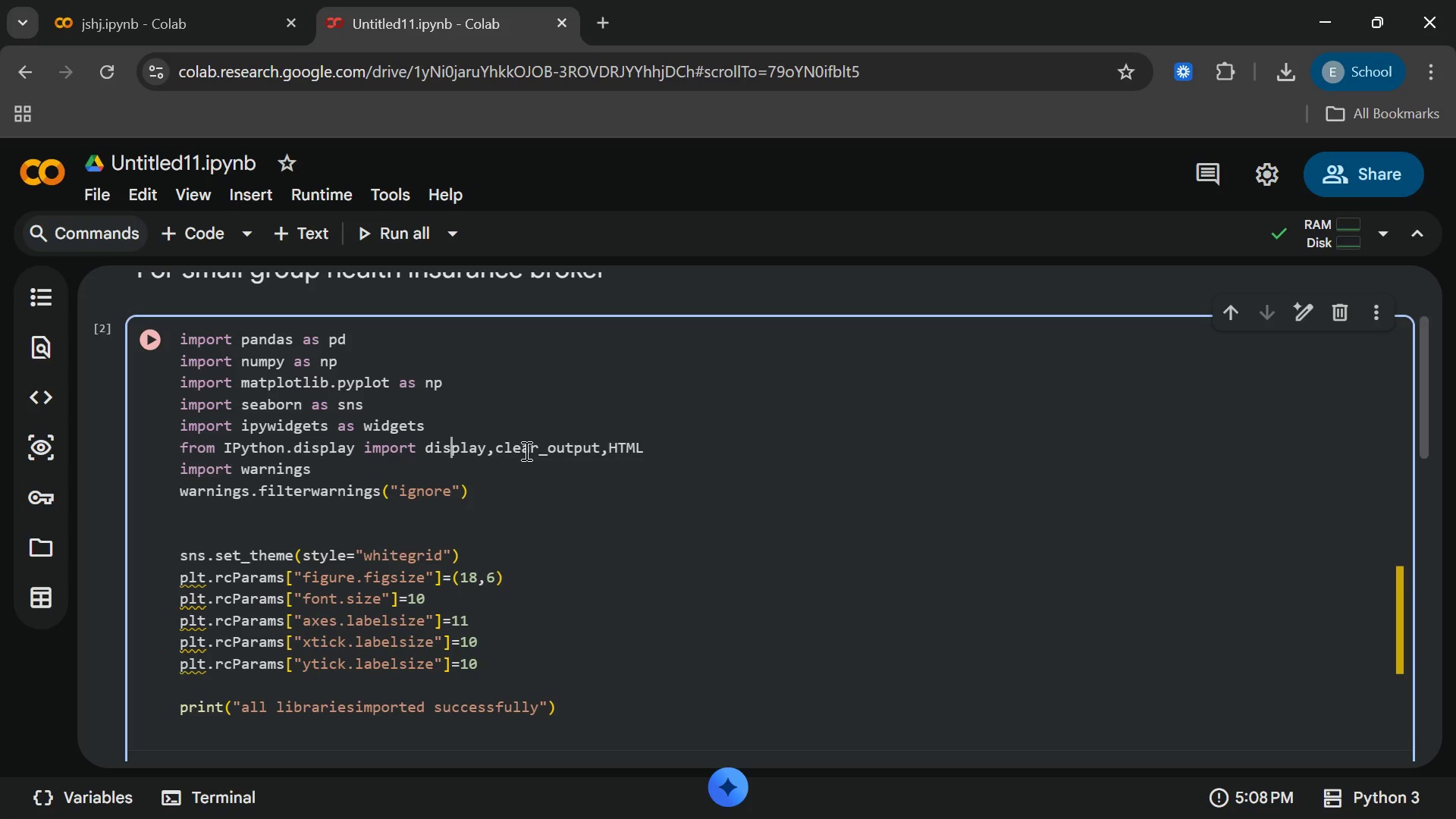 
left_click([153, 340])
 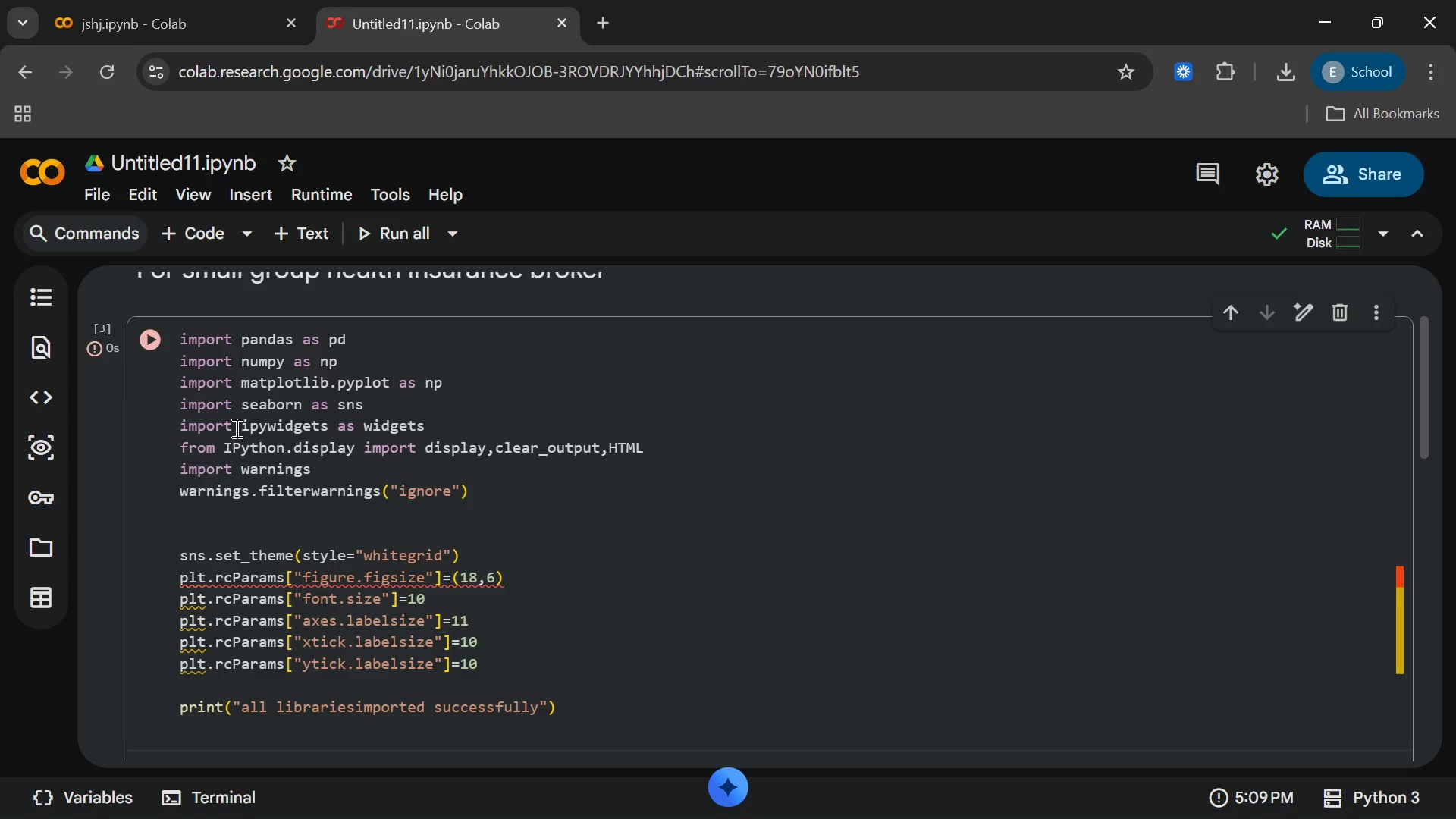 
scroll: coordinate [244, 458], scroll_direction: none, amount: 0.0
 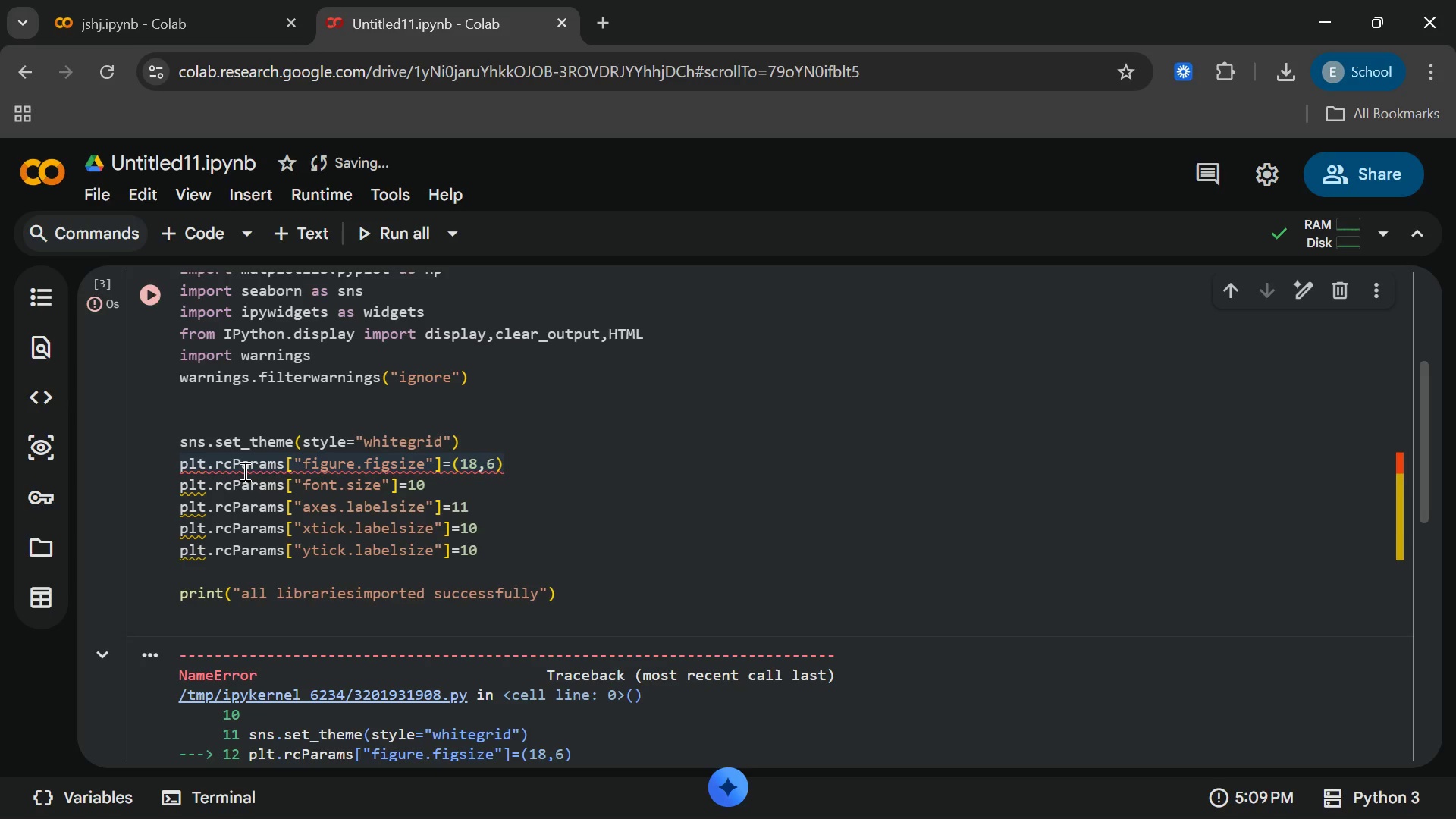 
wait(22.09)
 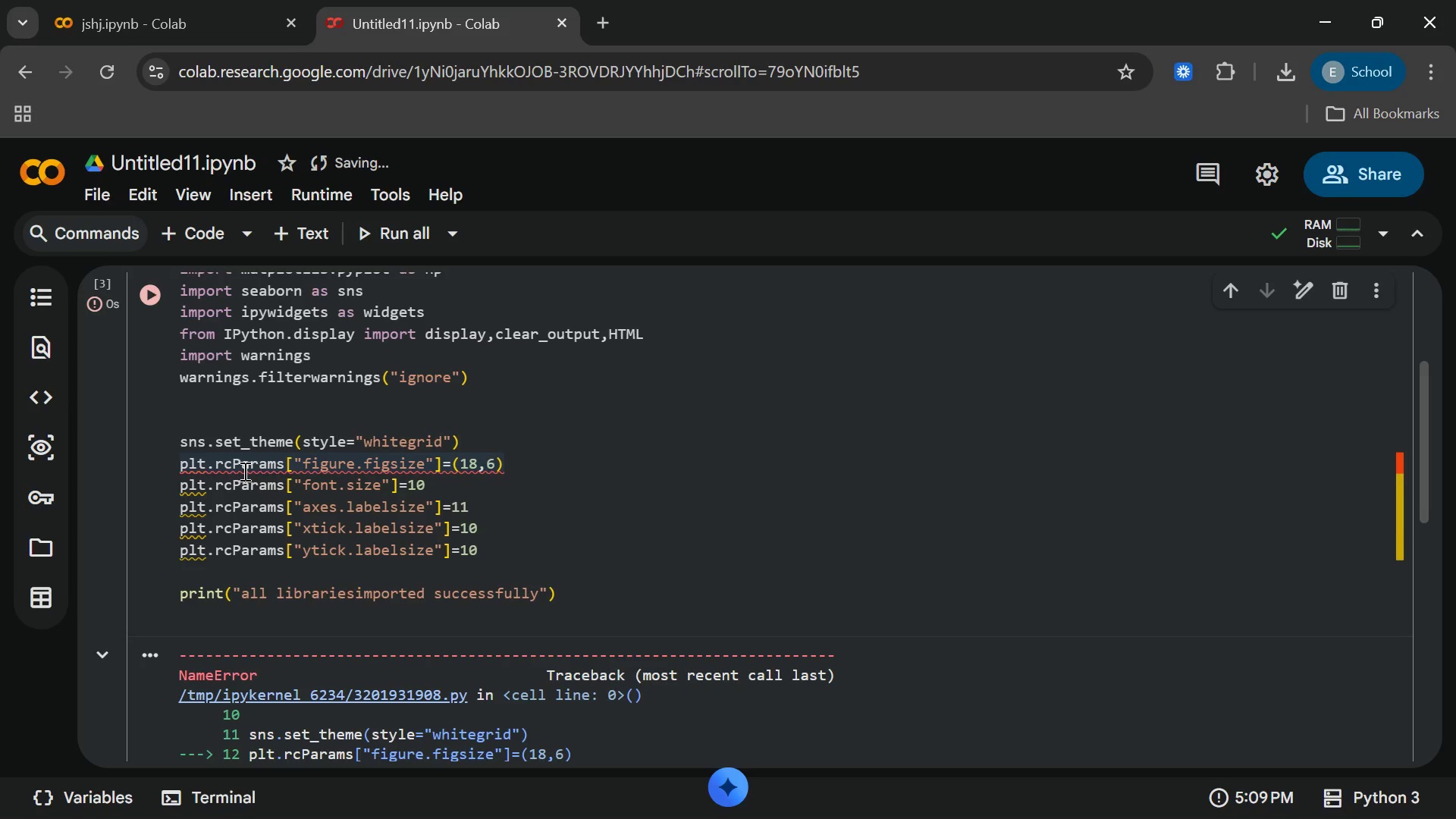 
scroll: coordinate [427, 483], scroll_direction: down, amount: 2.0
 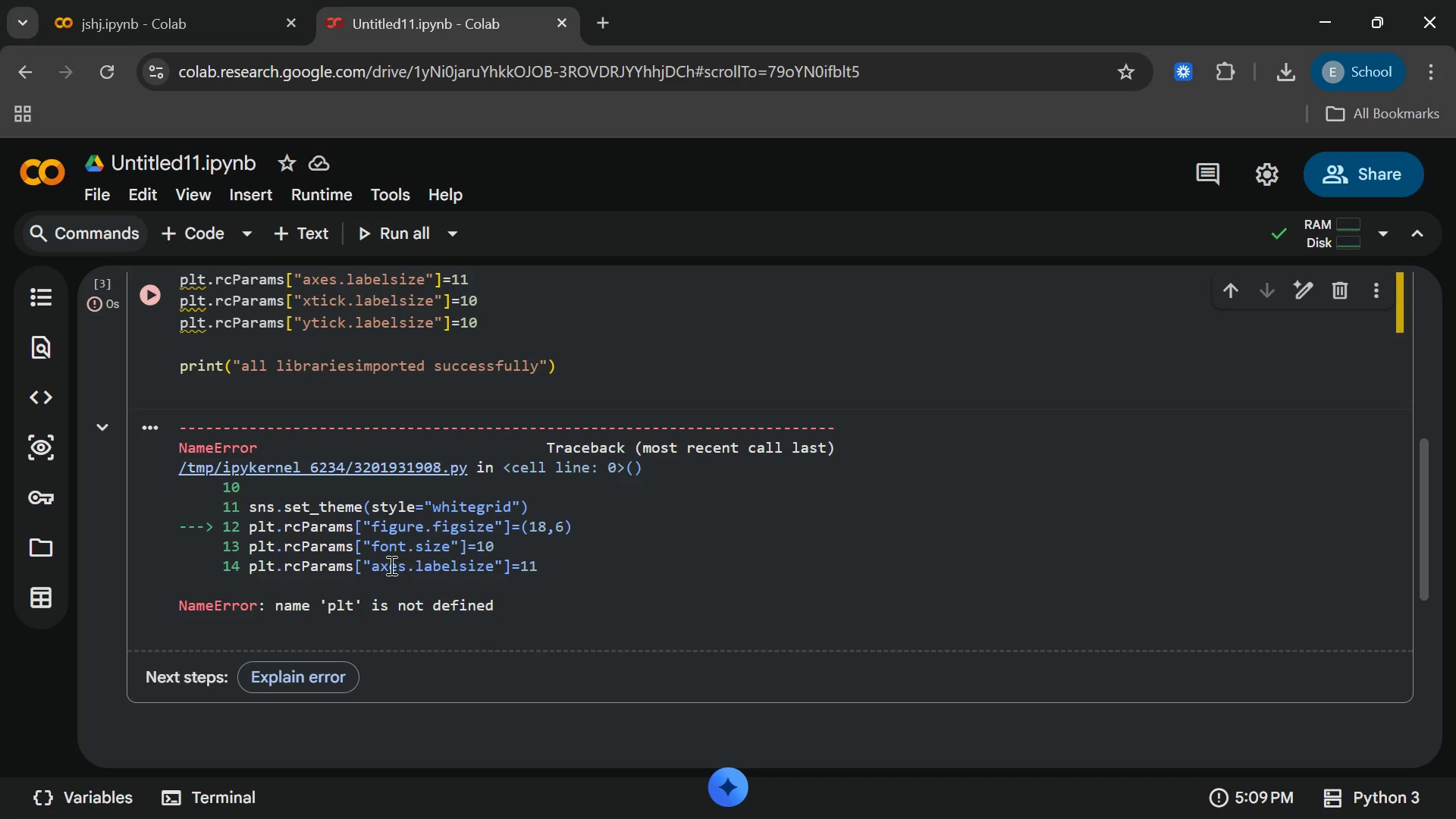 
scroll: coordinate [386, 579], scroll_direction: none, amount: 0.0
 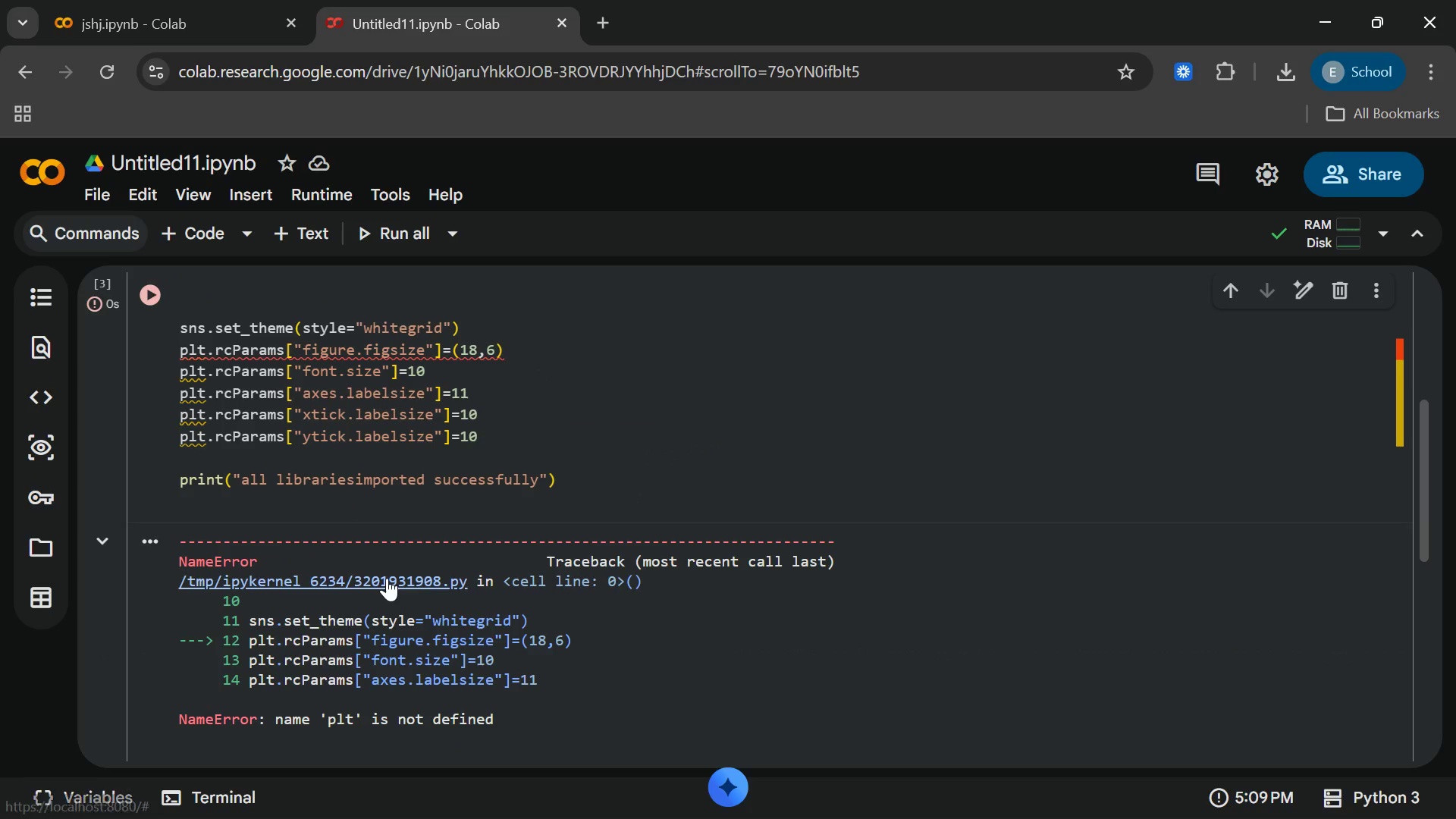 
scroll: coordinate [388, 577], scroll_direction: up, amount: 2.0
 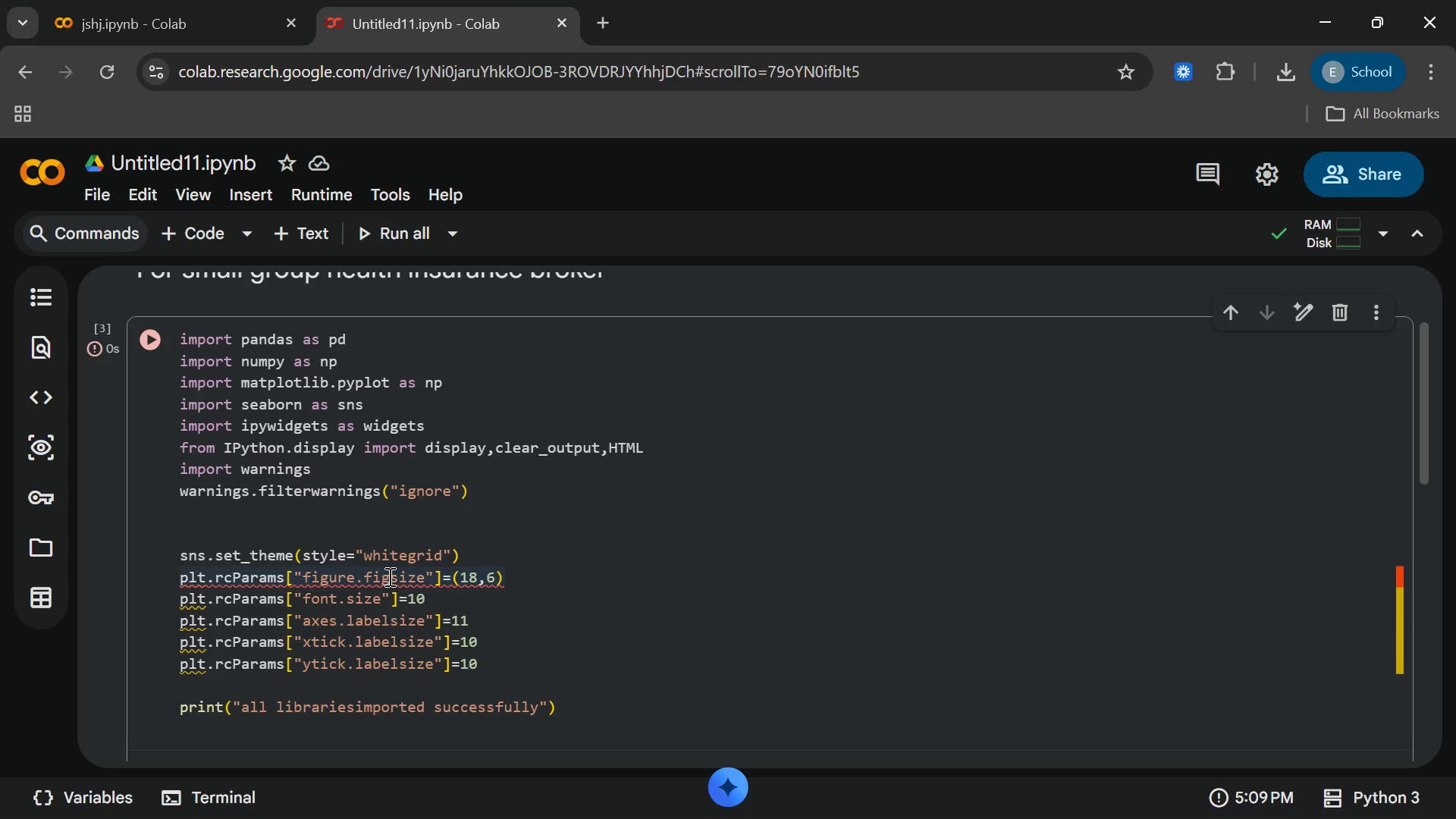 
wait(9.19)
 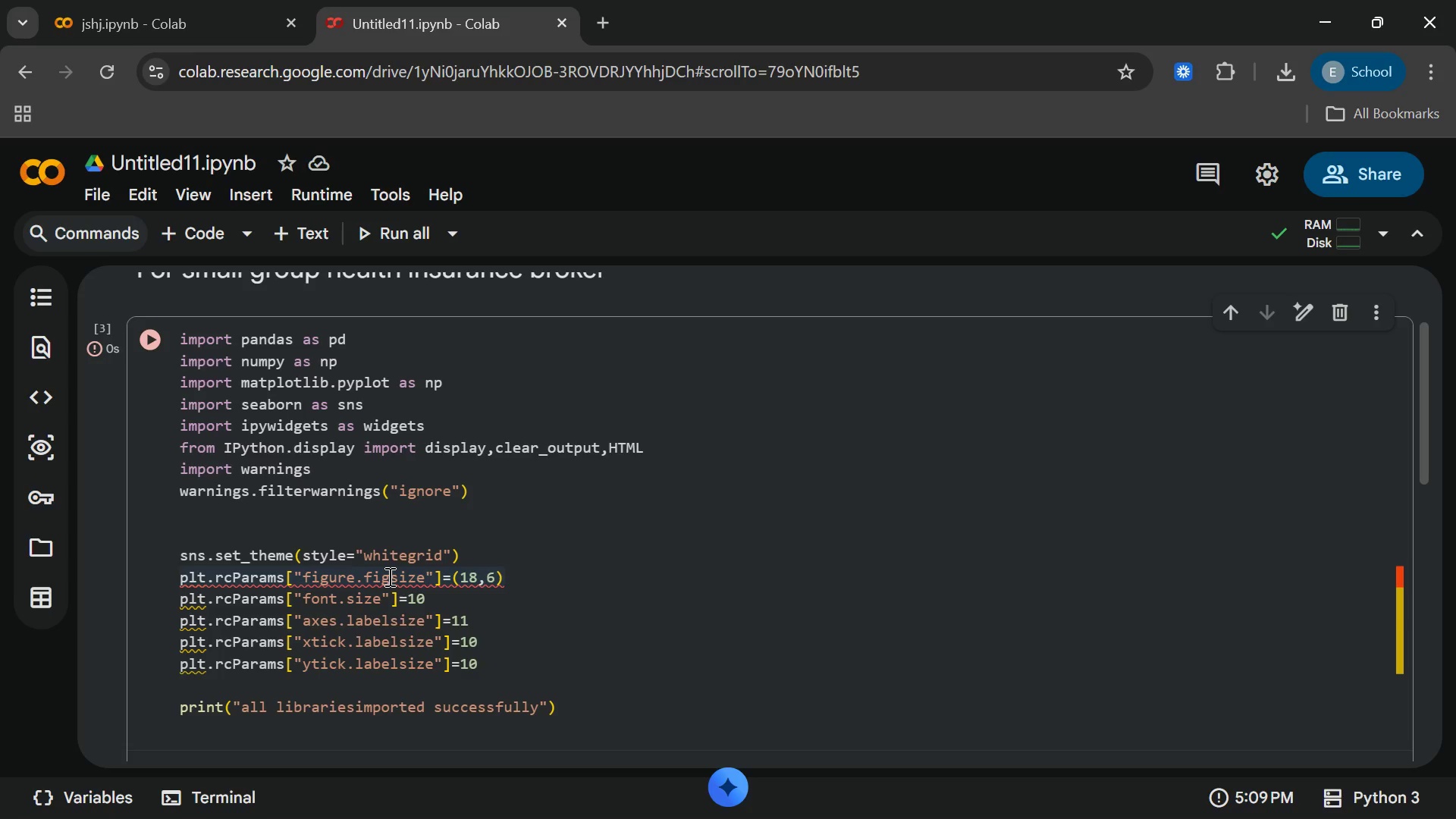 
left_click([459, 380])
 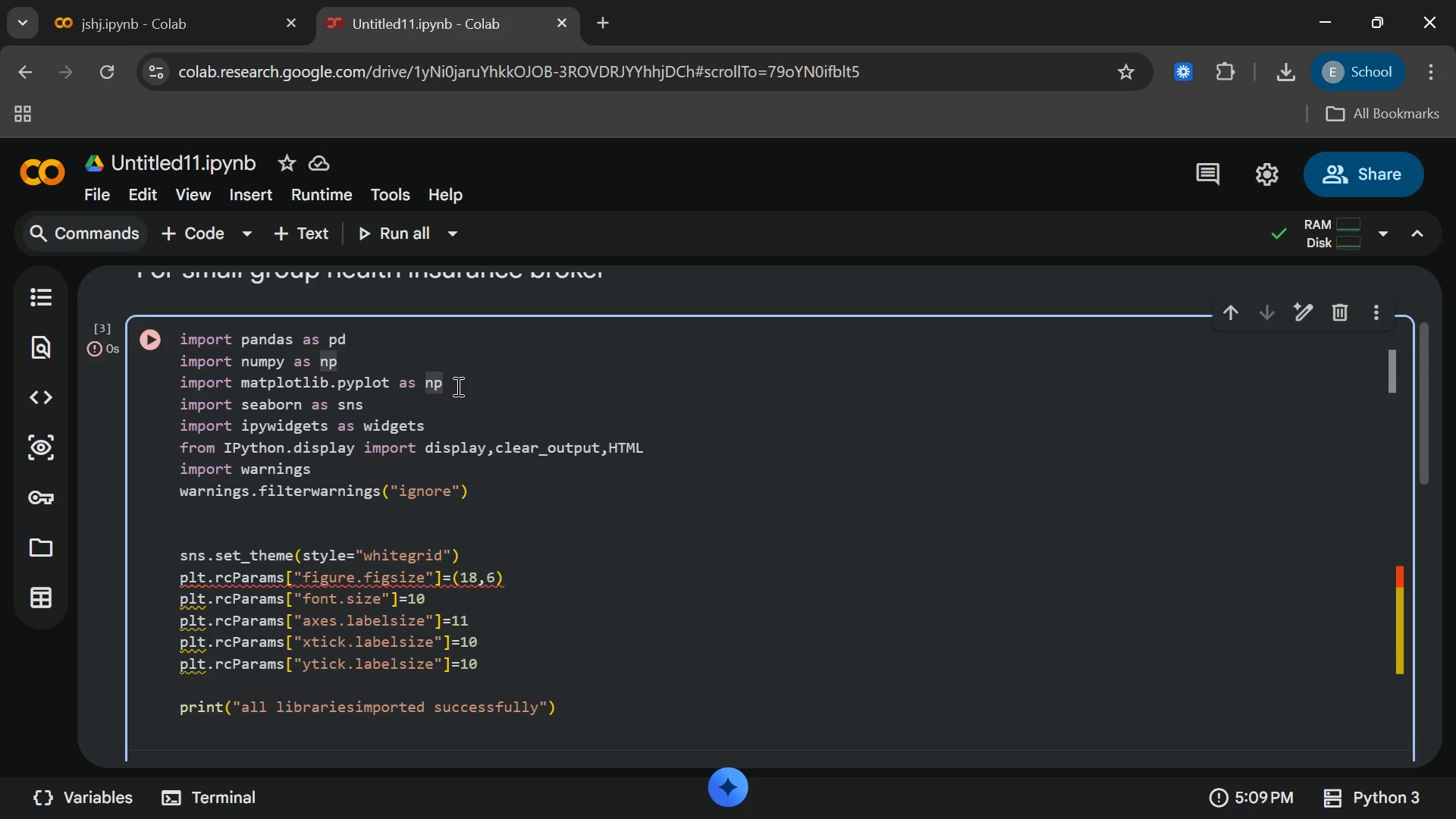 
key(Backspace)
key(Backspace)
type(plt)
 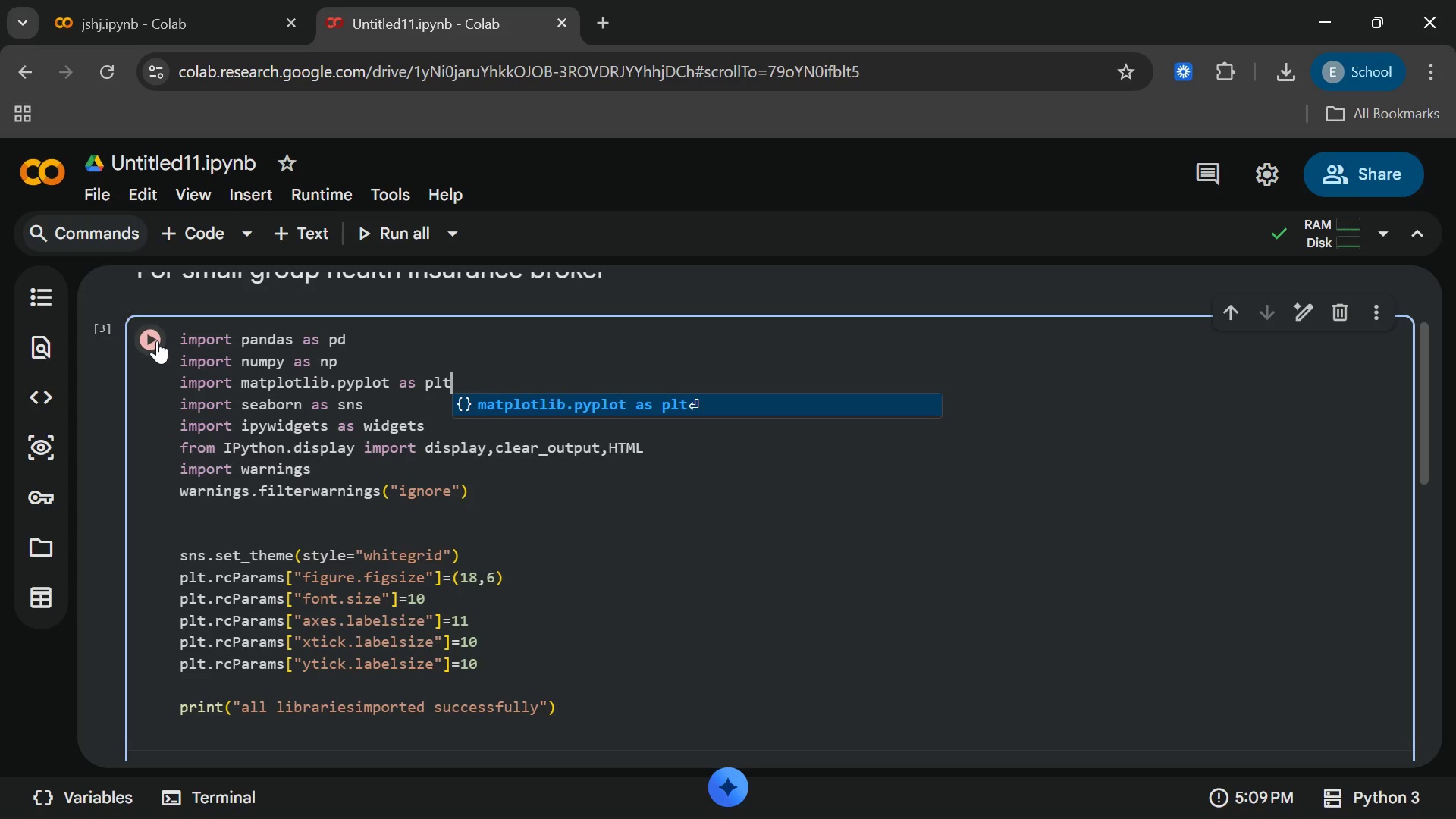 
left_click([157, 340])
 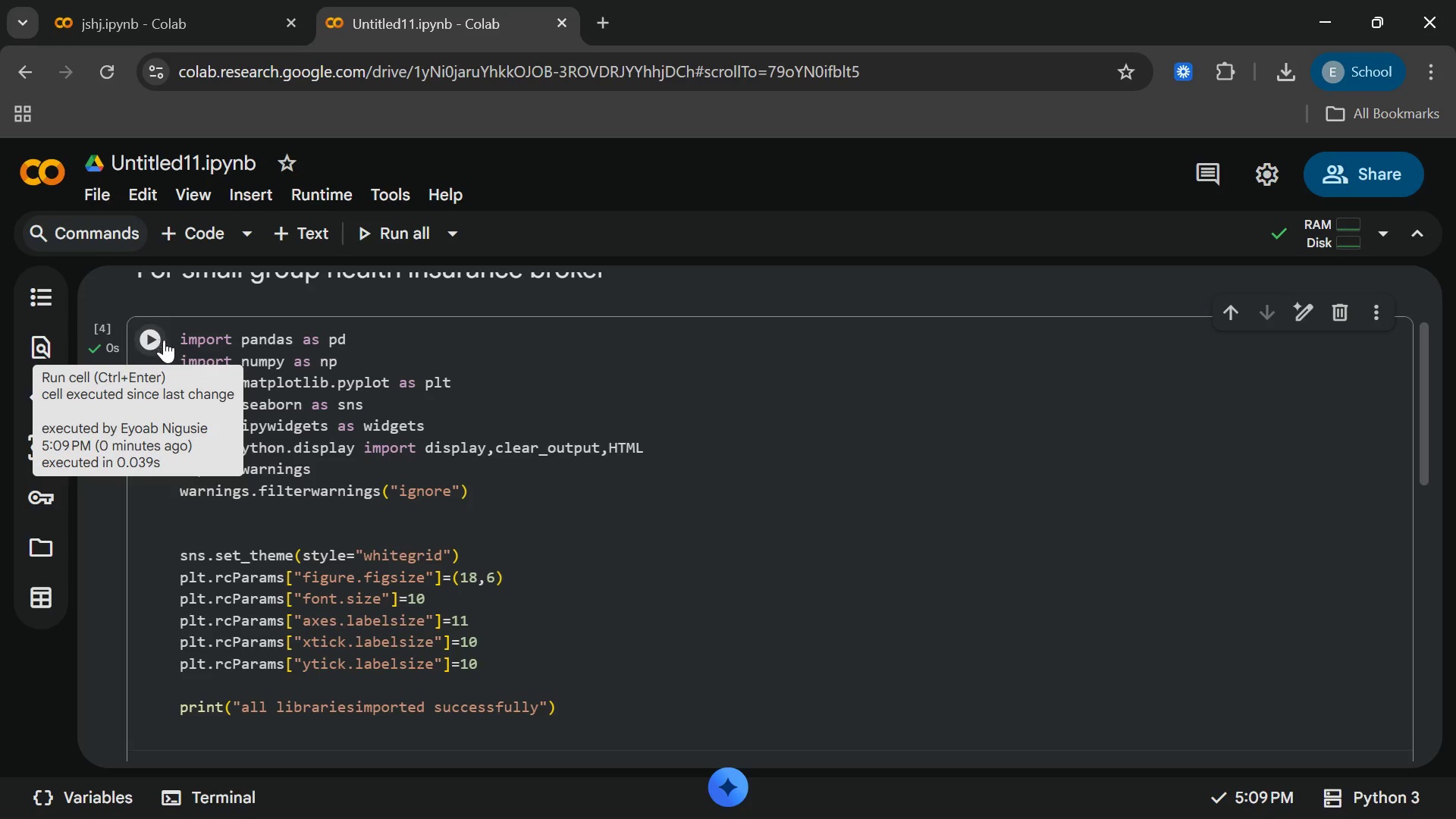 
scroll: coordinate [456, 514], scroll_direction: down, amount: 1.0
 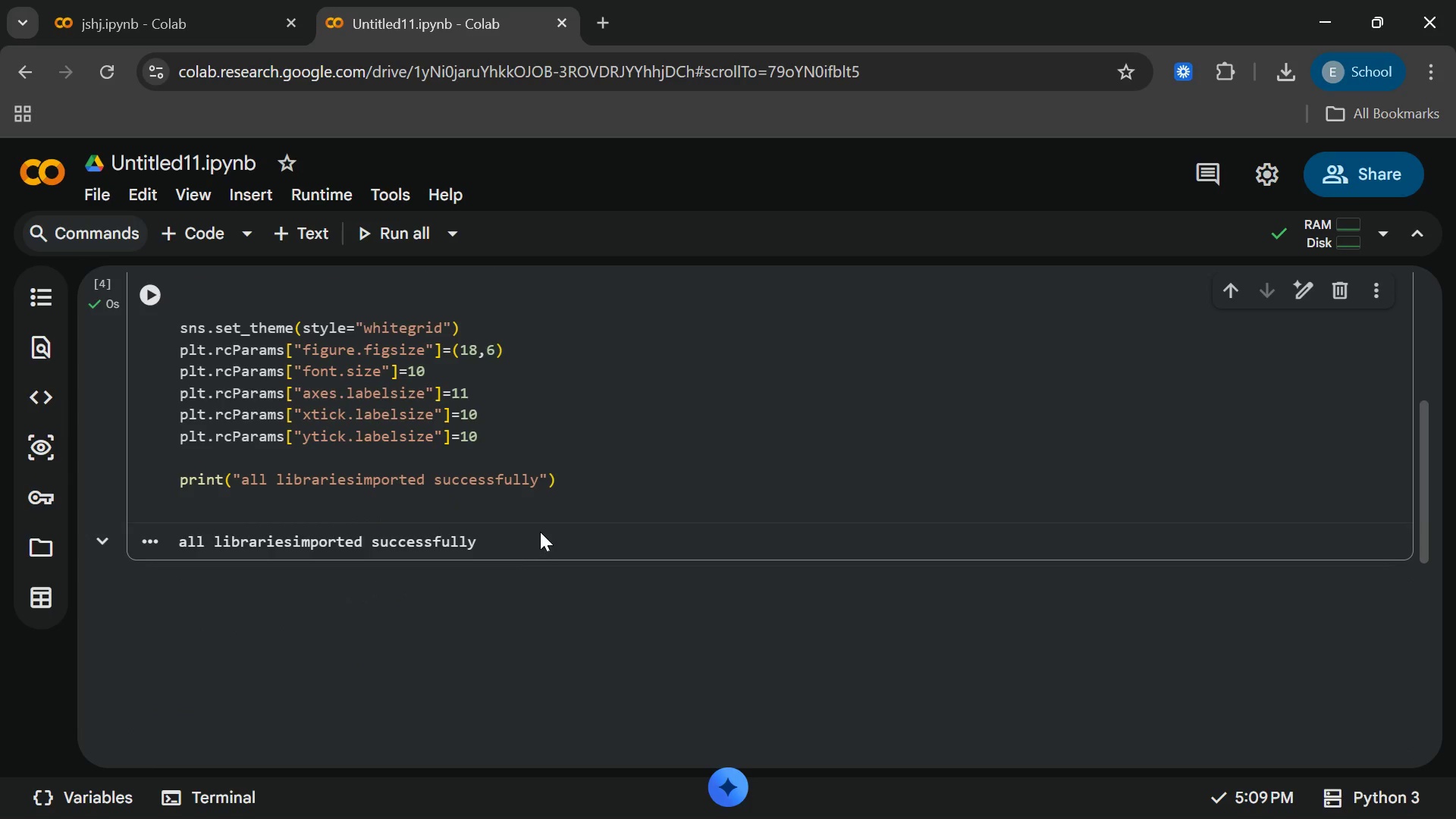 
scroll: coordinate [555, 499], scroll_direction: none, amount: 0.0
 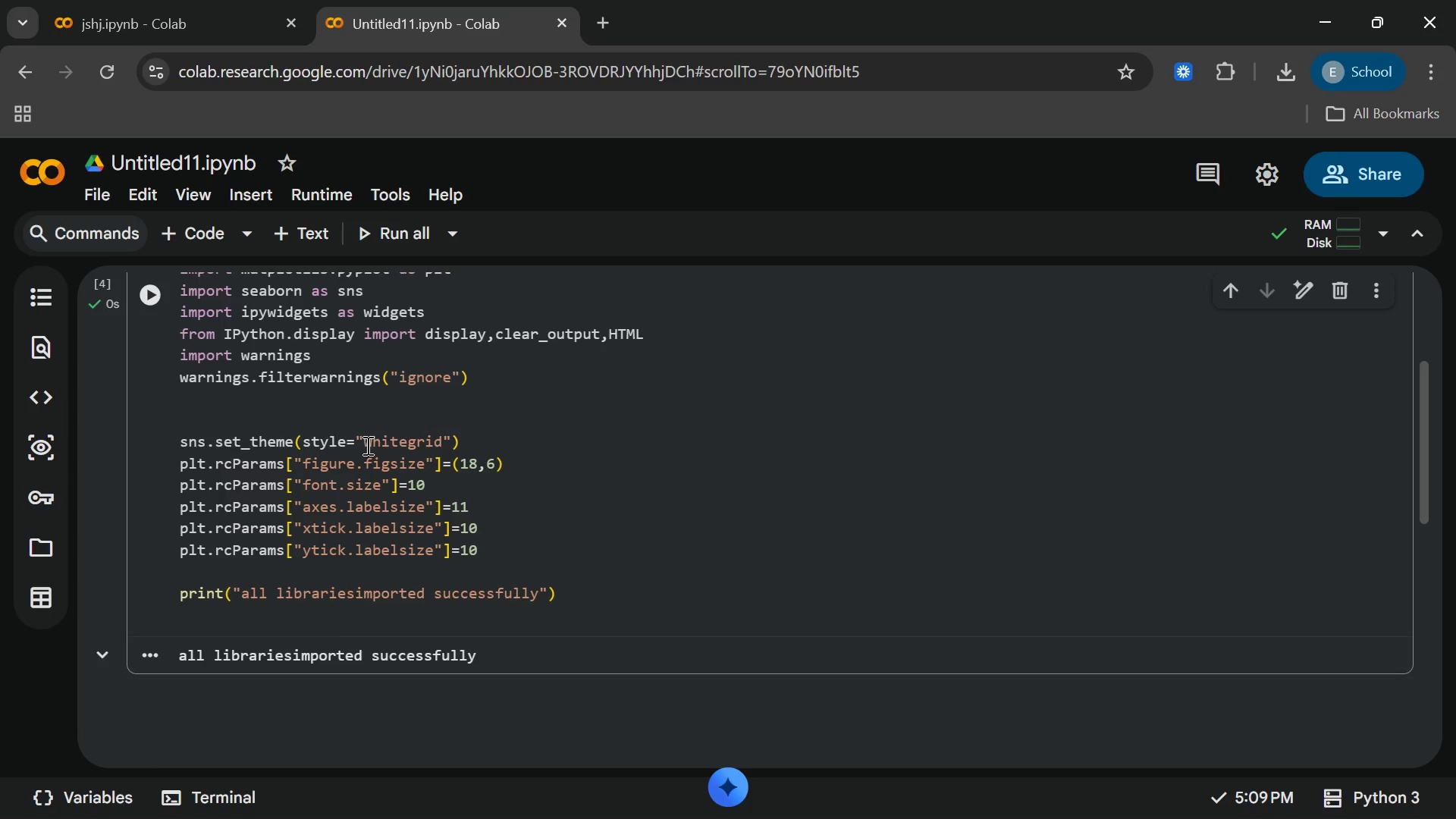 
double_click([403, 488])
 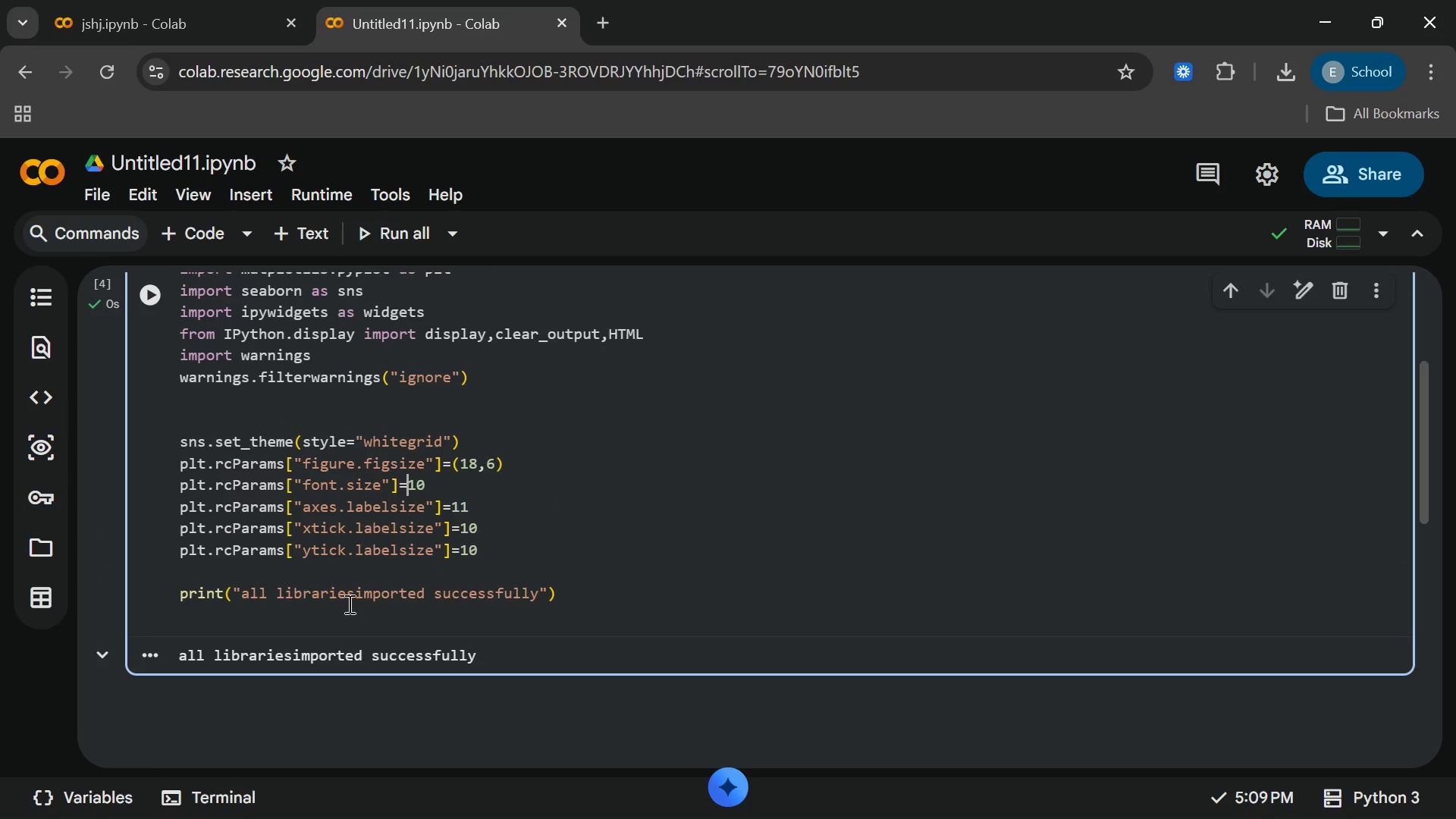 
triple_click([349, 624])
 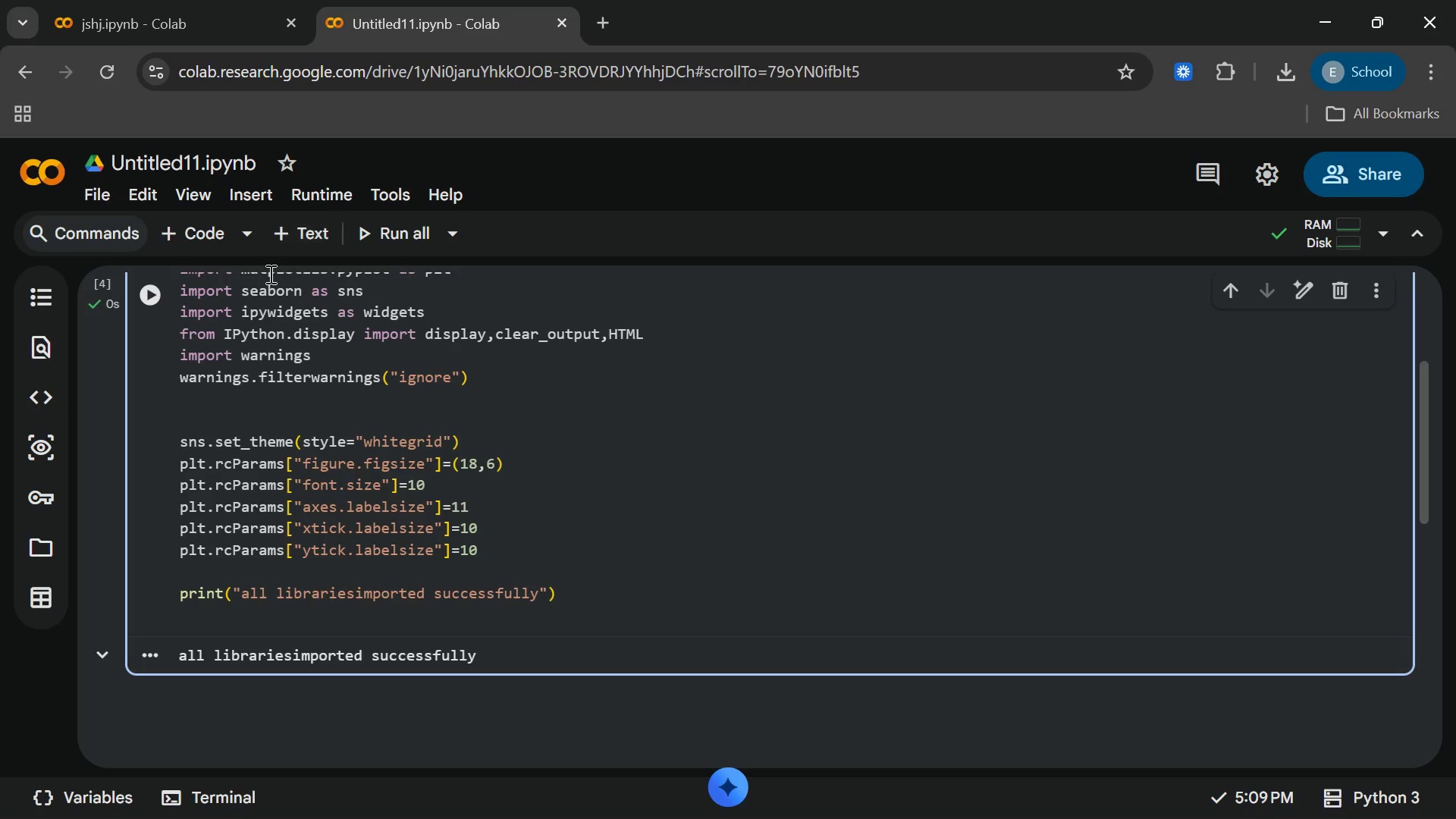 
mouse_move([284, 265])
 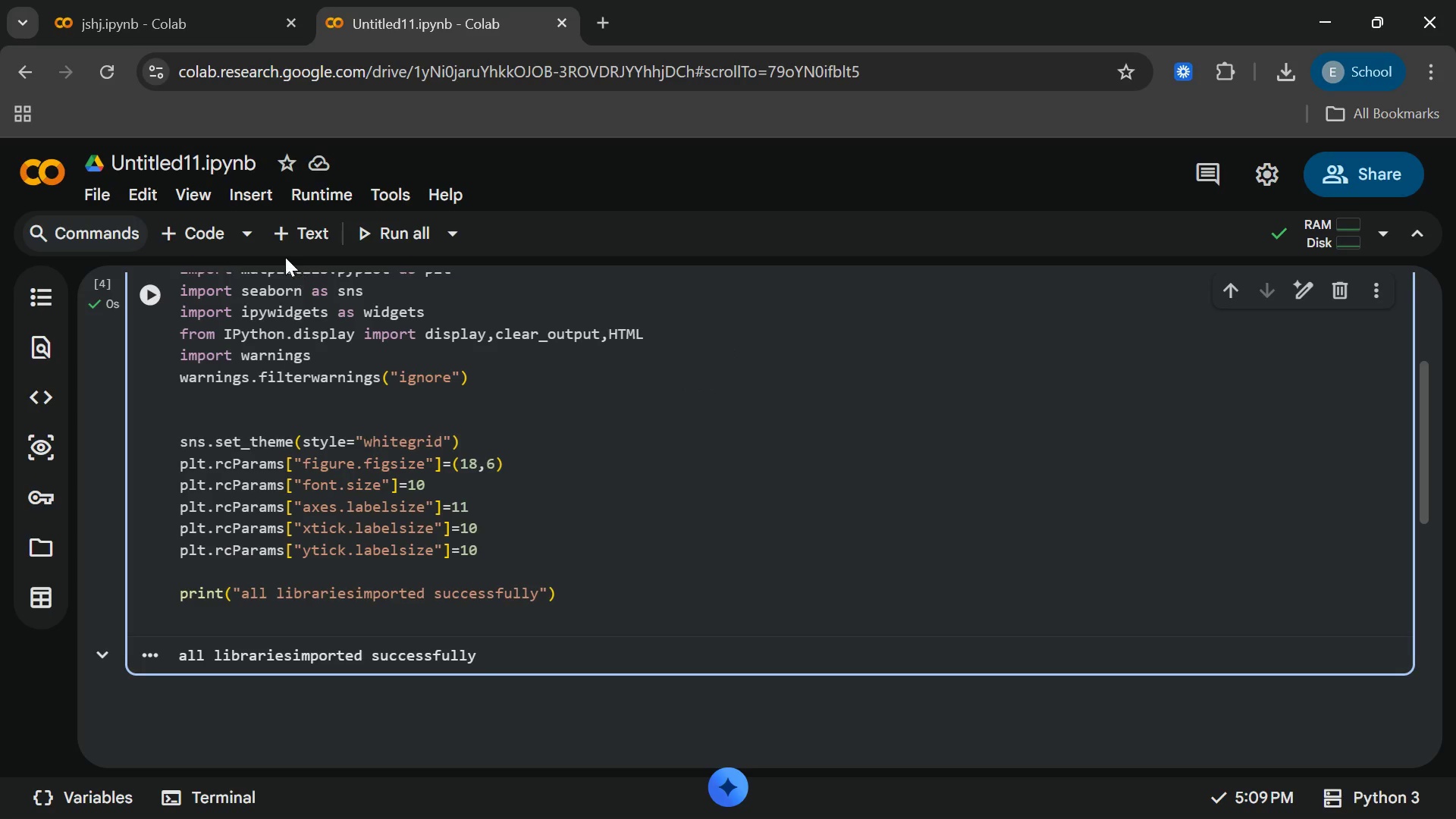 
left_click([282, 250])
 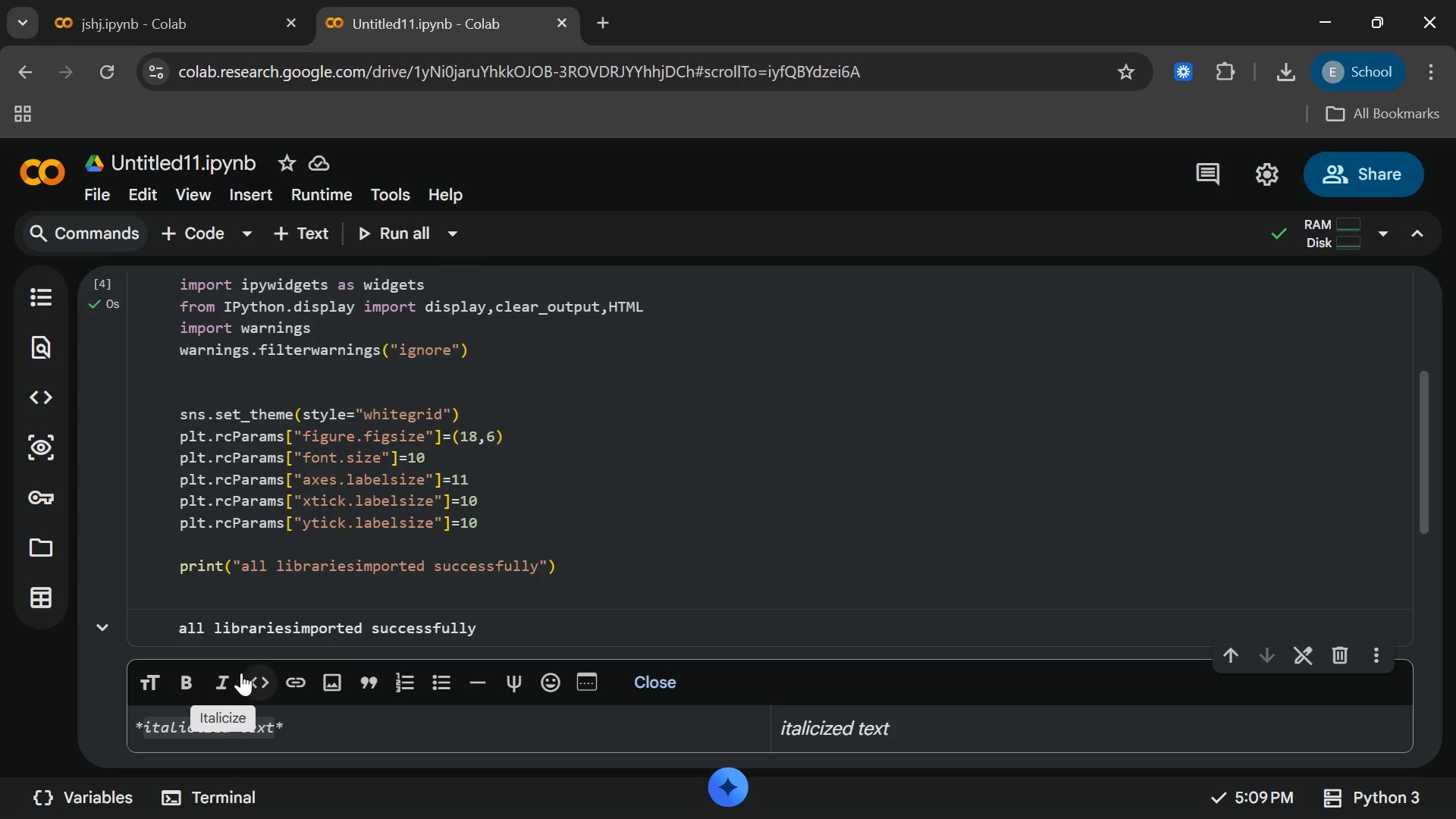 
left_click_drag(start_coordinate=[366, 737], to_coordinate=[367, 730])
 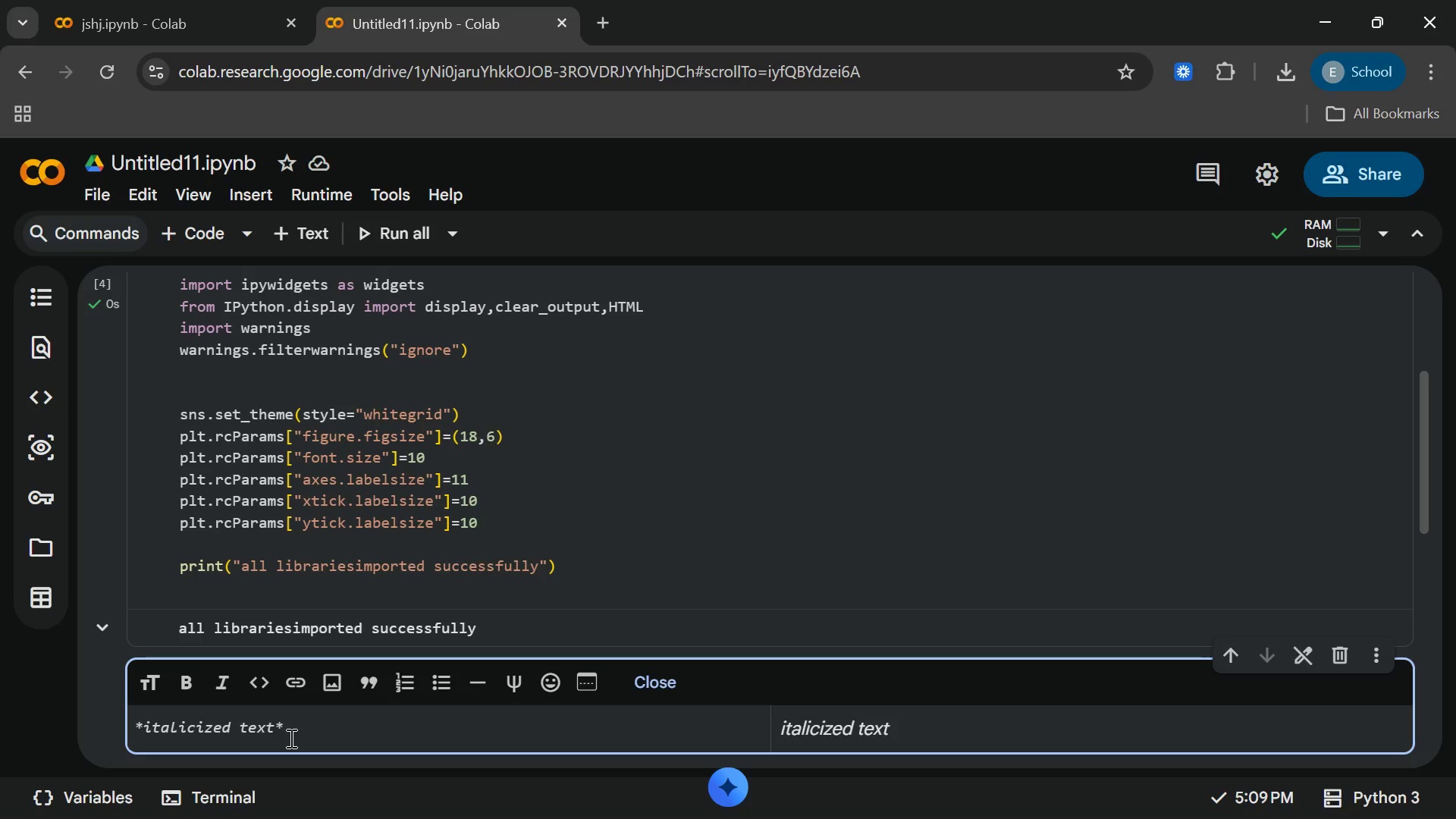 
hold_key(key=Backspace, duration=1.44)
 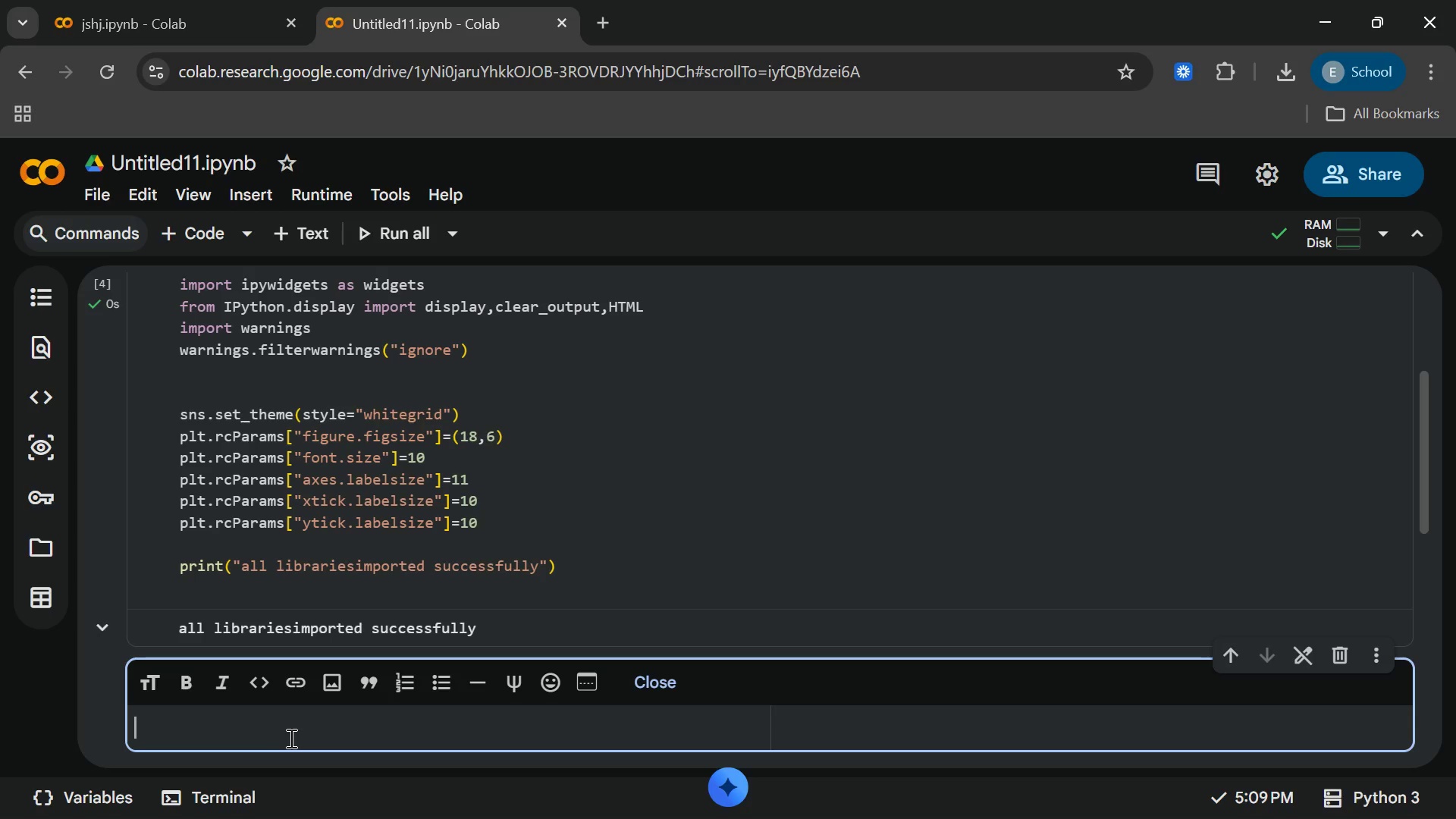 
type(## data)
key(Backspace)
key(Backspace)
key(Backspace)
key(Backspace)
type(Data loading preparation )
 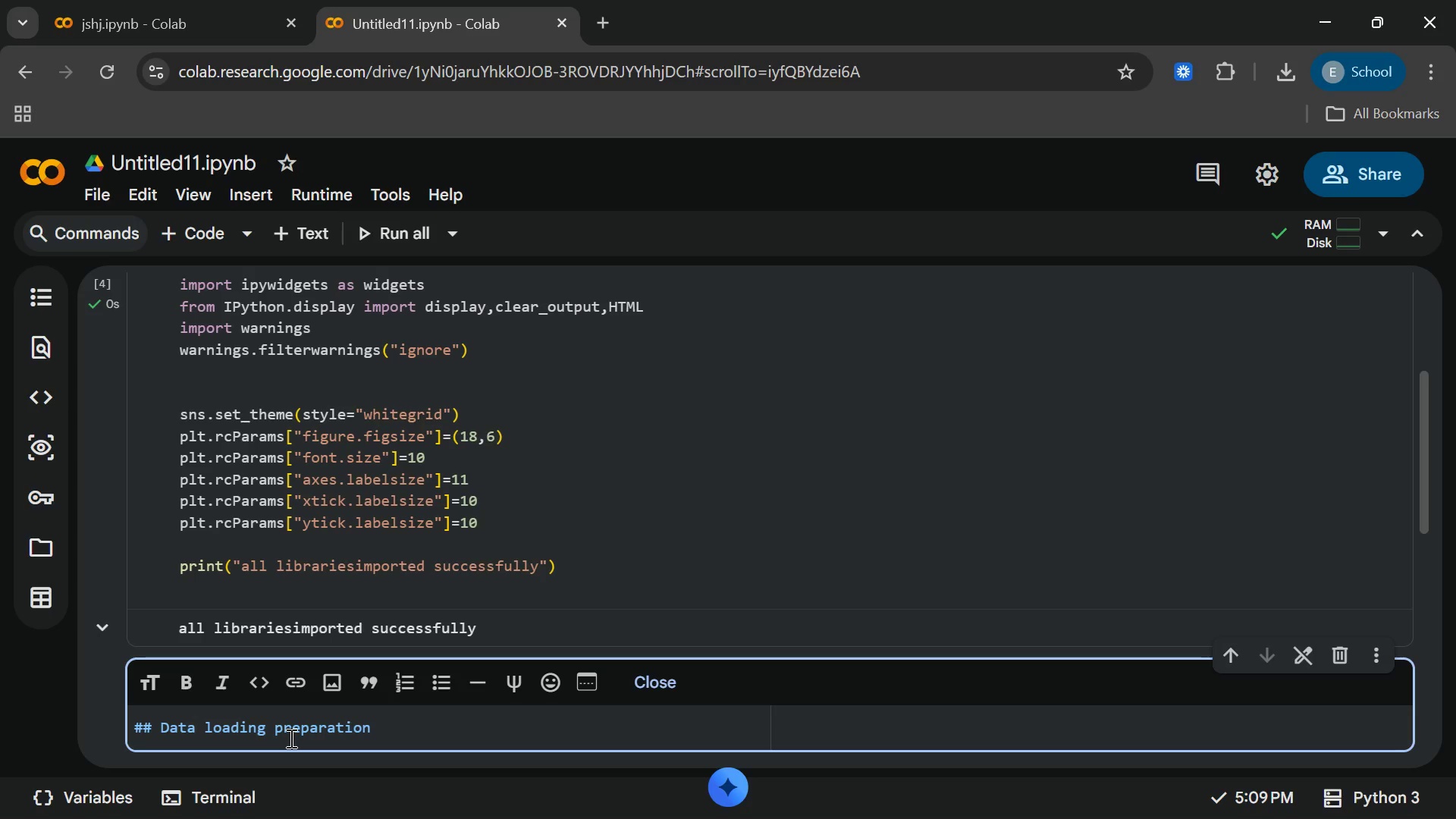 
left_click([305, 698])
 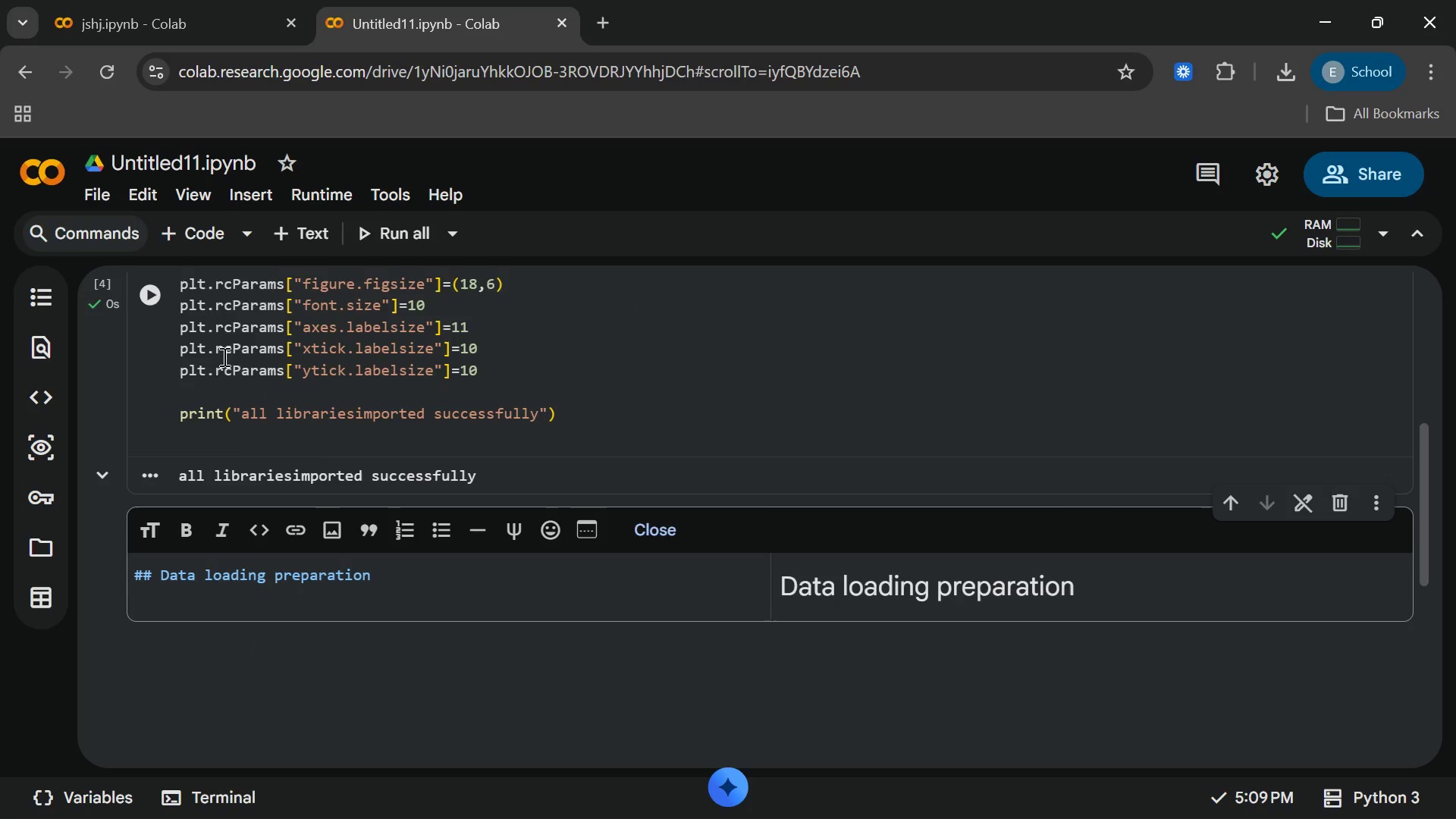 
left_click([209, 234])
 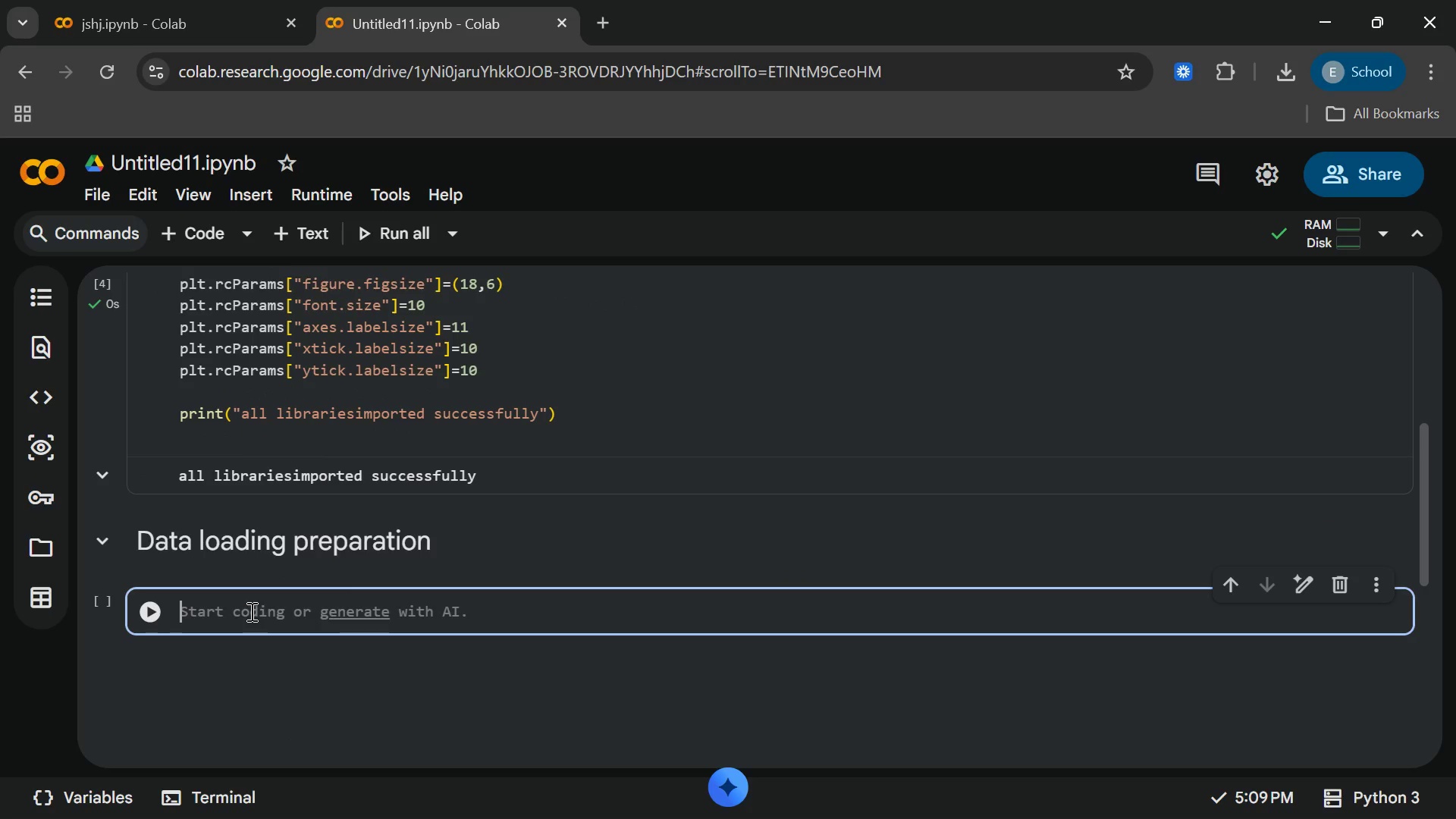 
type(yrl)
key(Backspace)
key(Backspace)
key(Backspace)
type(url)
 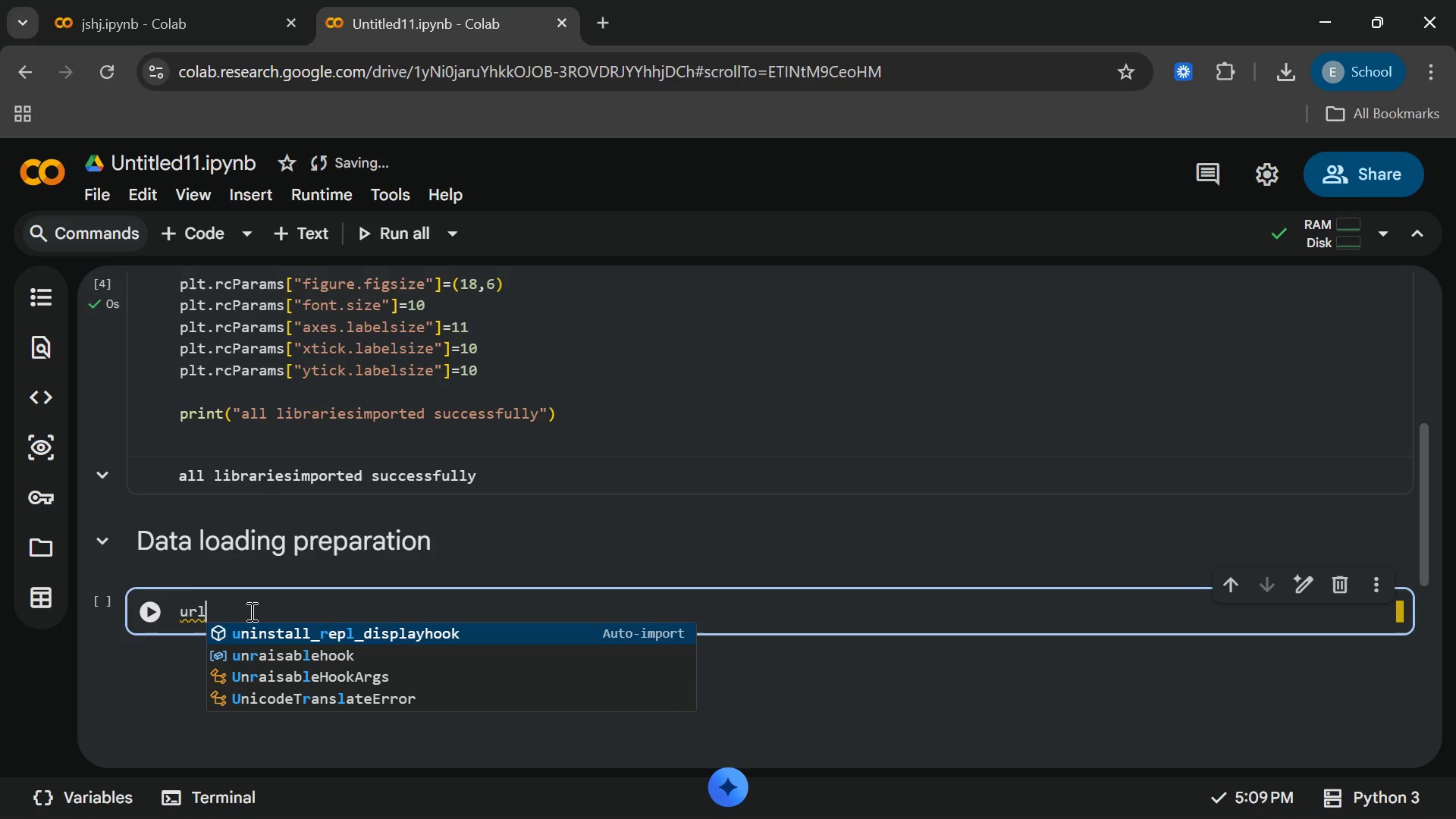 
type(="https://raw.githubuser)
 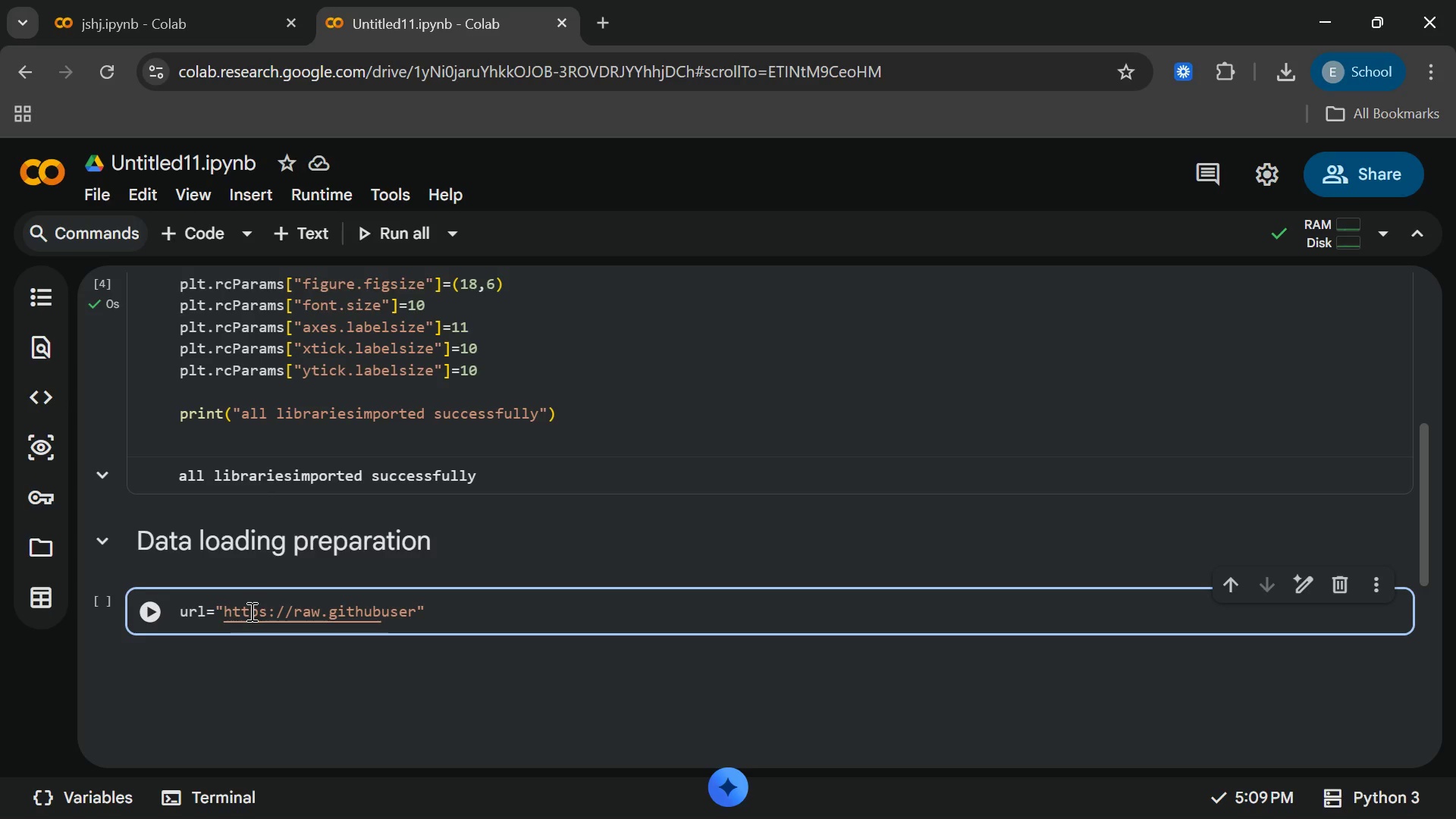 
type(content.com/stedy)
 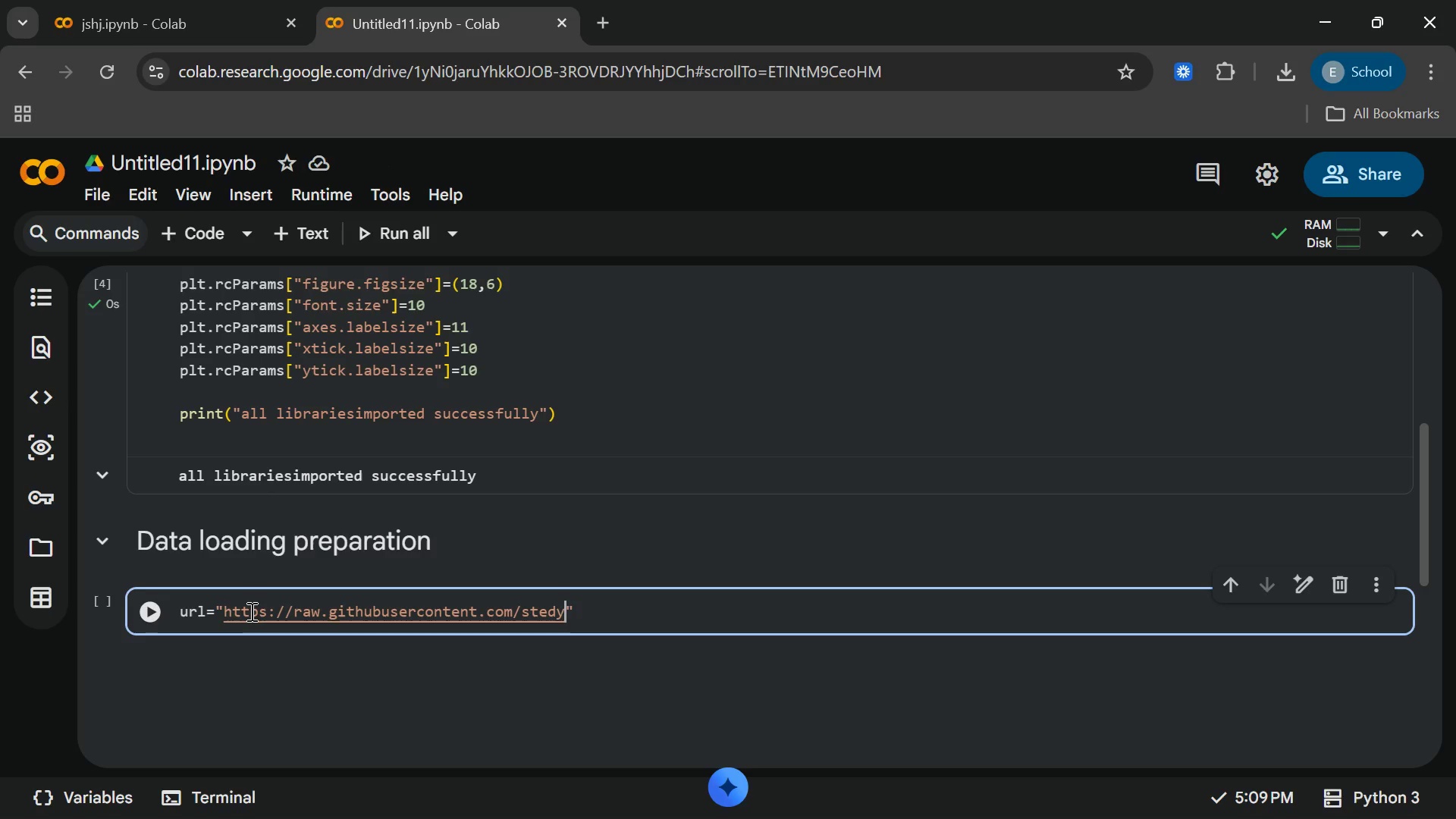 
type(/machine)
key(Backspace)
key(Backspace)
key(Backspace)
key(Backspace)
key(Backspace)
key(Backspace)
 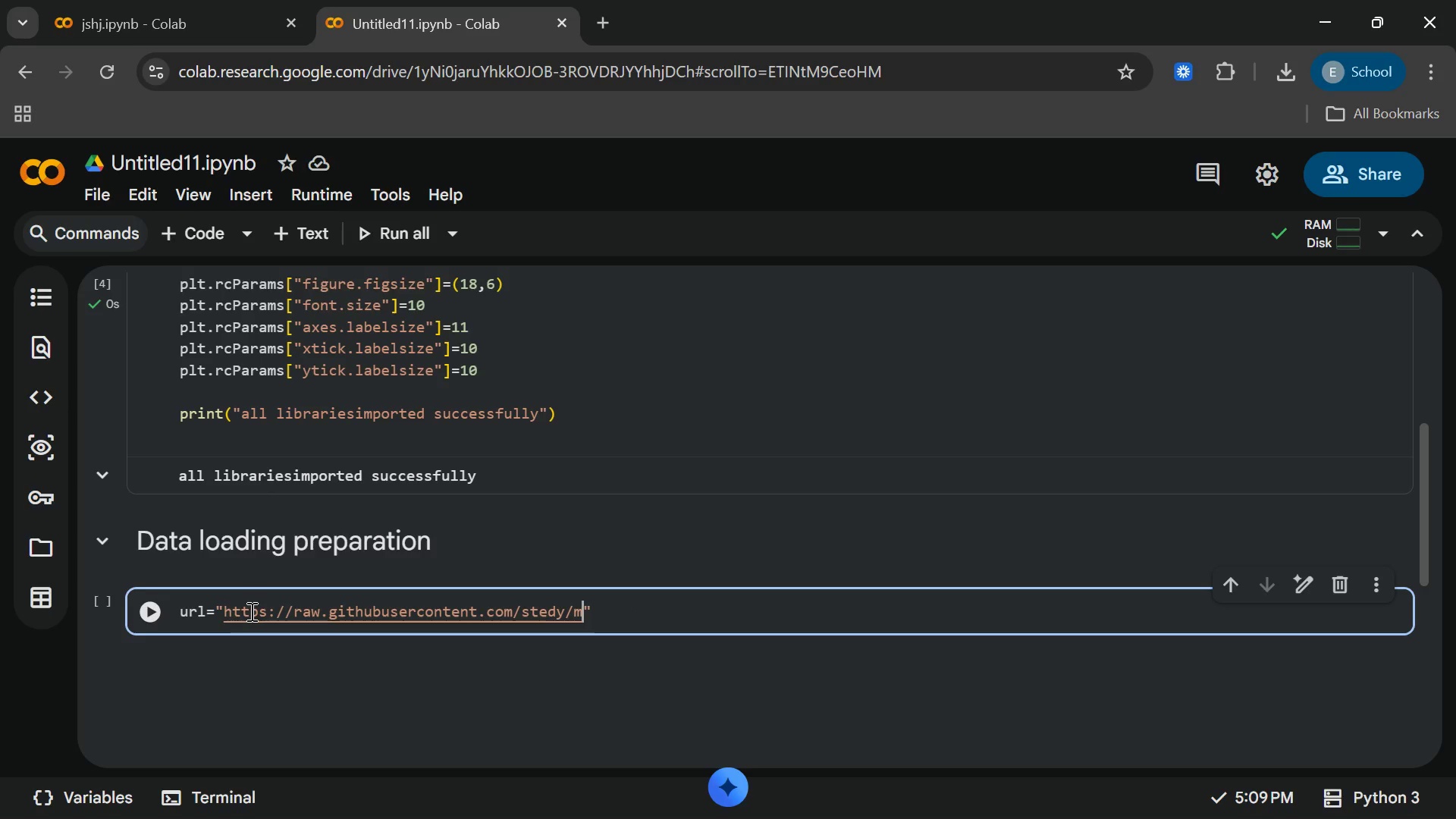 
key(Shift+M)
 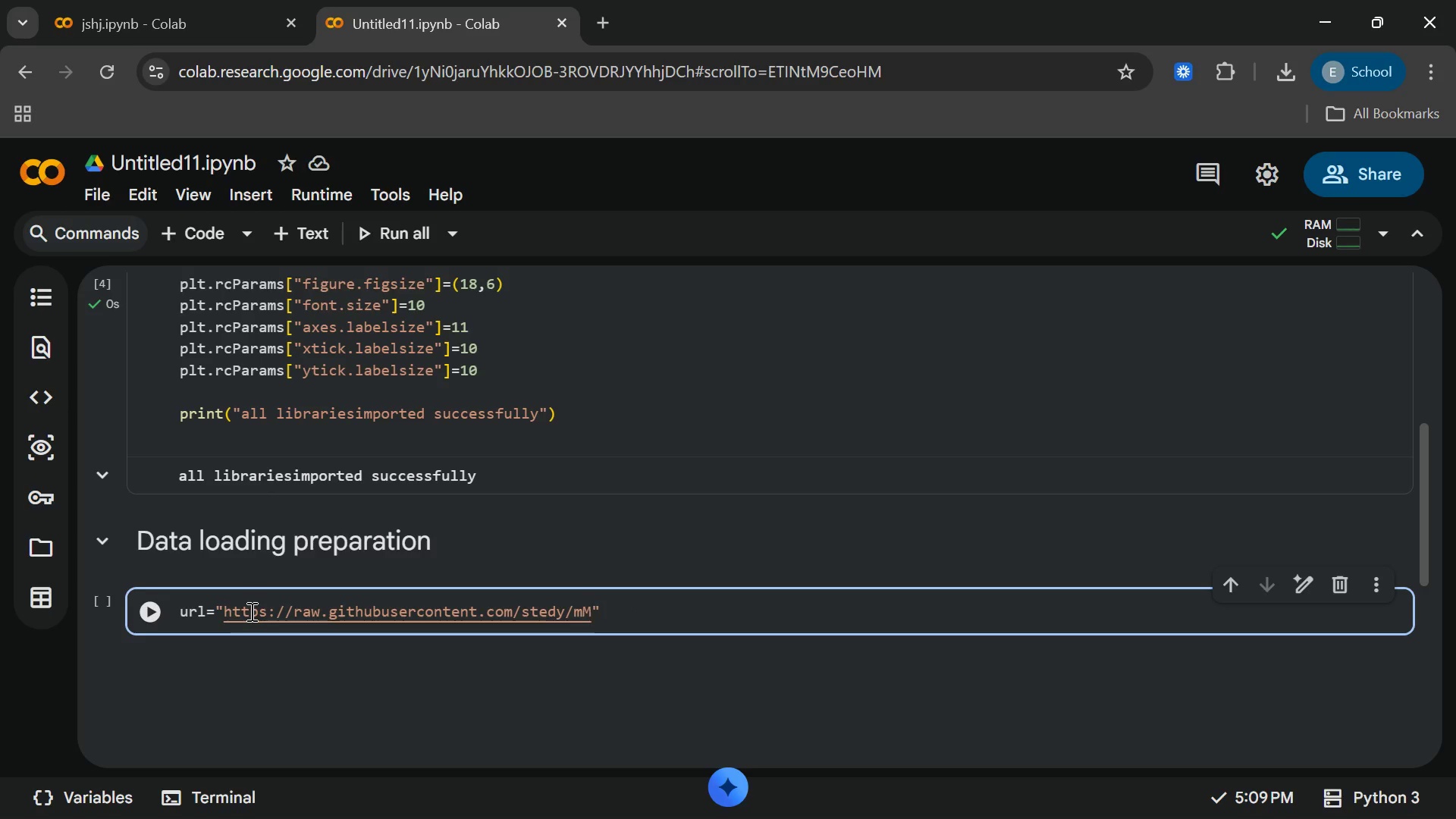 
key(ArrowLeft)
 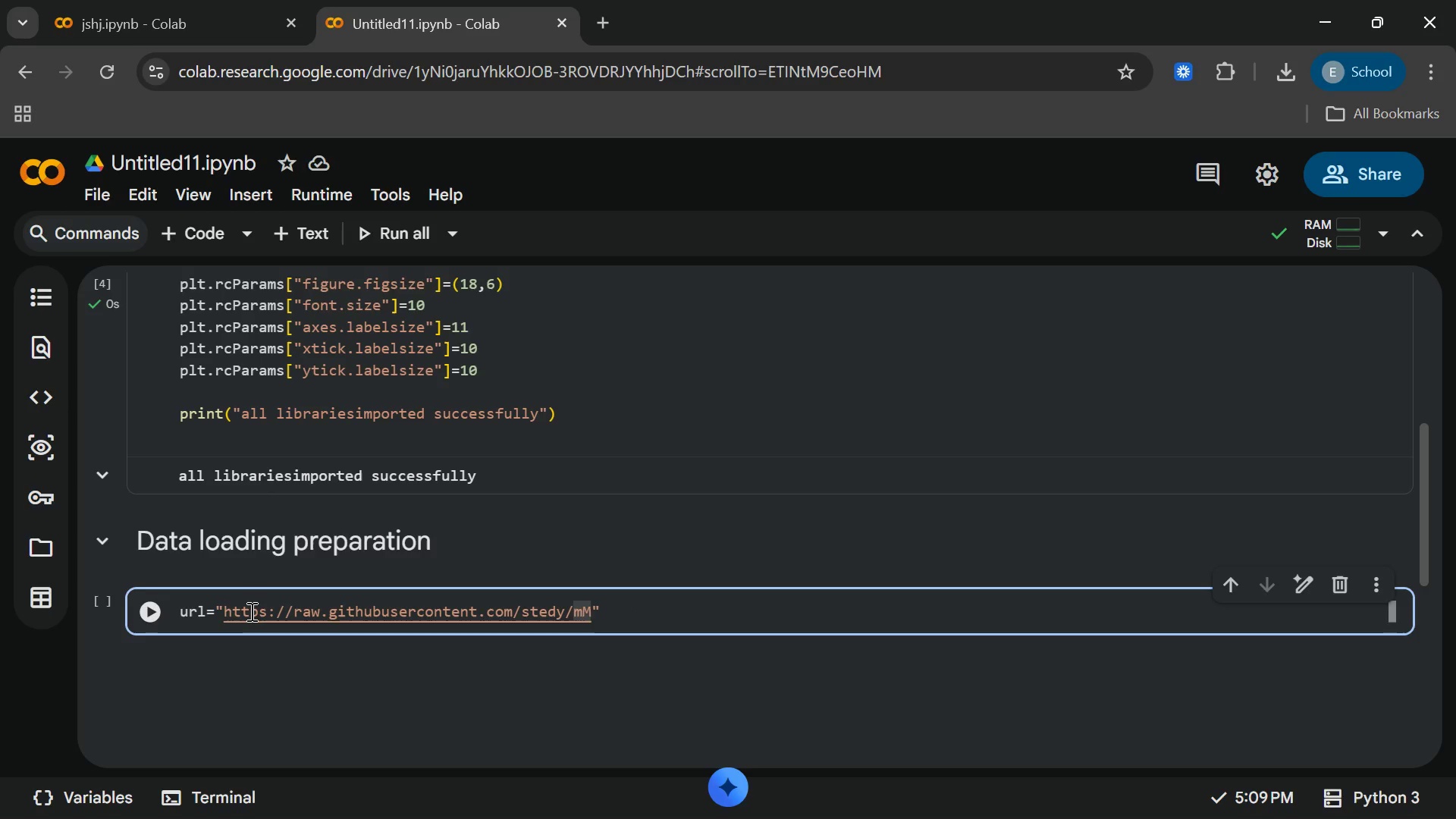 
key(Backspace)
 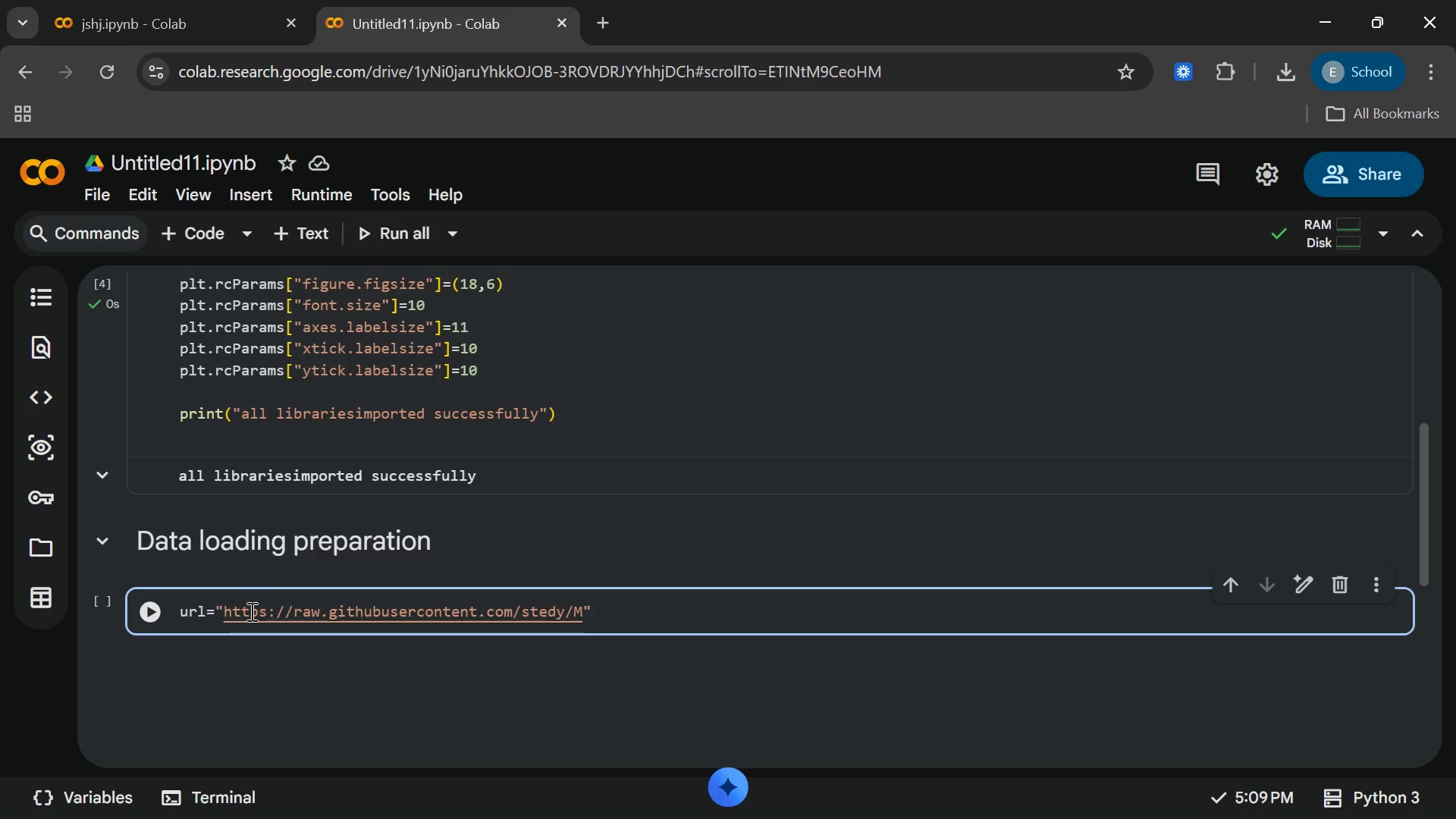 
key(ArrowRight)
 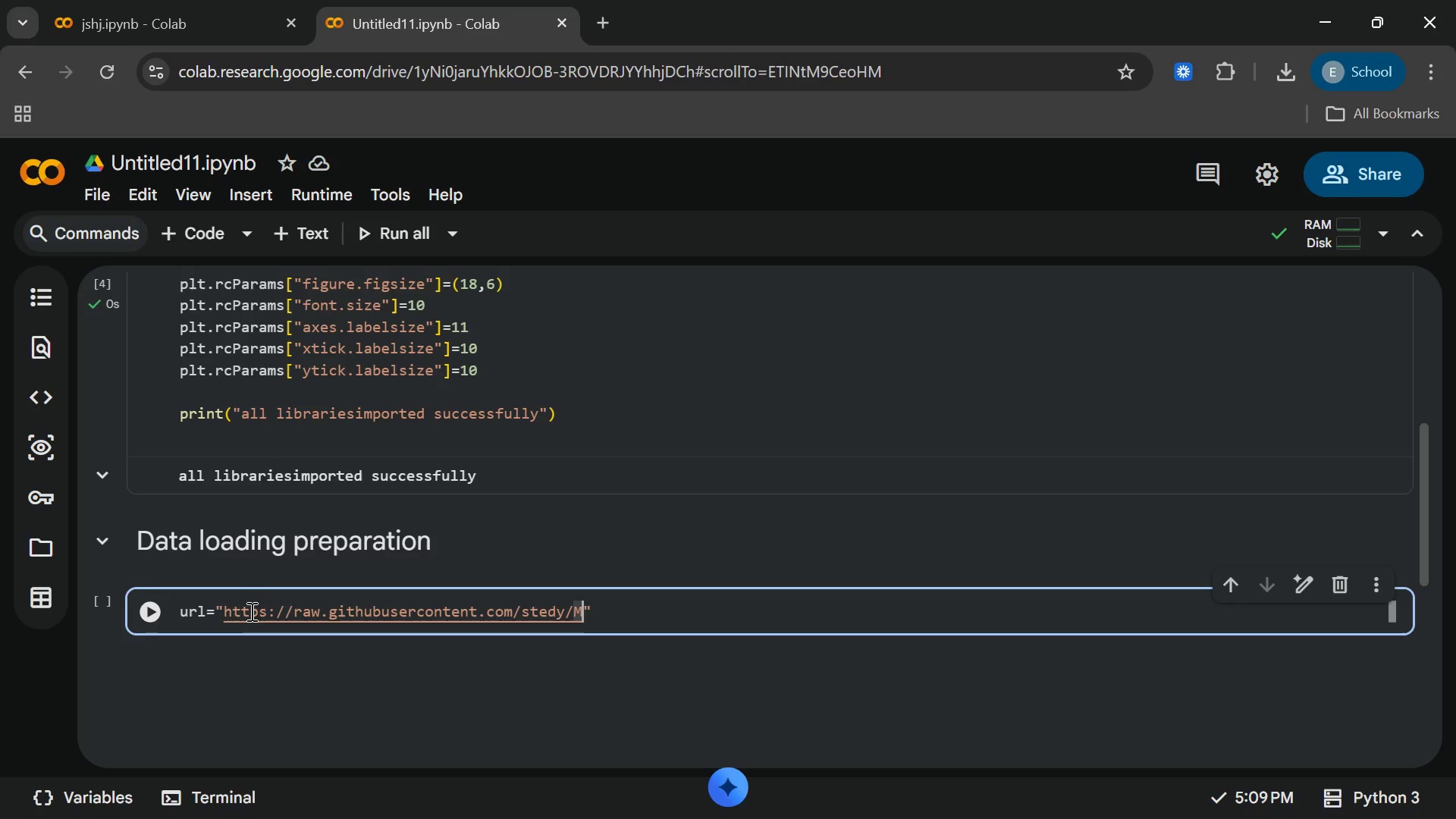 
type(achineLearning)
 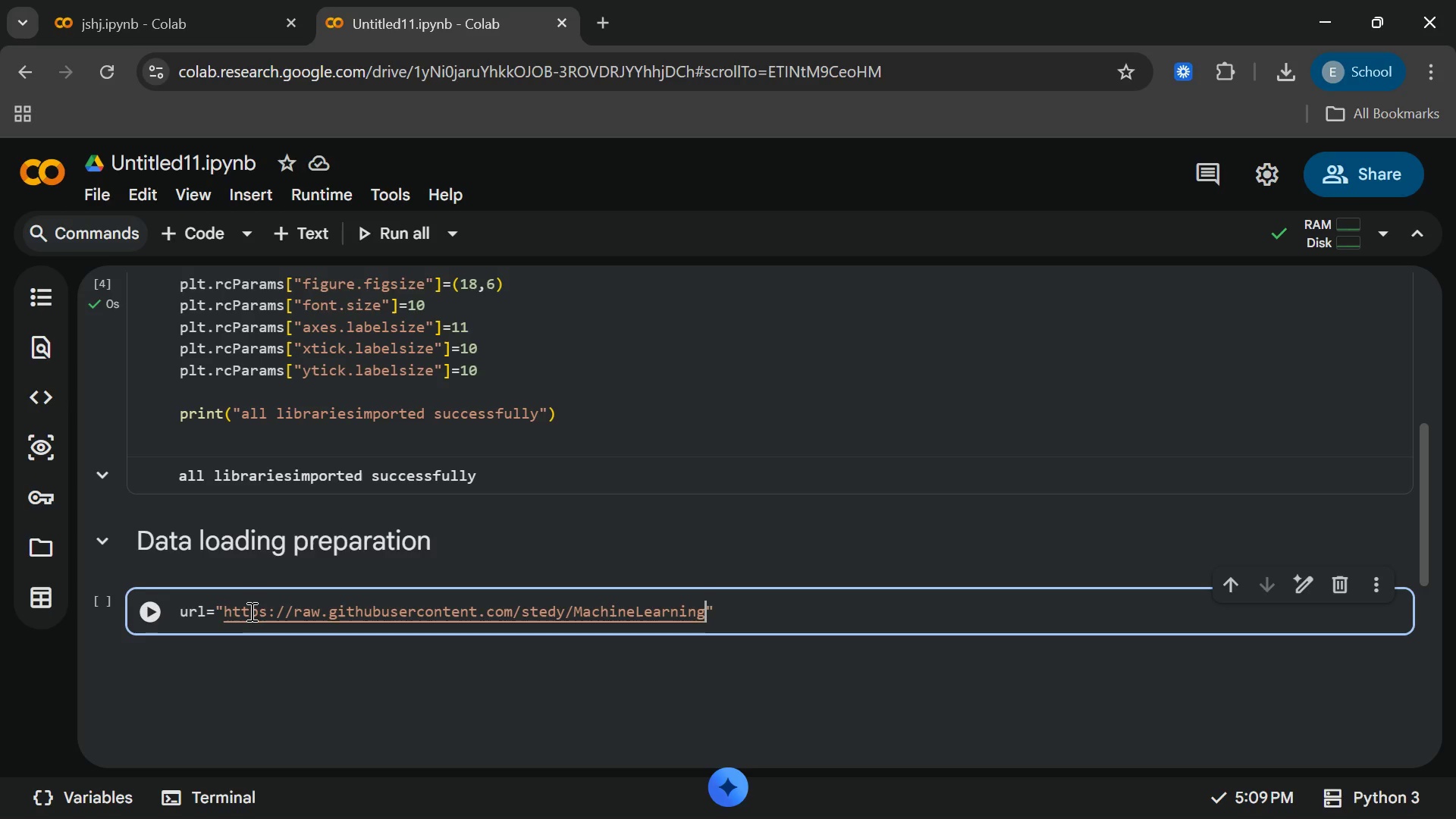 
type(with)
key(Backspace)
key(Backspace)
key(Backspace)
key(Backspace)
type(With)
 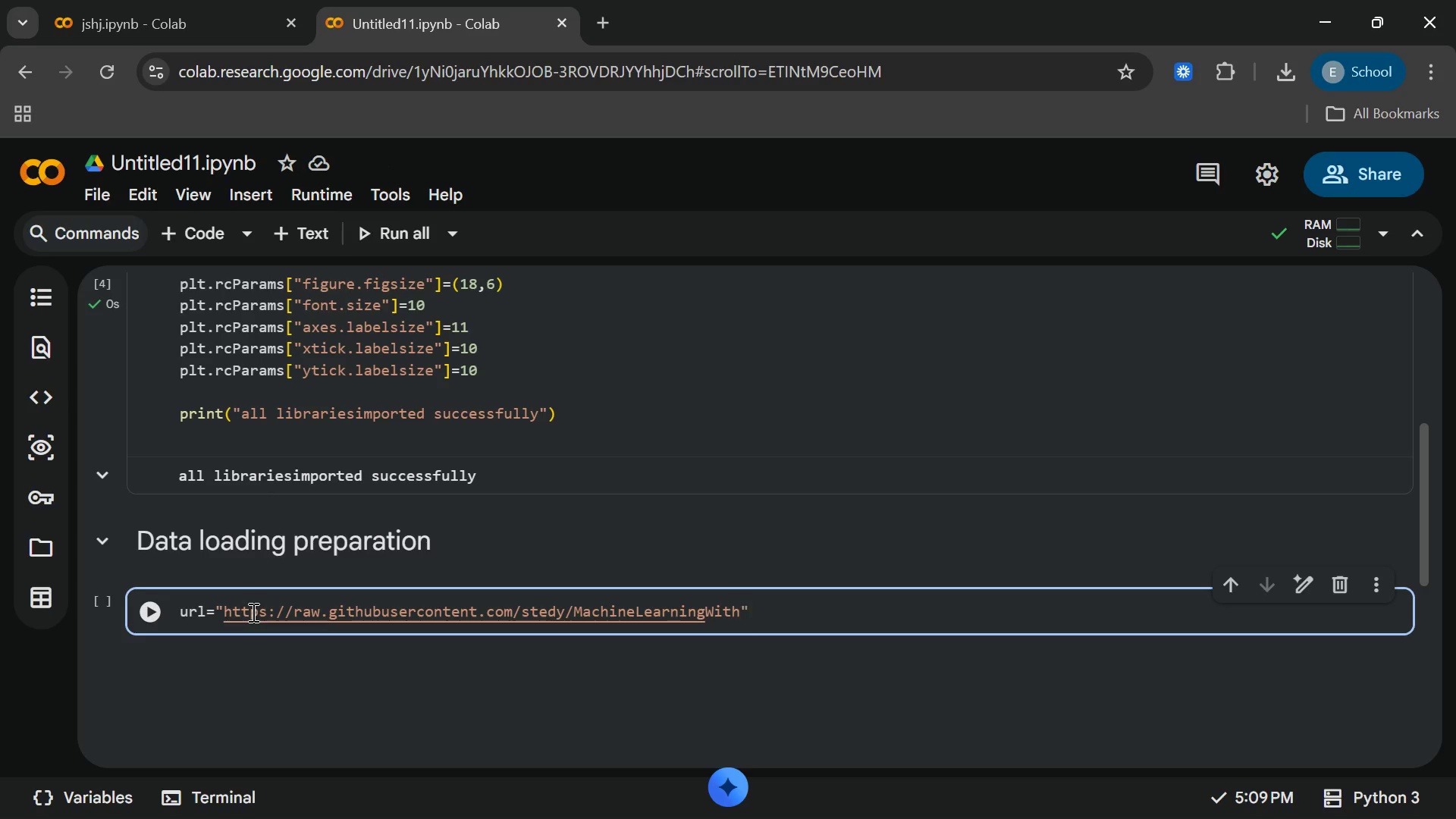 
type(r)
key(Backspace)
type(R/master/insurance)
 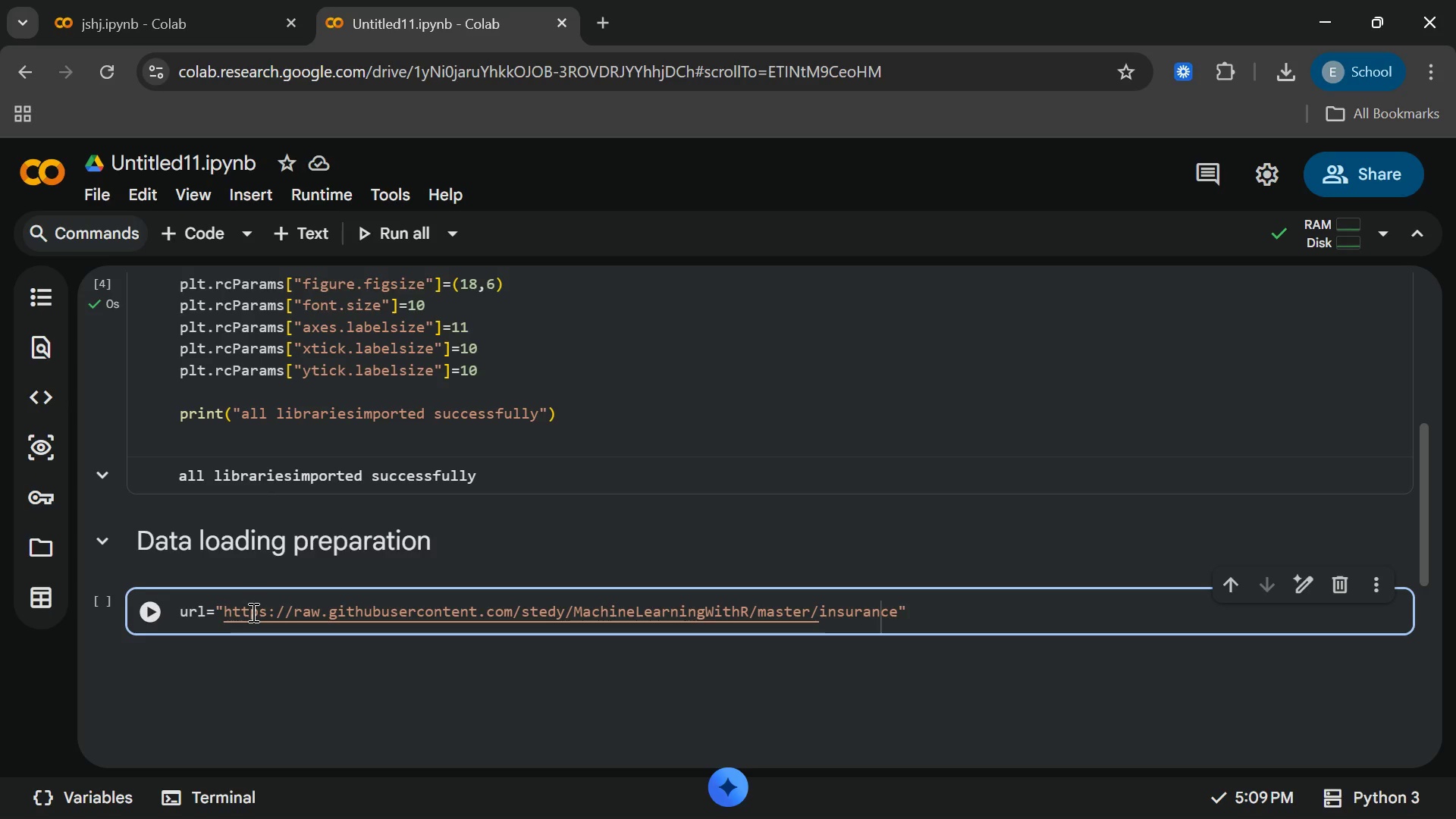 
type(.csv)
 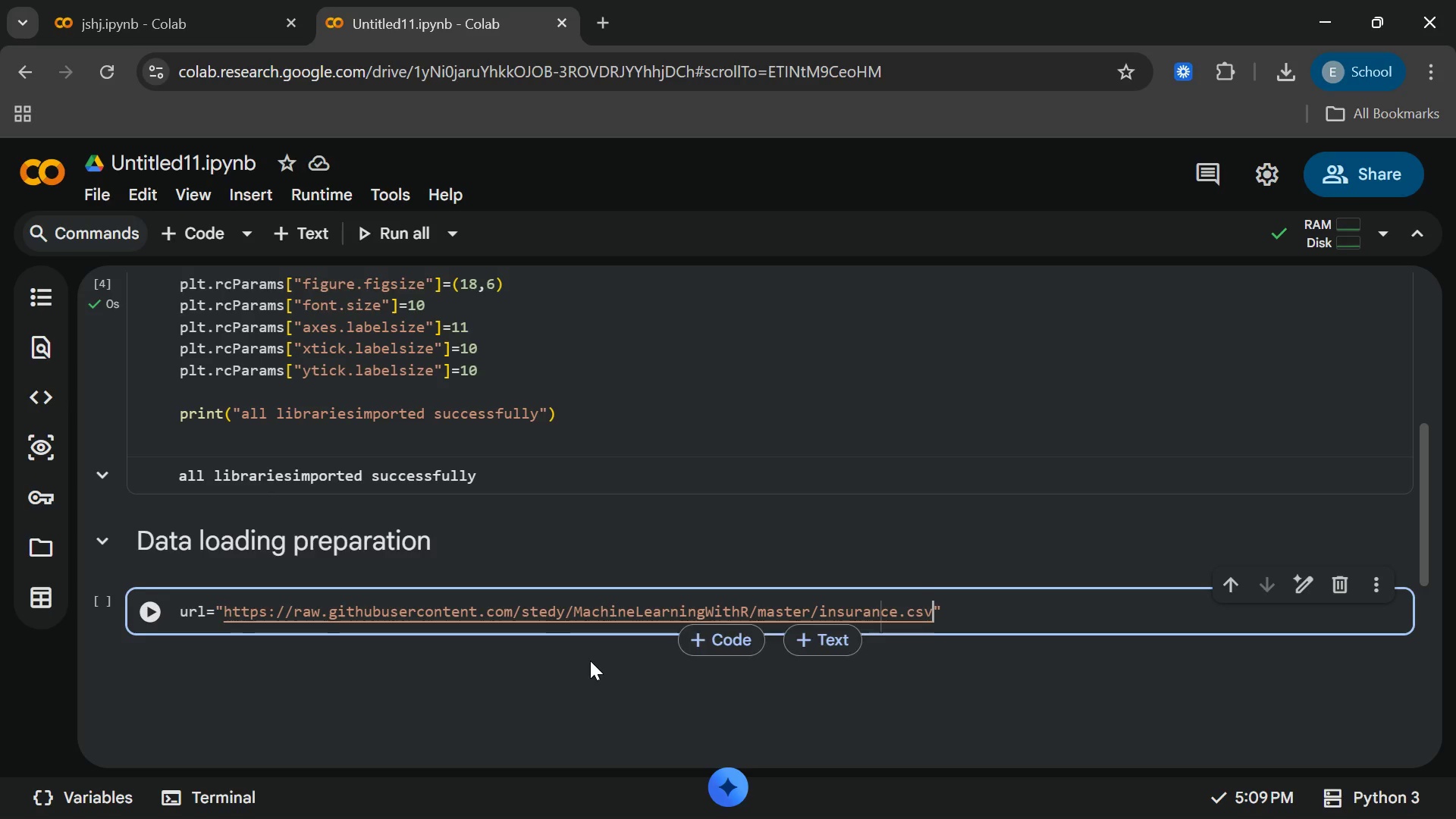 
left_click([962, 618])
 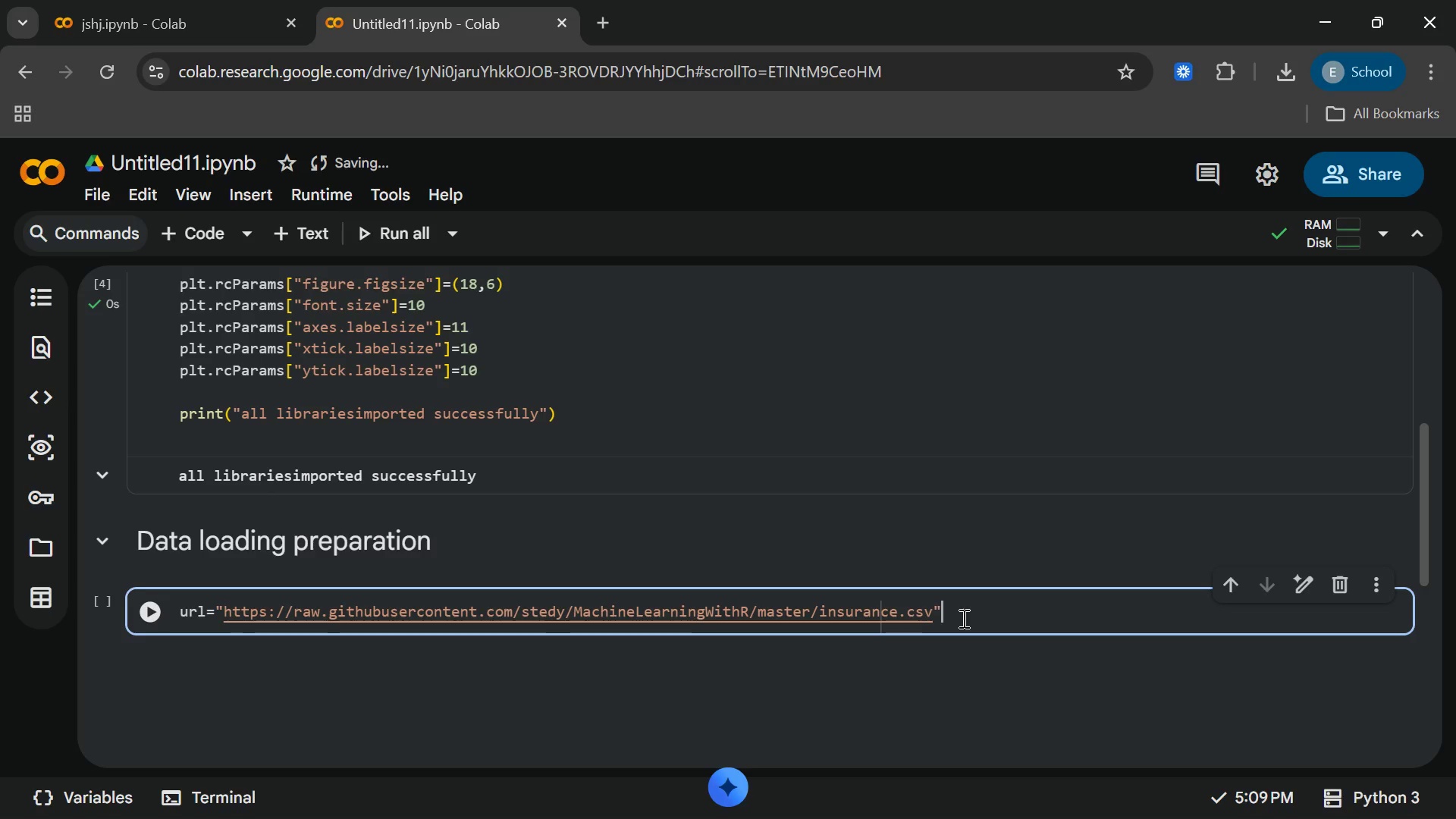 
key(Enter)
 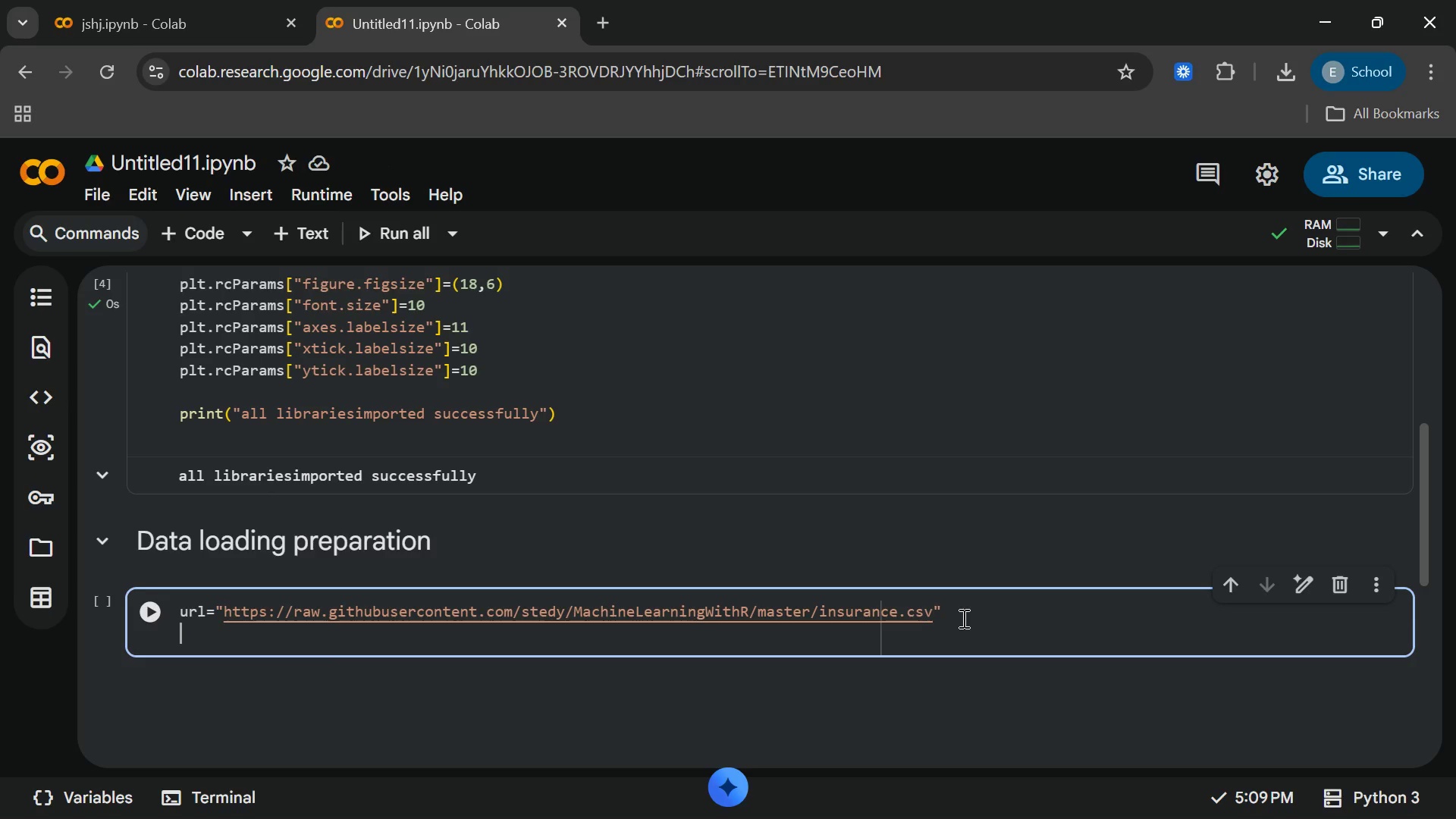 
type(try :)
 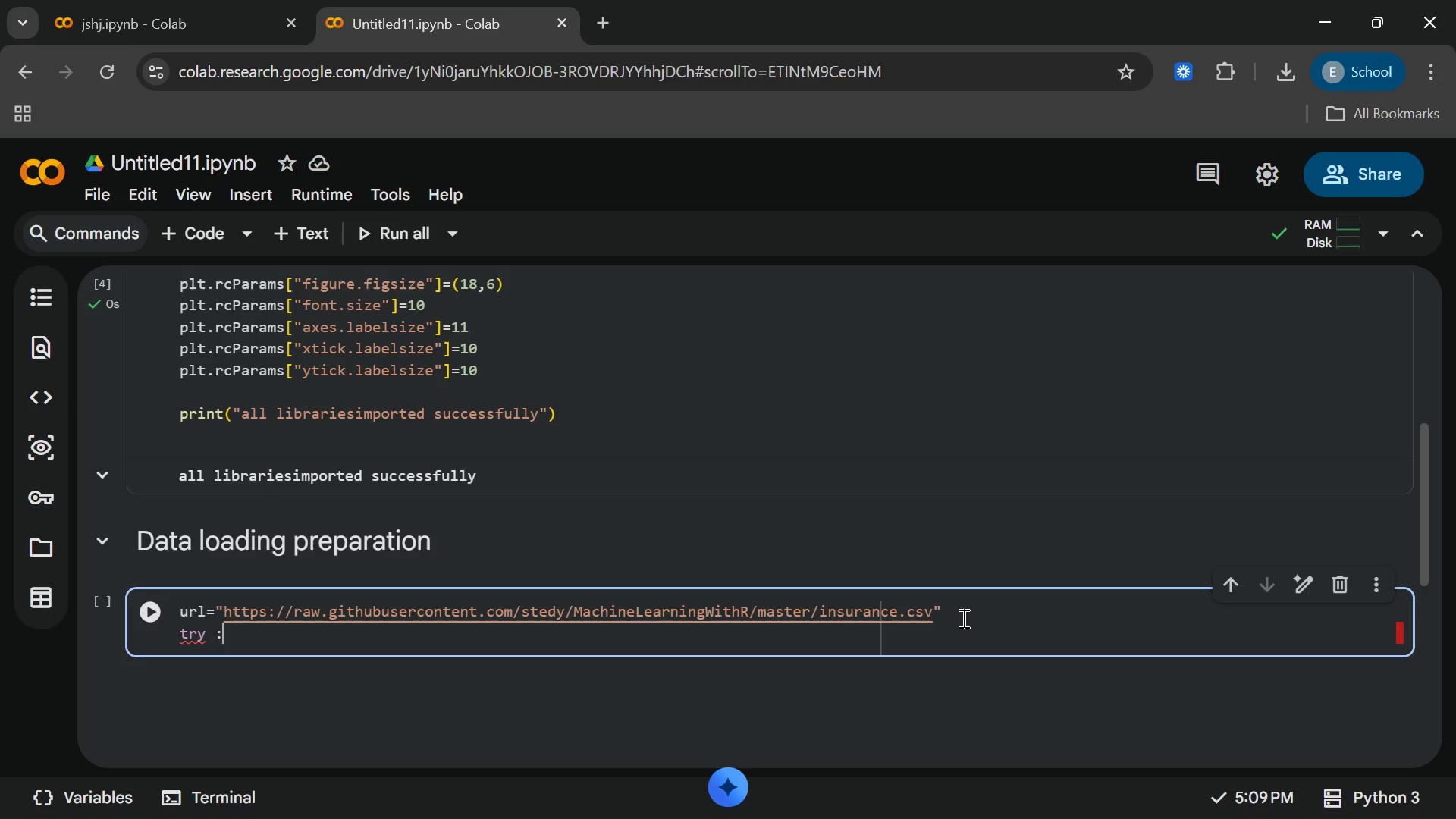 
key(Enter)
 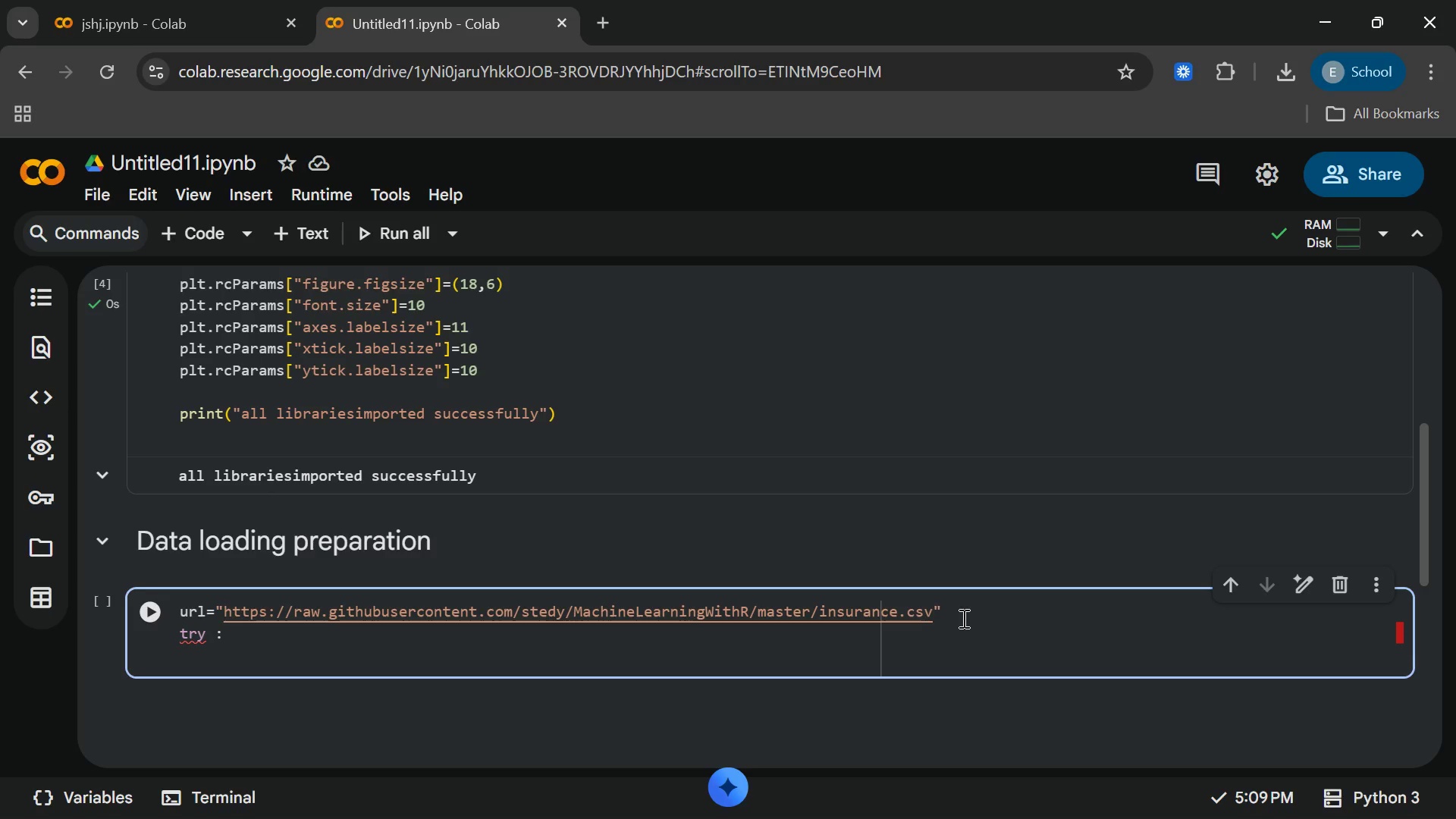 
type(ddf)
key(Backspace)
key(Backspace)
type(f=pd.read)
 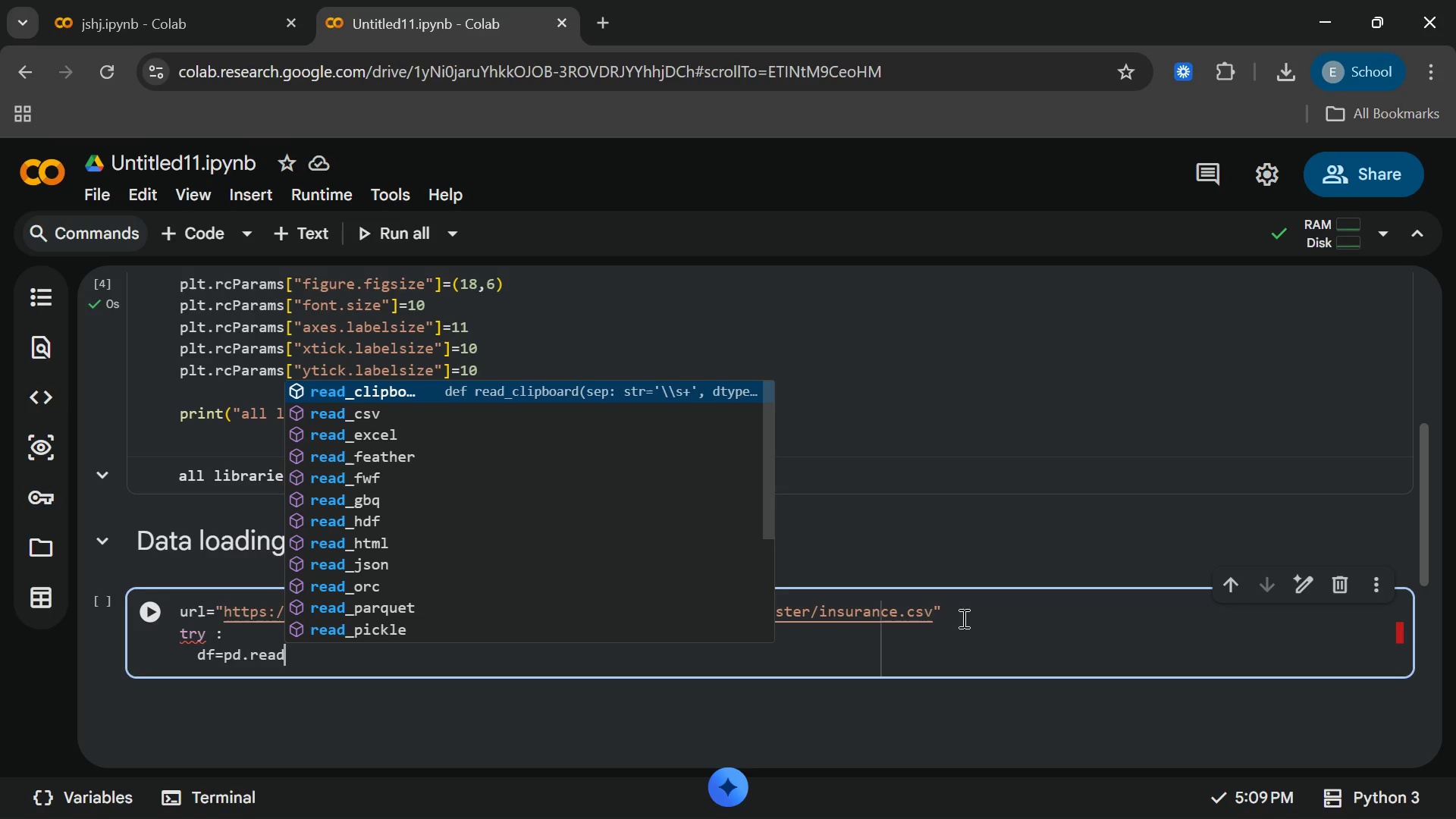 
key(Shift+Minus)
 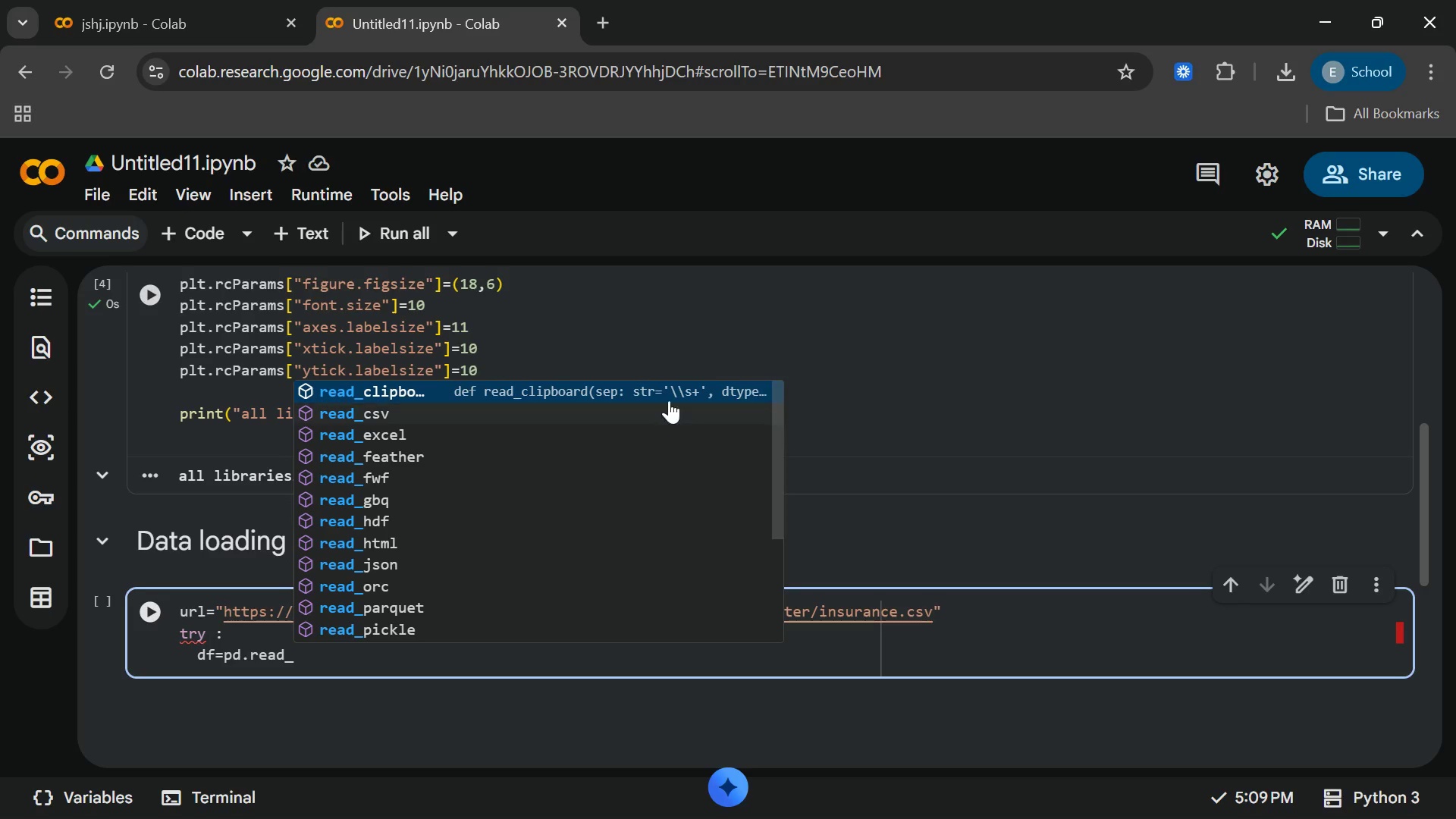 
left_click([573, 409])
 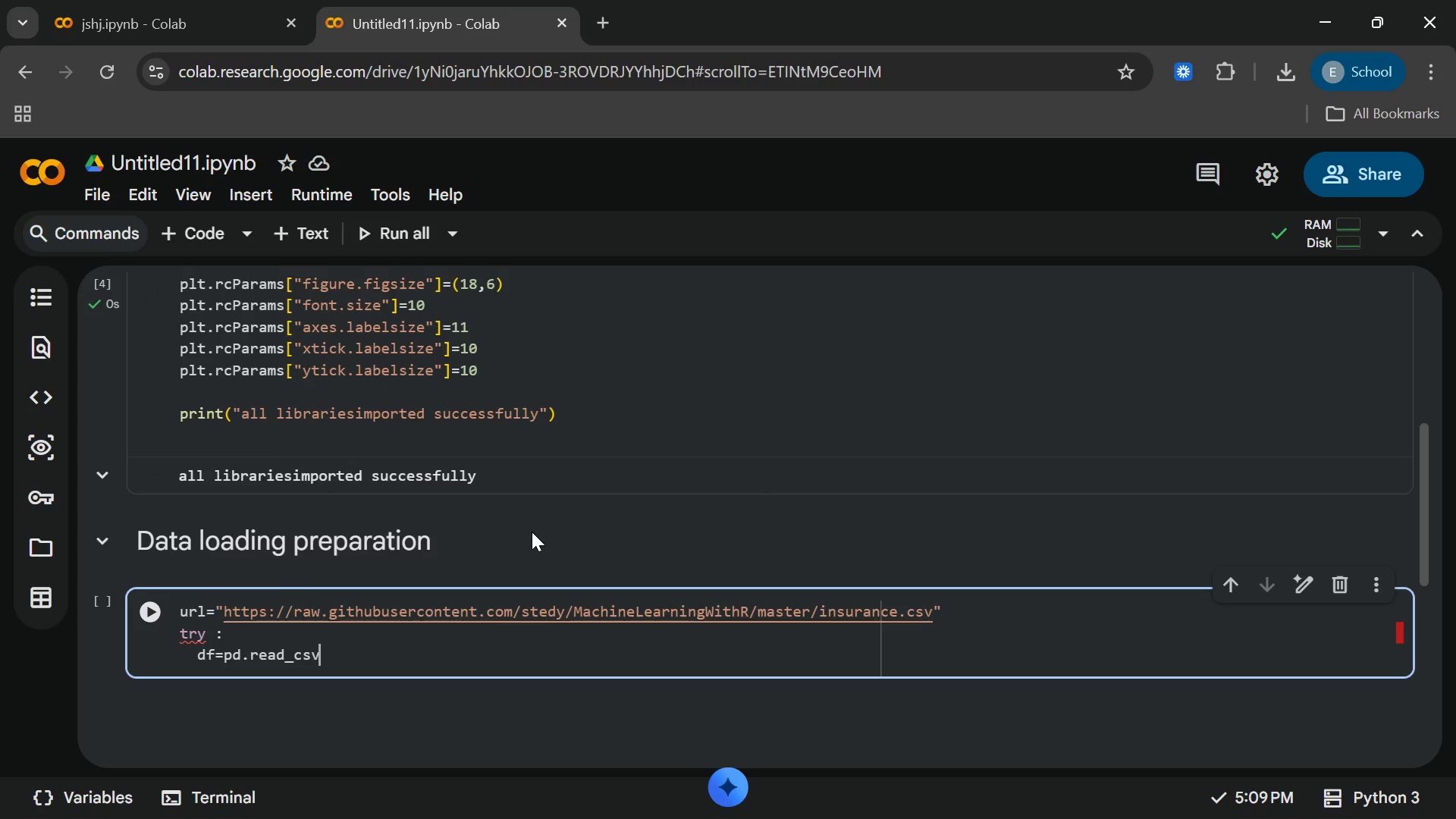 
type((url)
 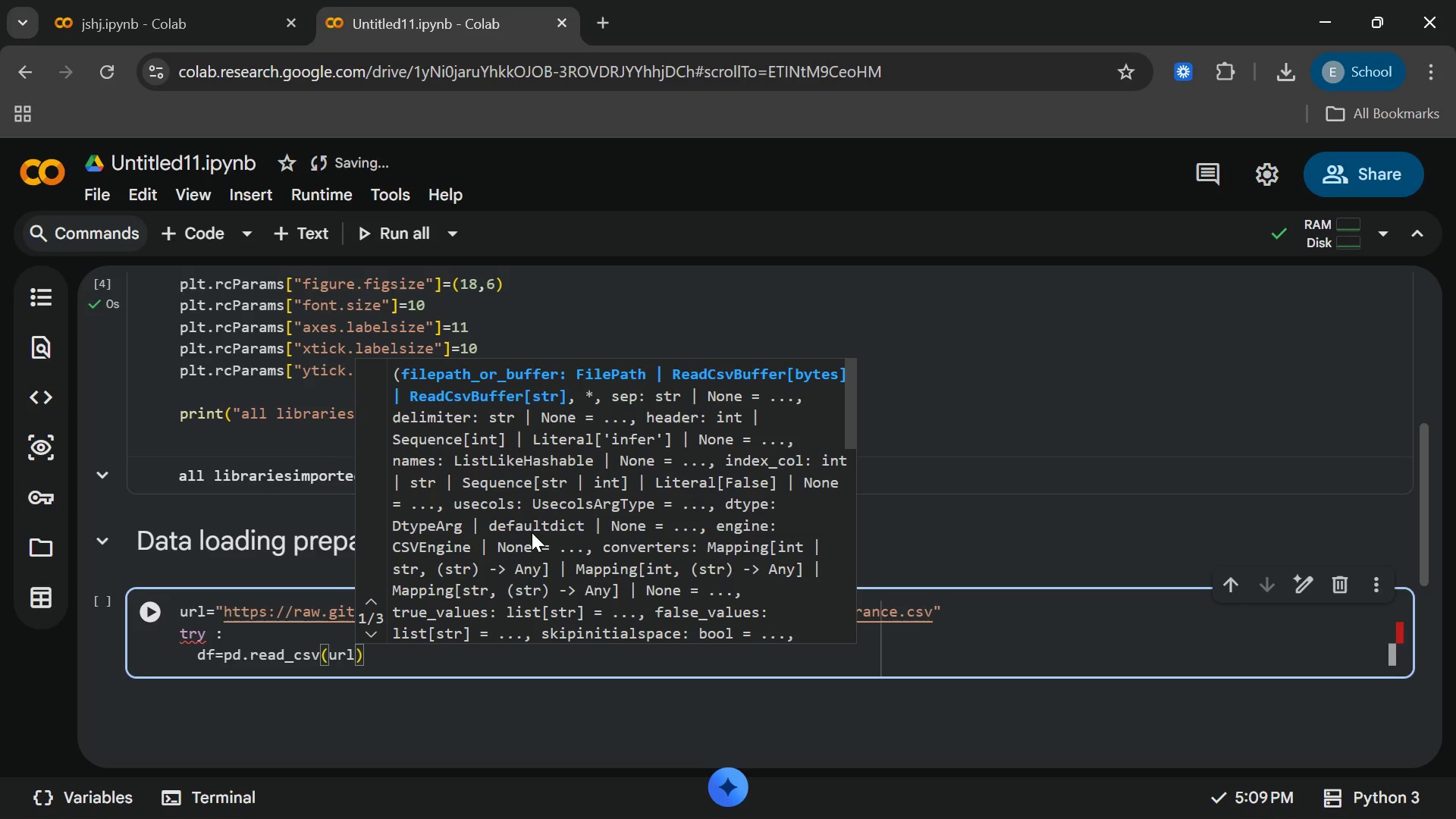 
left_click([393, 671])
 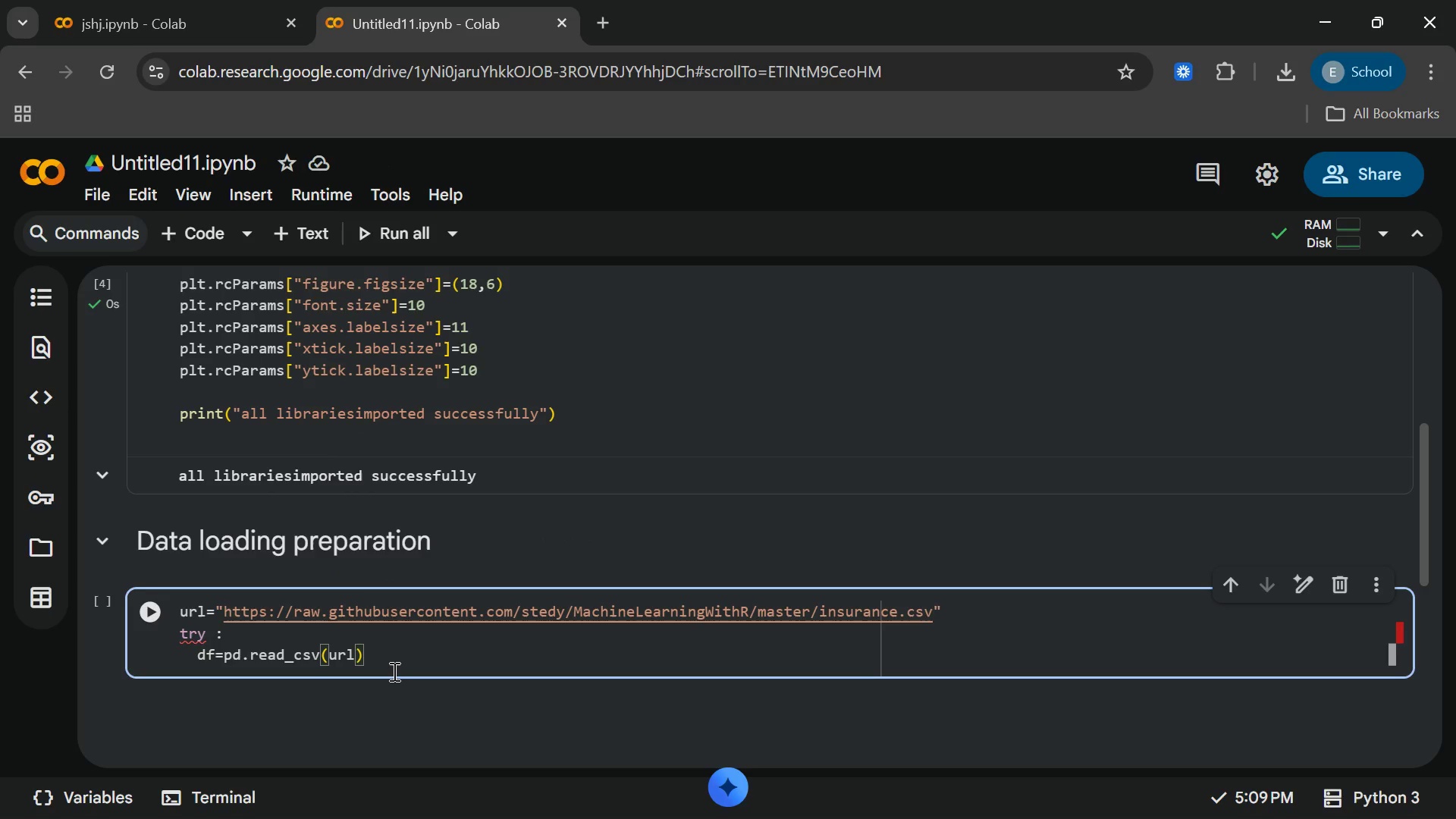 
left_click([393, 671])
 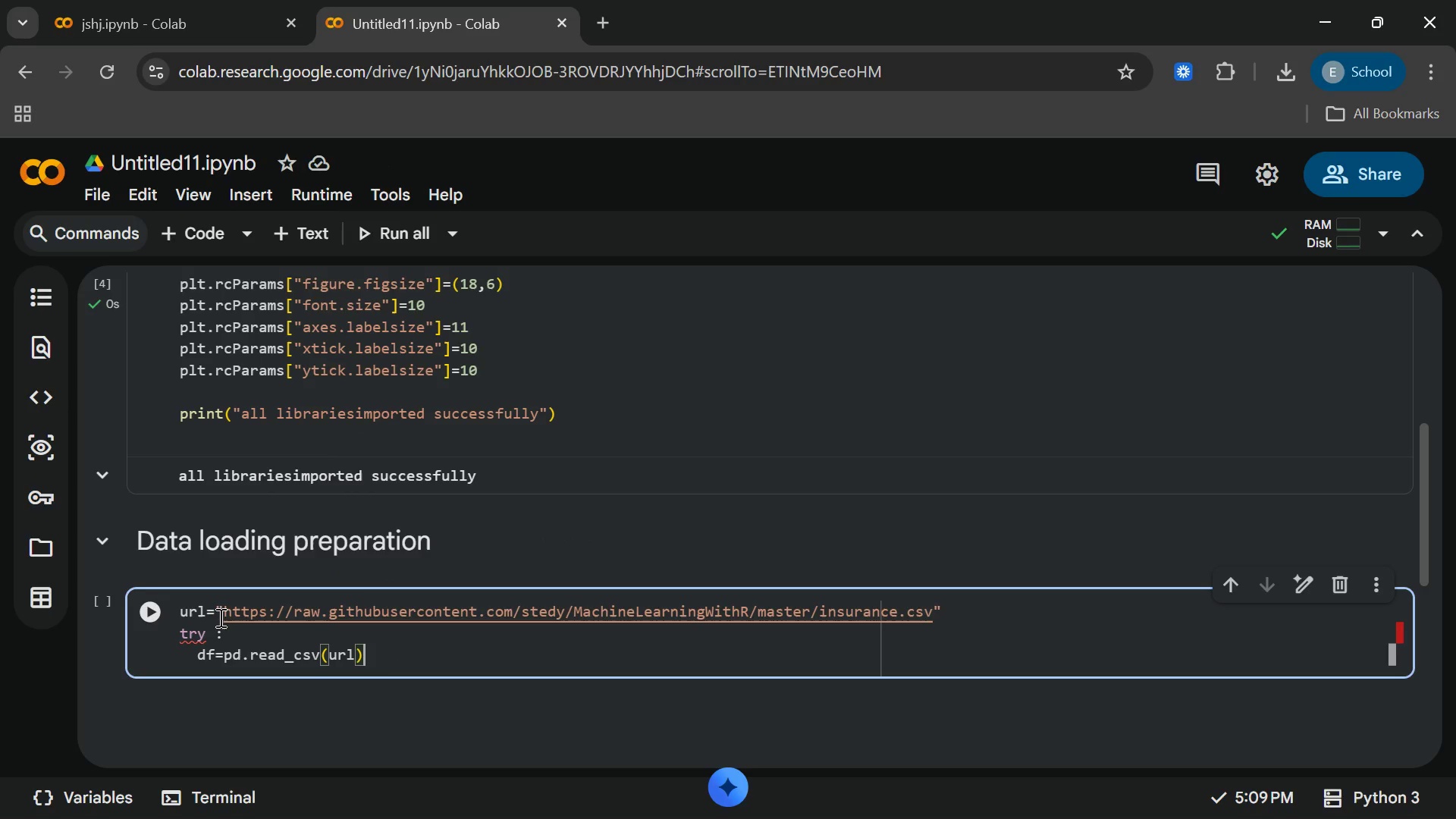 
left_click([216, 623])
 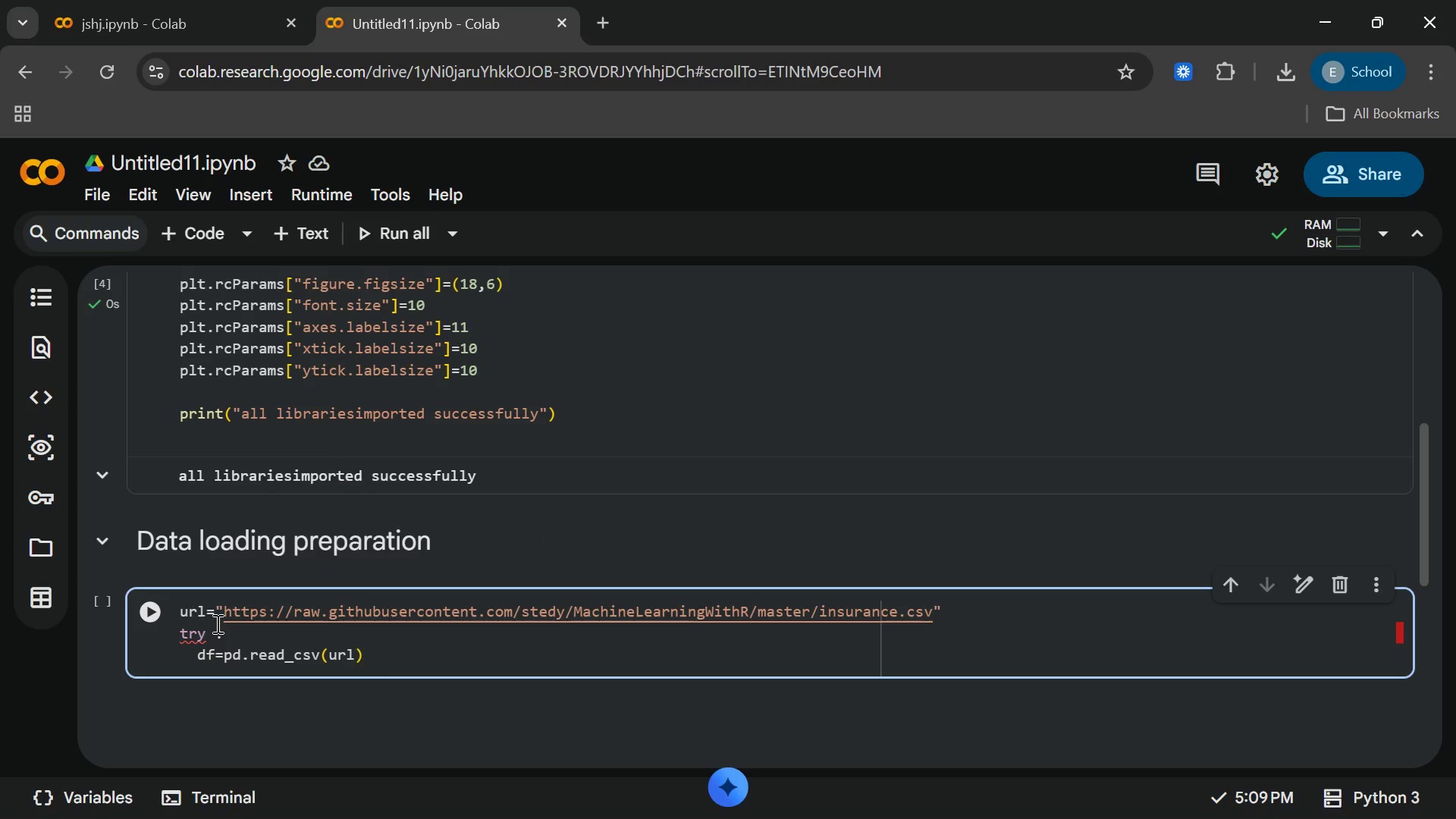 
key(Backspace)
 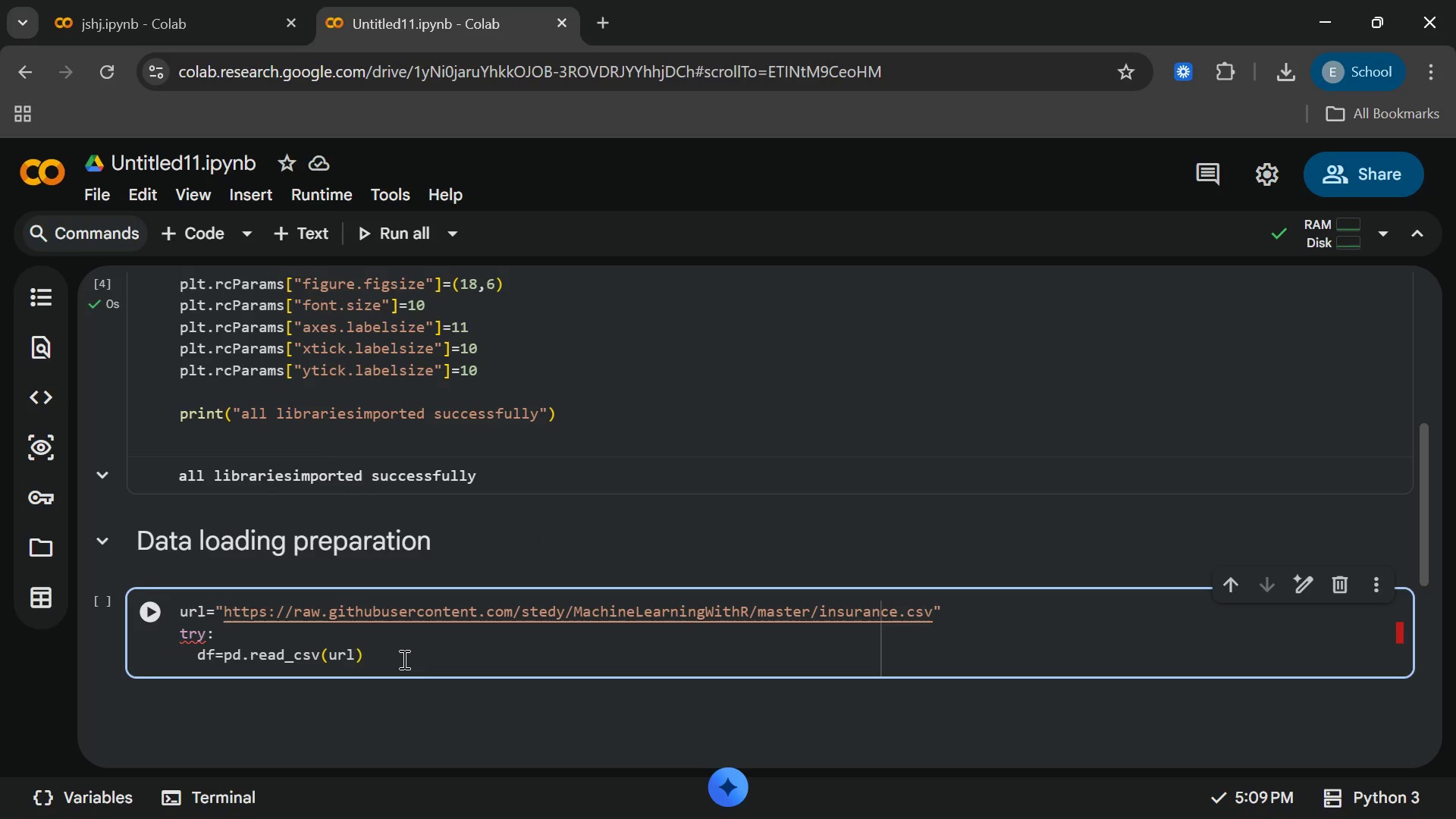 
left_click([413, 654])
 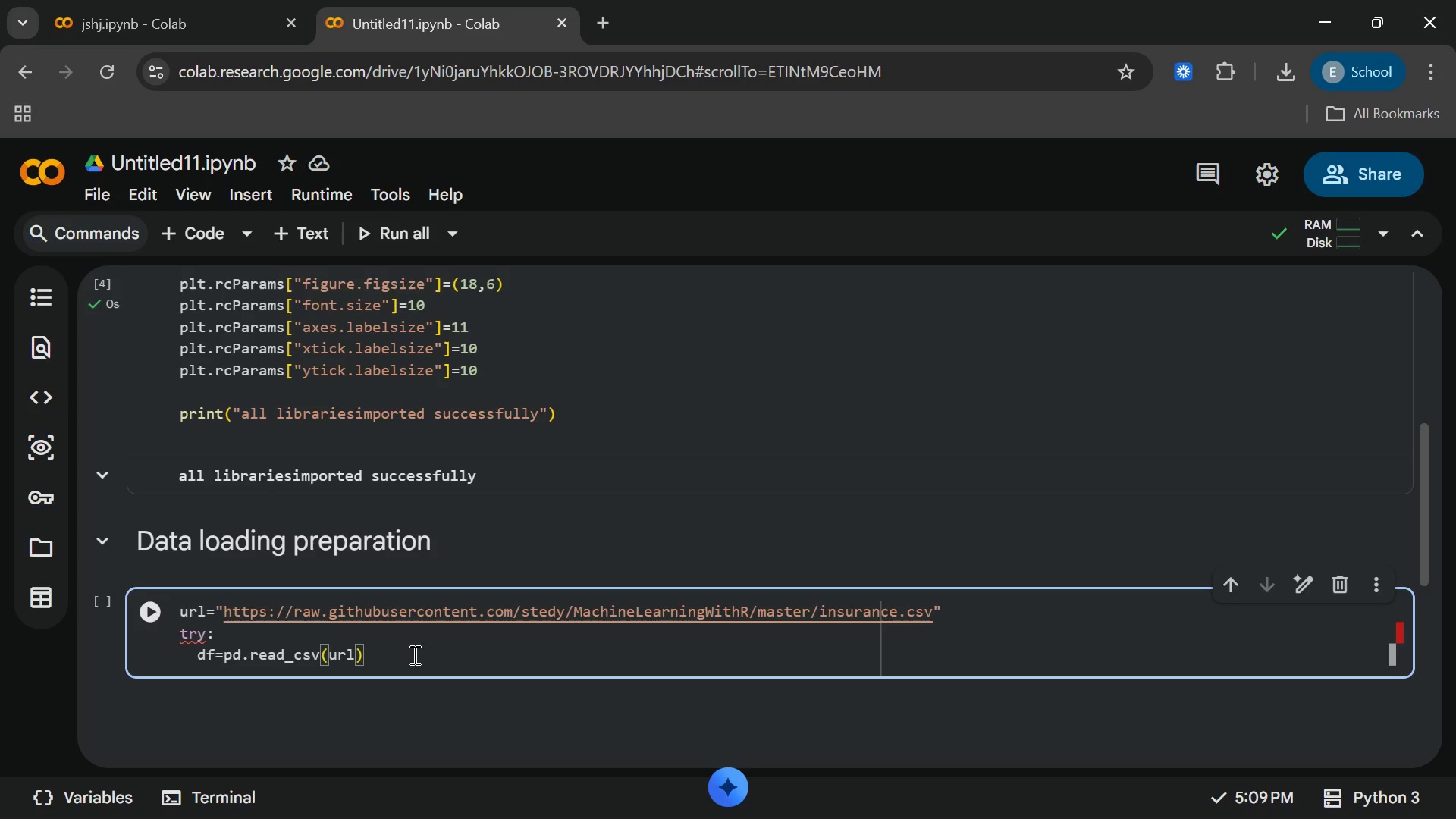 
key(Enter)
 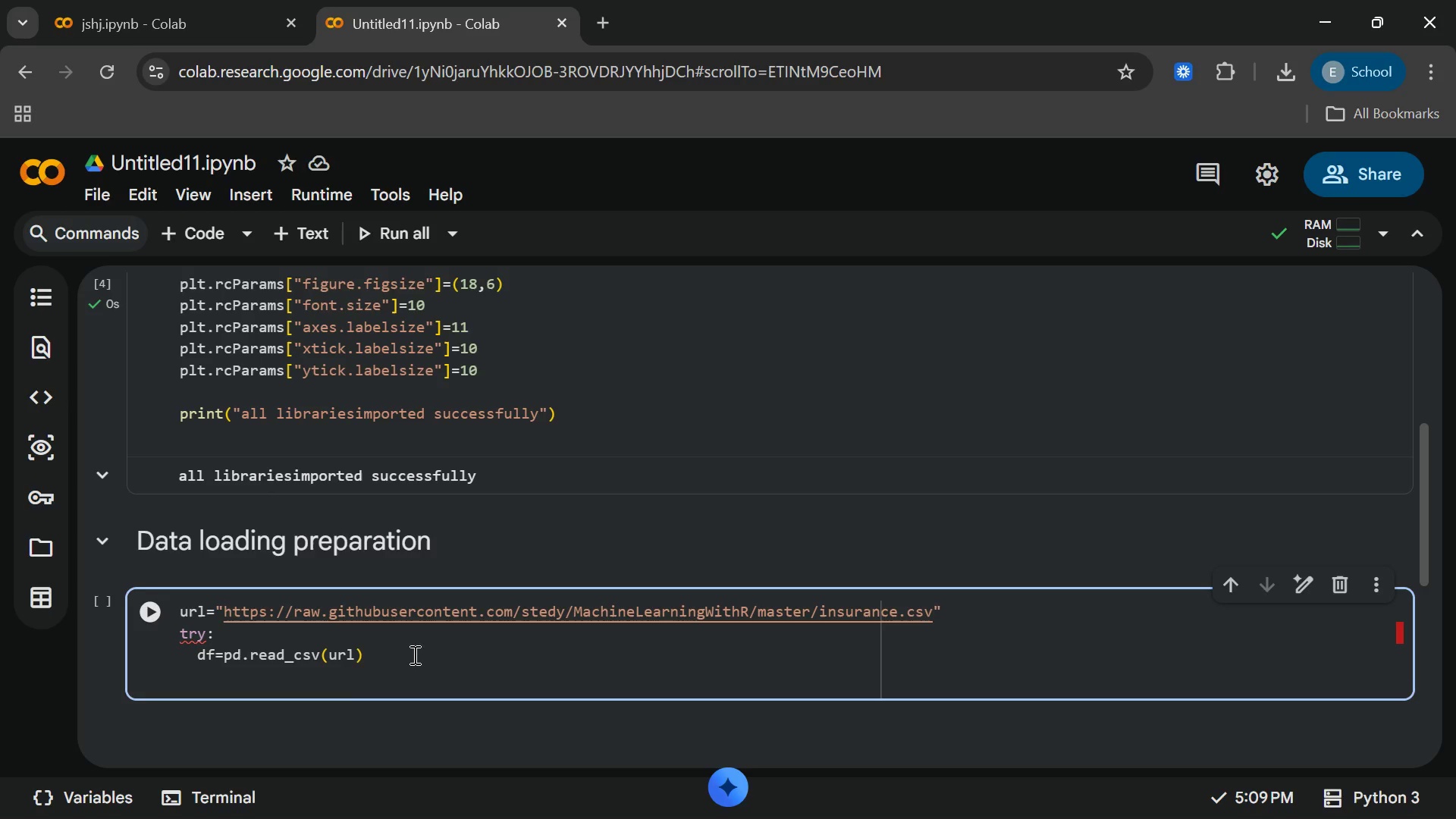 
key(Backspace)
type(exc)
 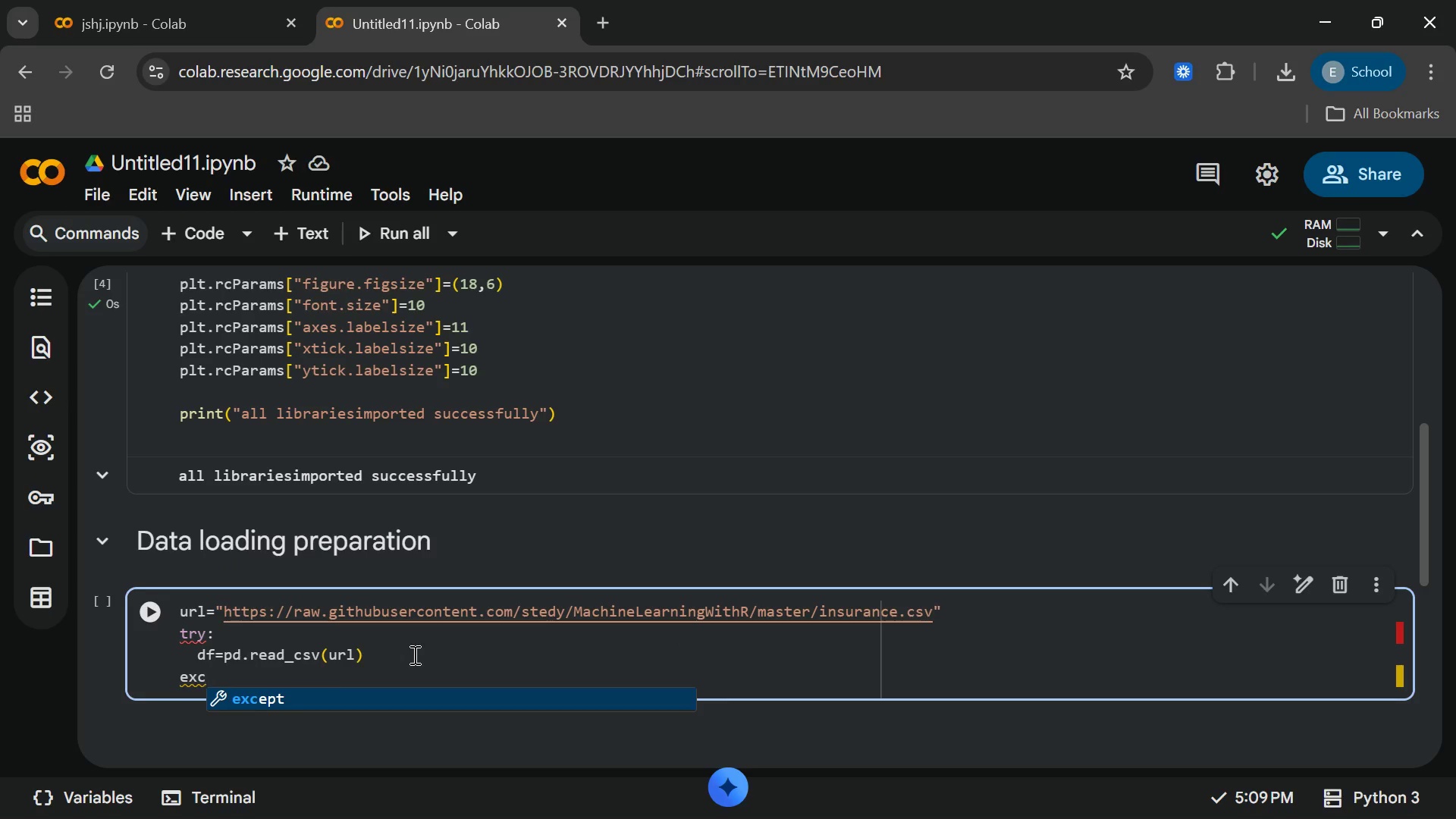 
left_click([400, 699])
 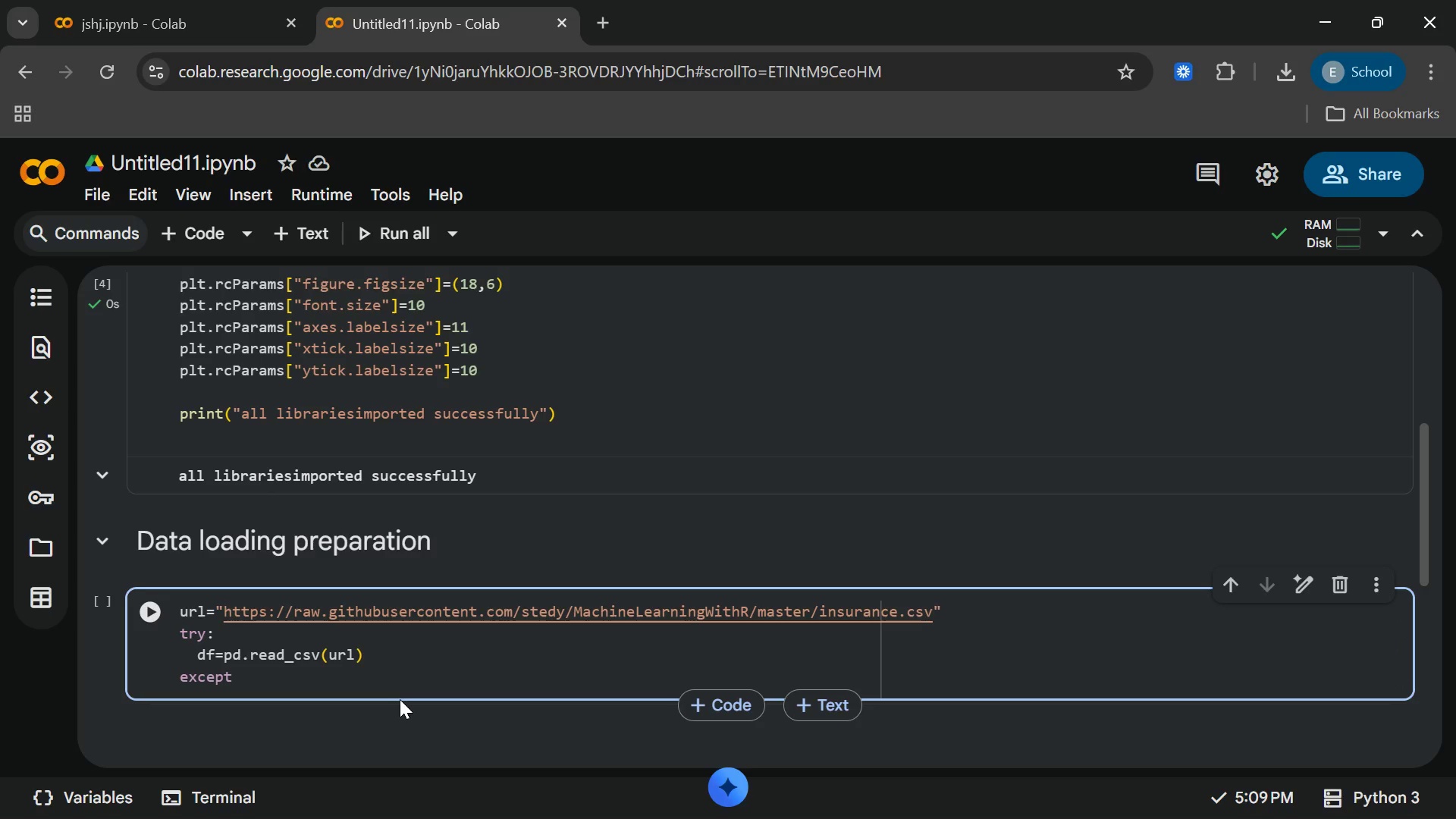 
key(Shift+ShiftRight)
 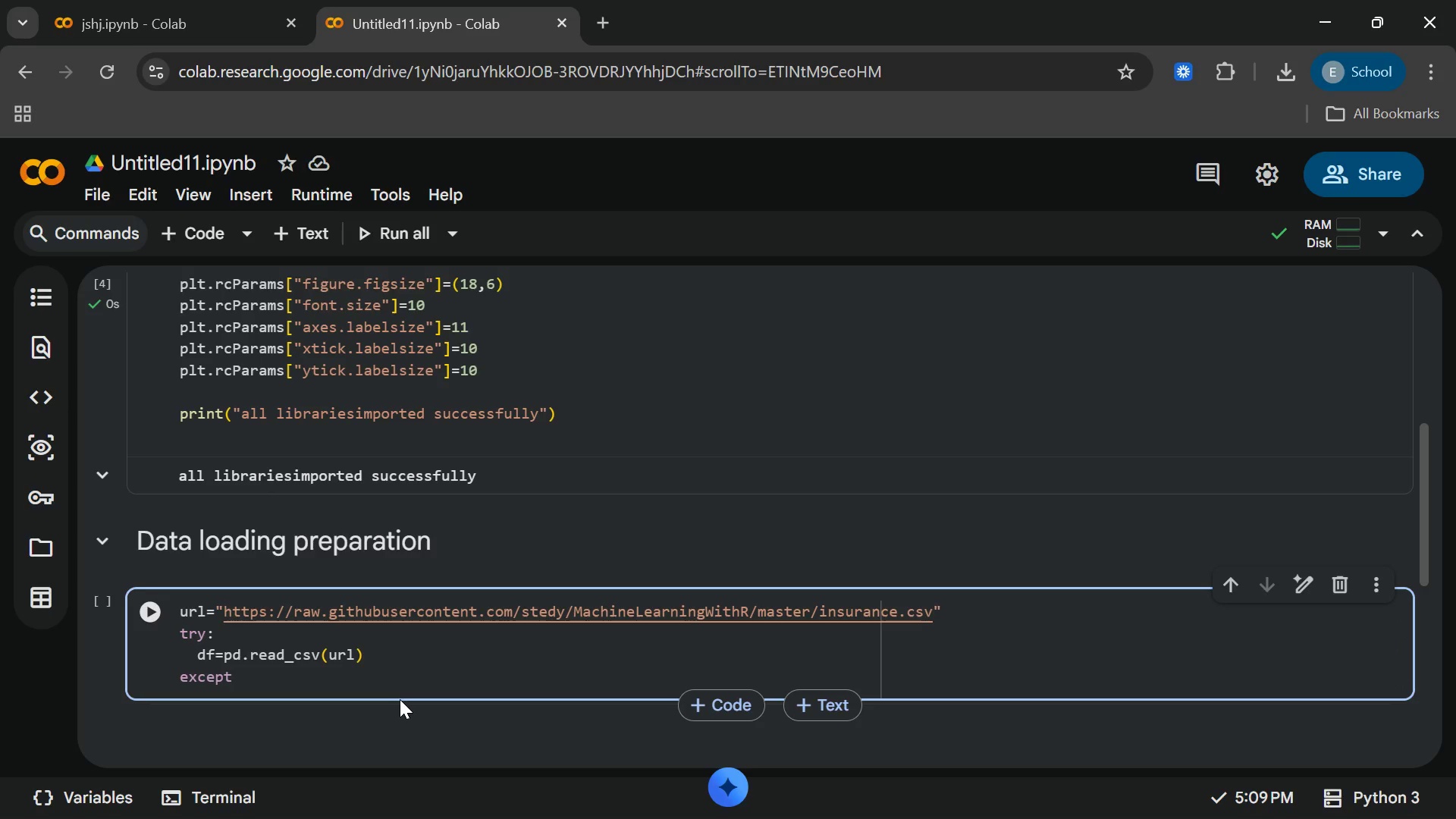 
key(Shift+Semicolon)
 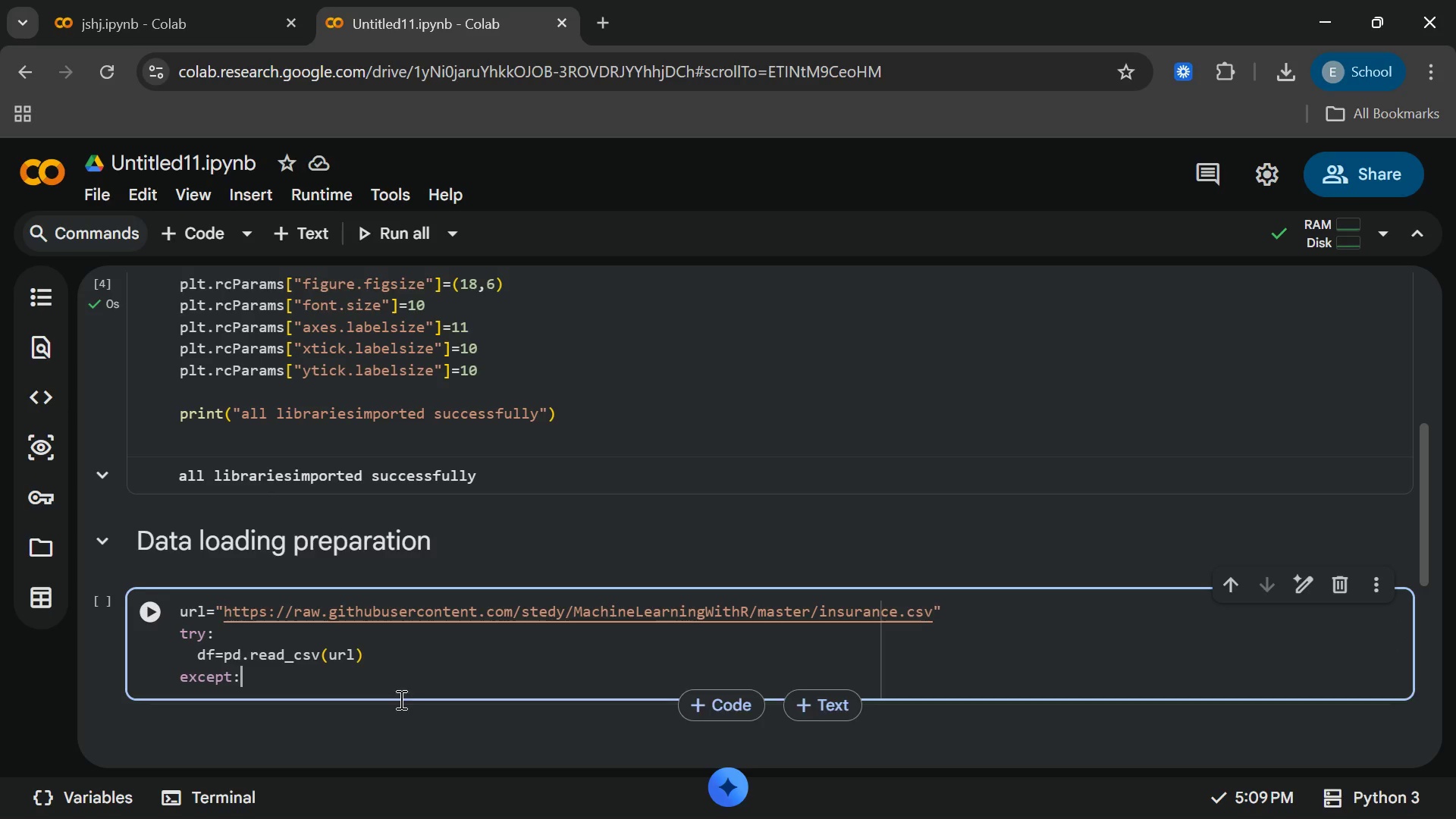 
key(Enter)
 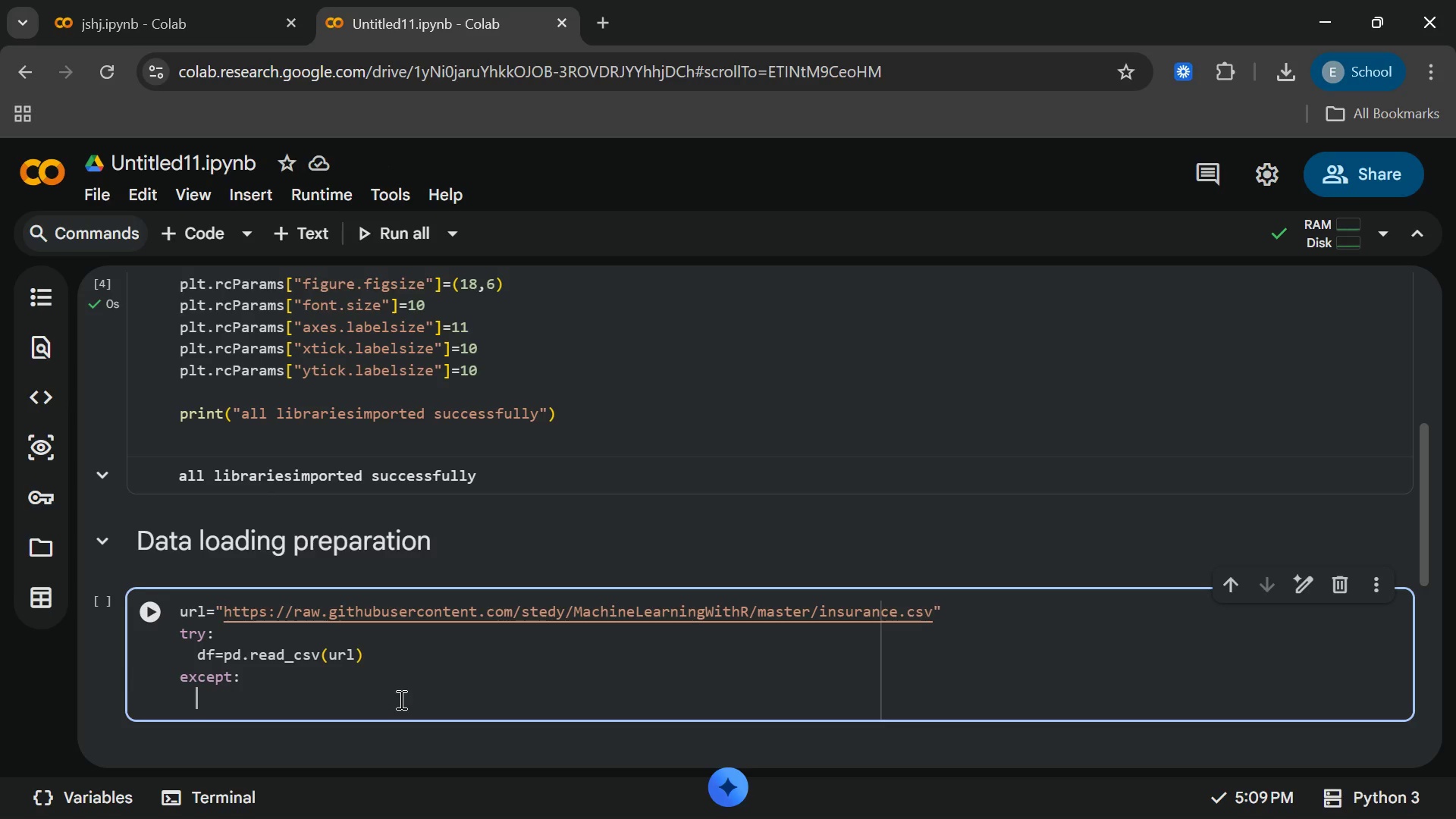 
wait(18.22)
 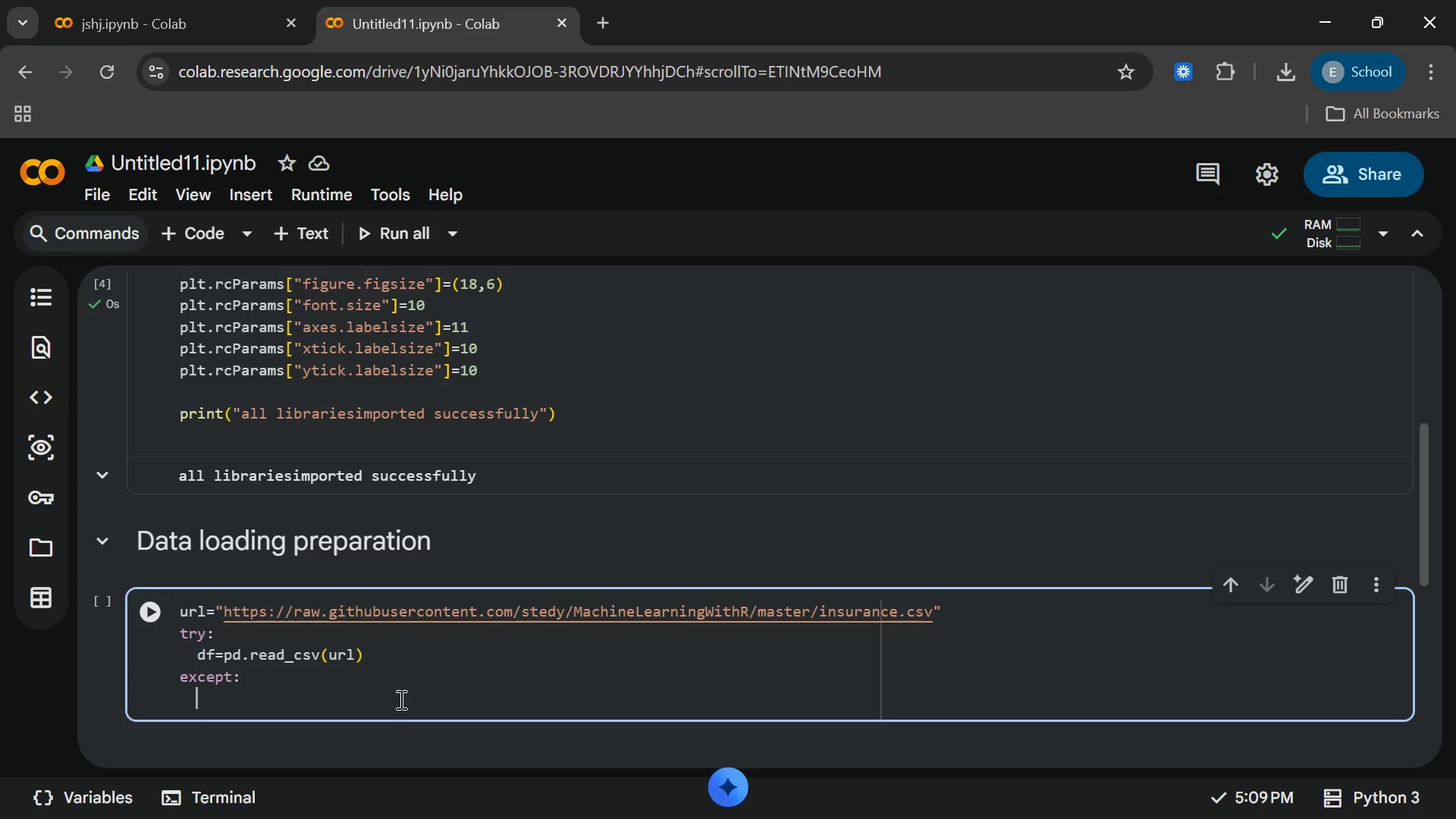 
type(url = "https://www.kaggle.com/aa)
key(Backspace)
type(pi)
 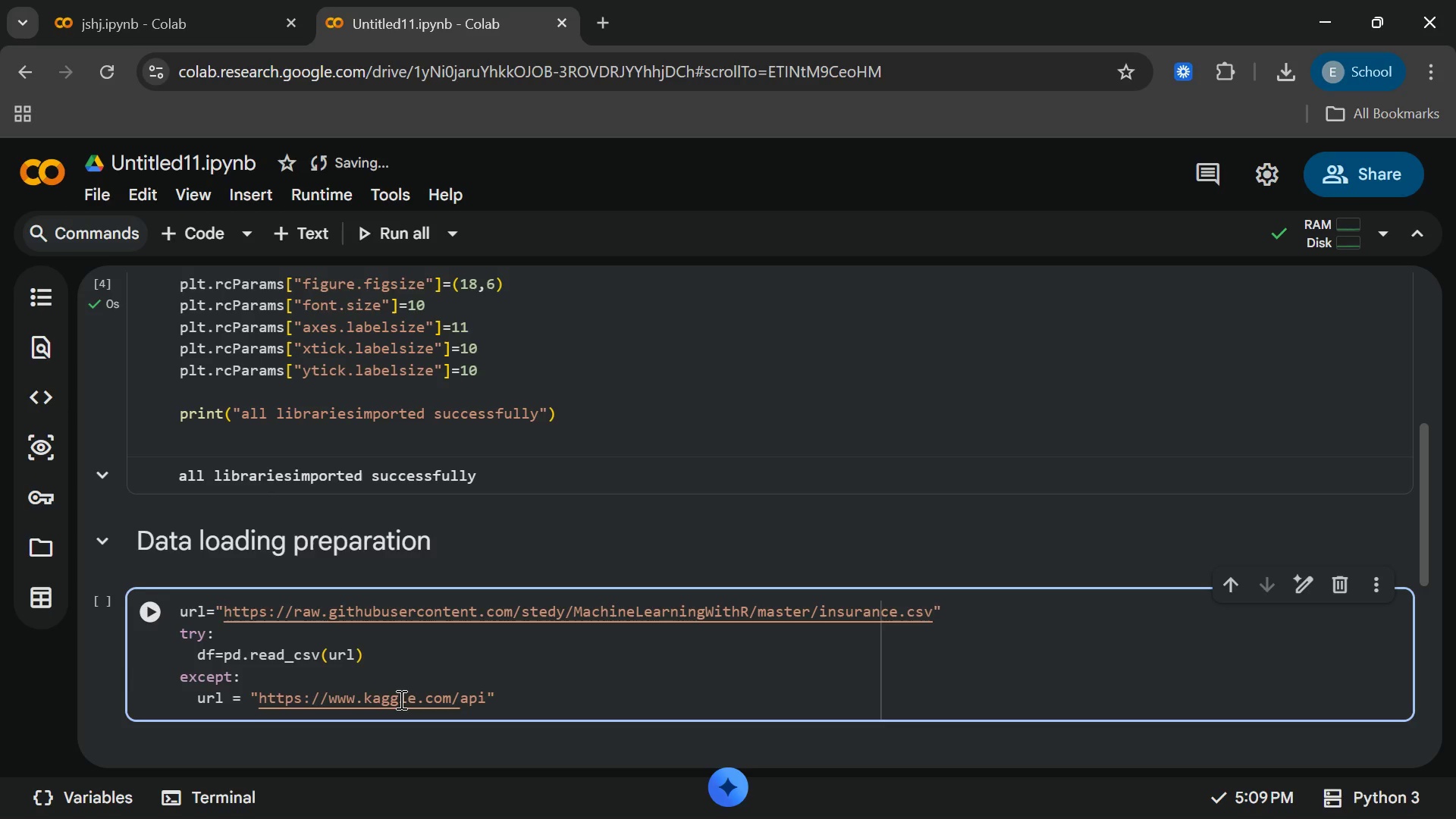 
type(/v1/datasets/download/miri)
 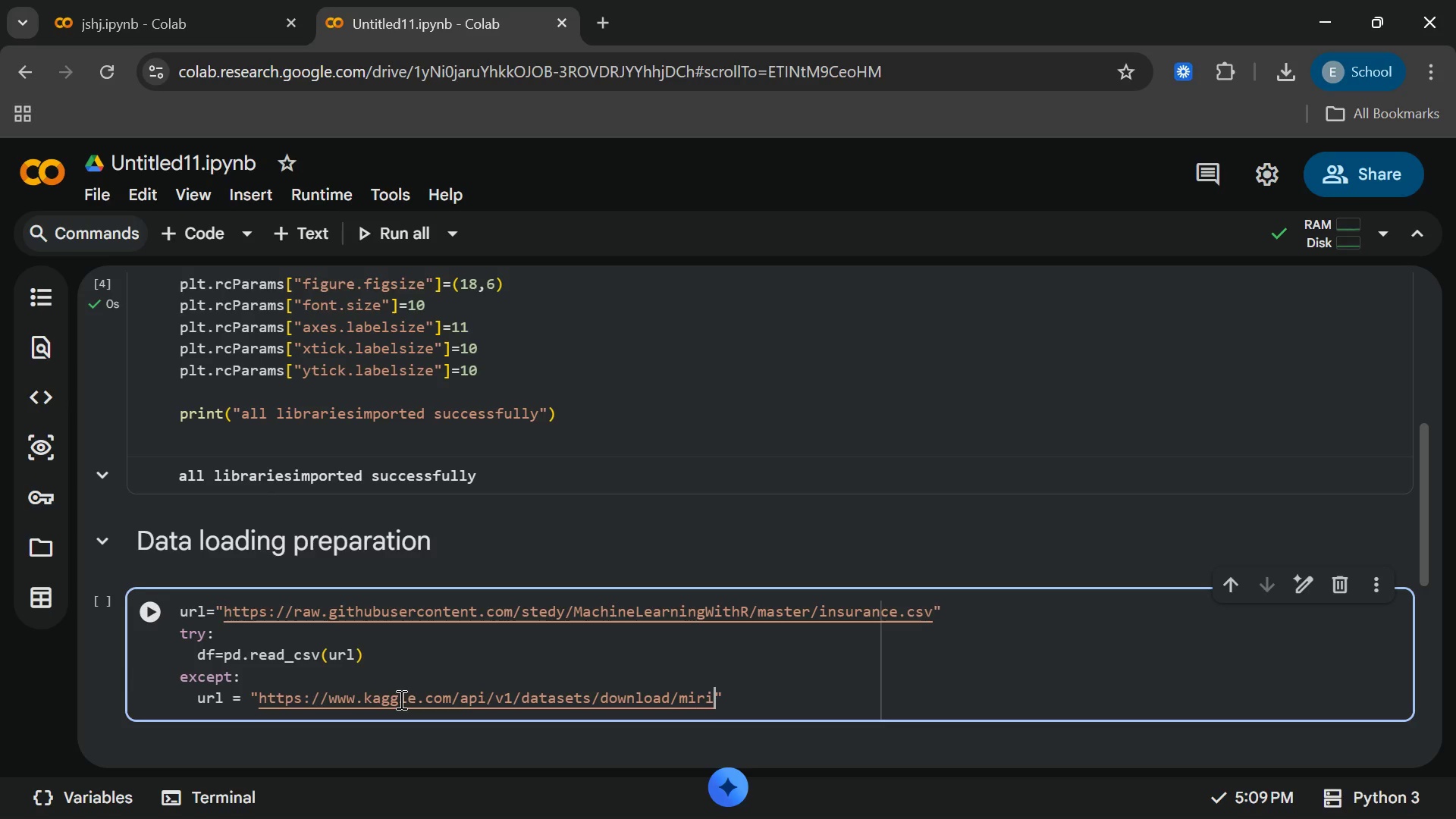 
type(choi0218?)
key(Backspace)
type(/insurance)
 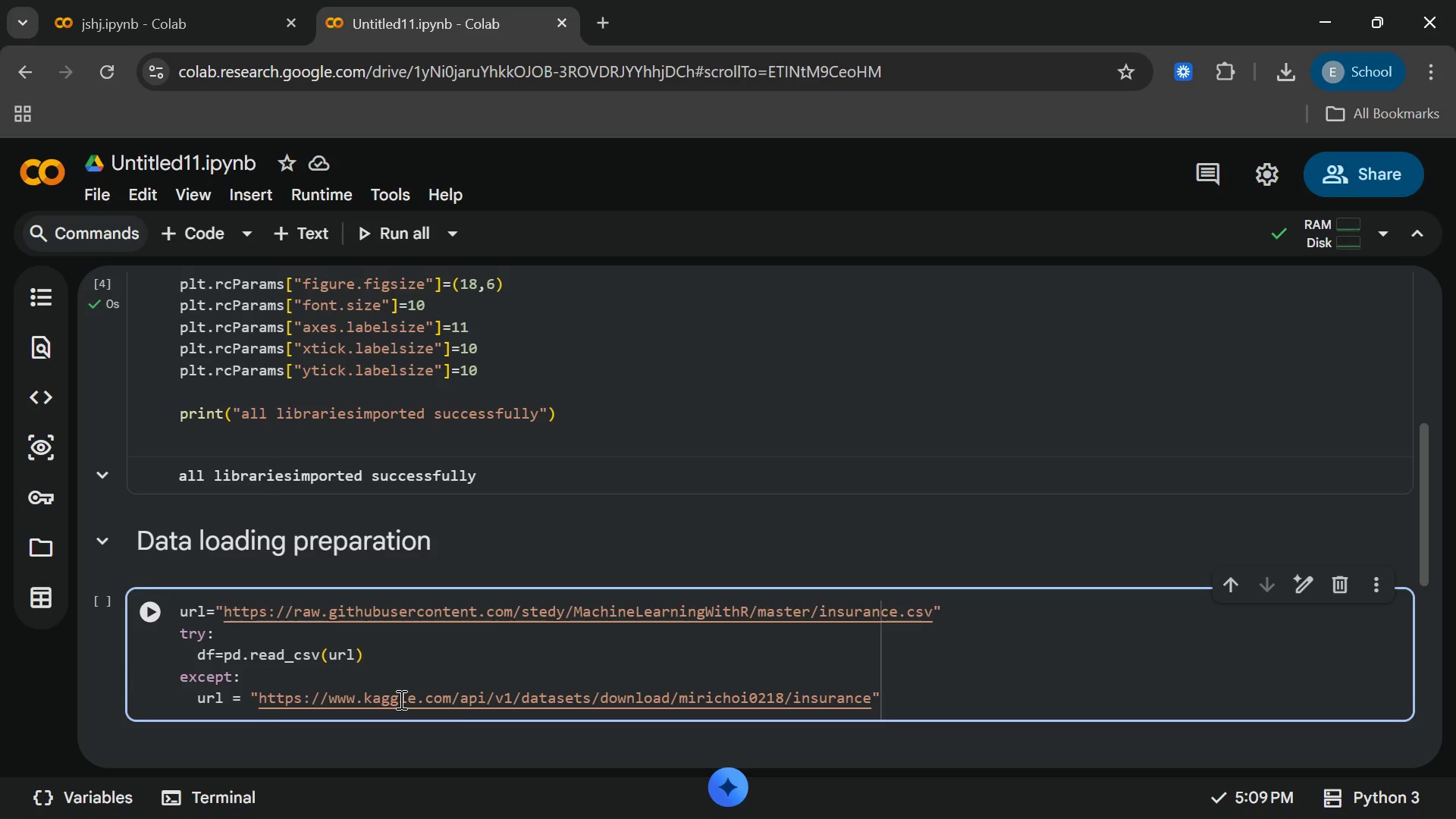 
key(ArrowRight)
 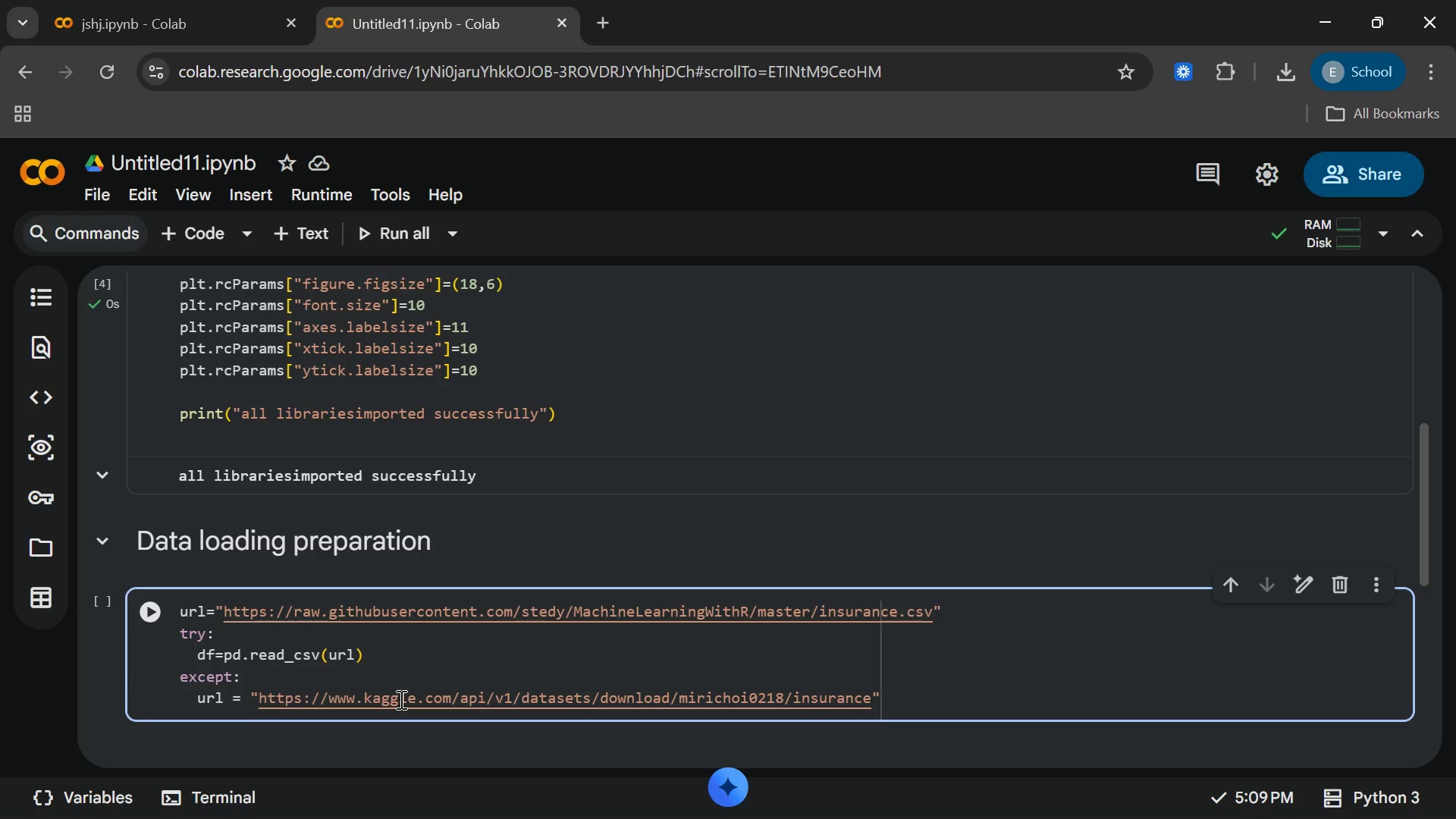 
key(Enter)
 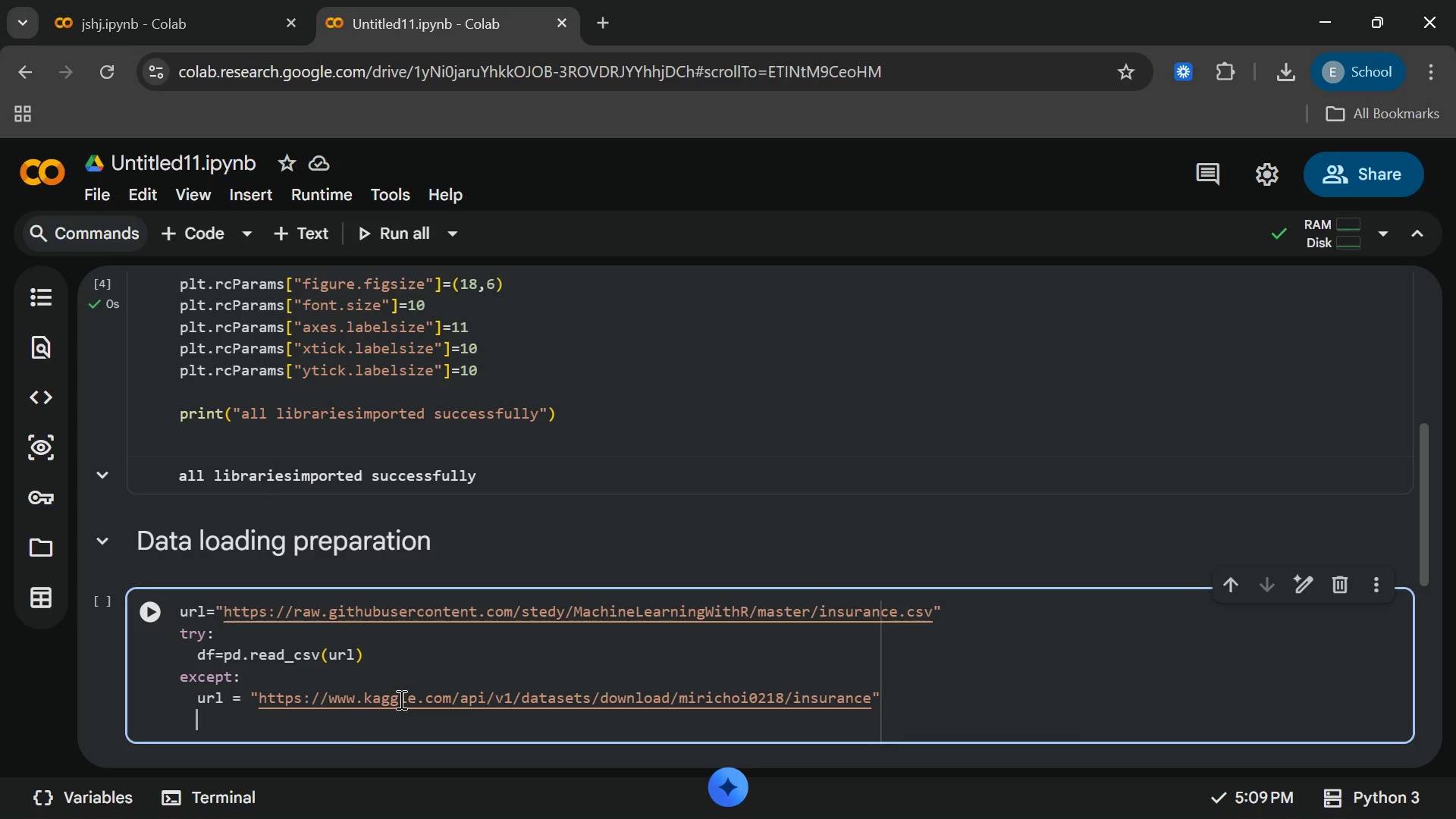 
type(try:)
 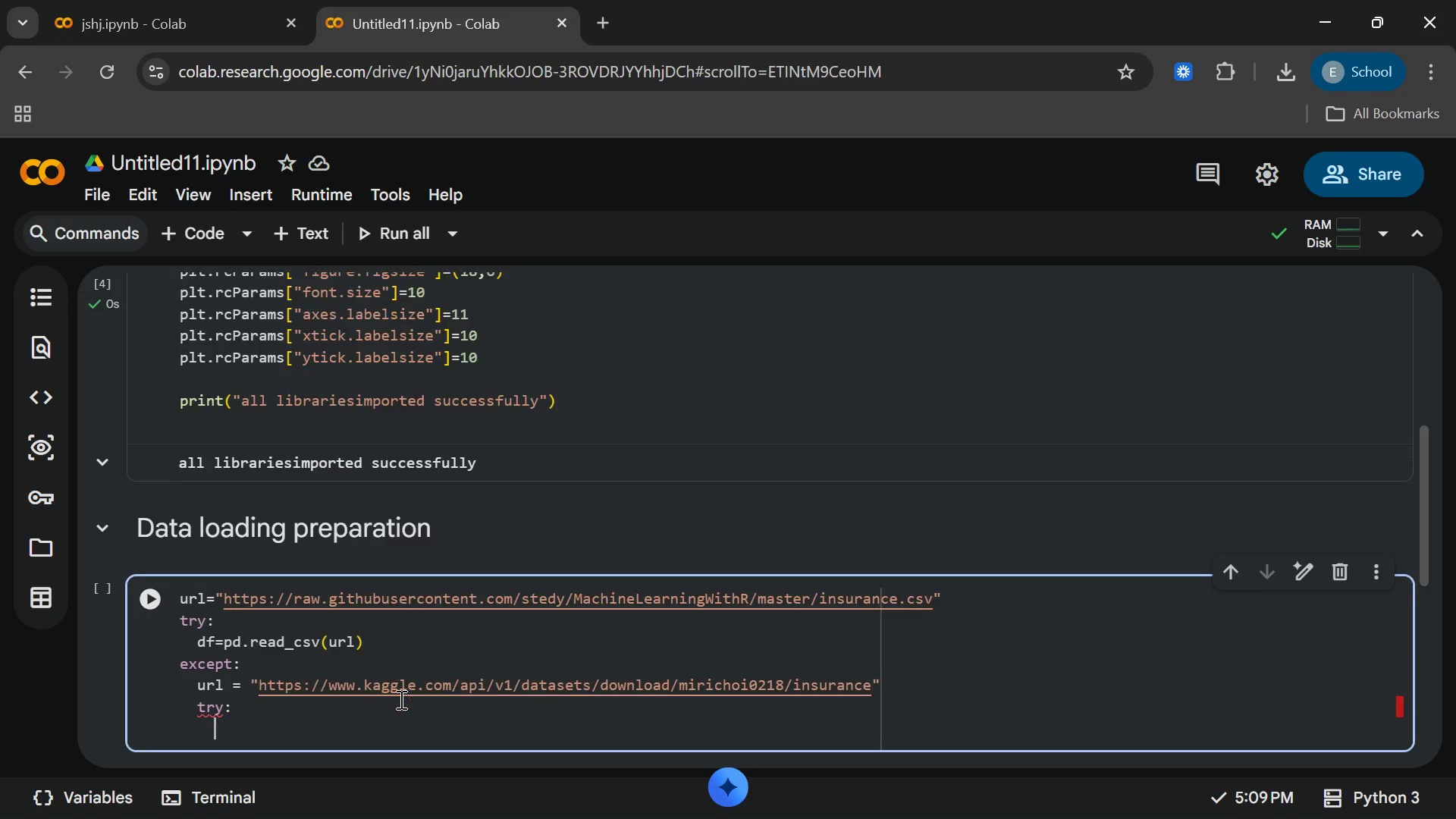 
 